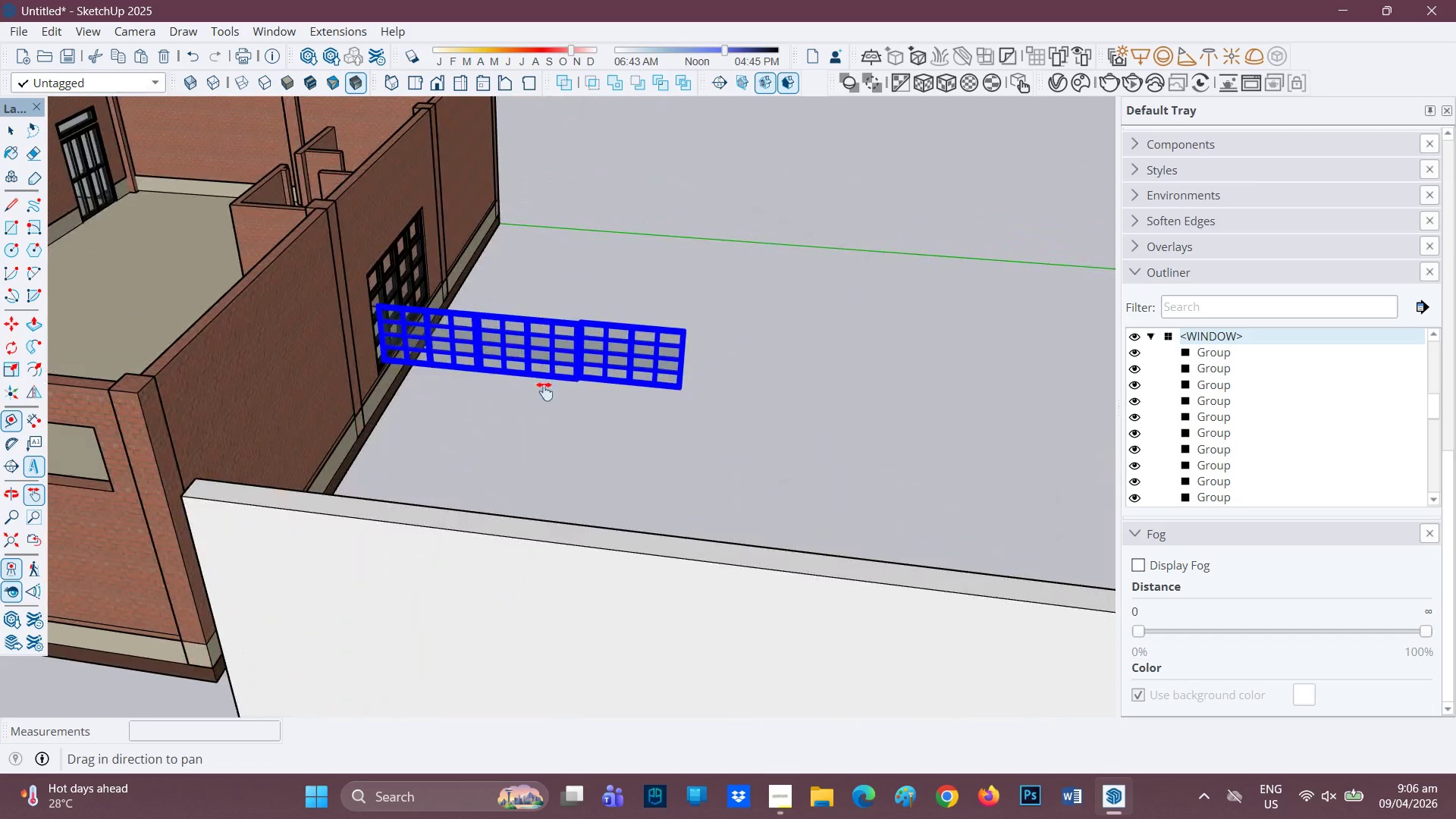 
key(Space)
 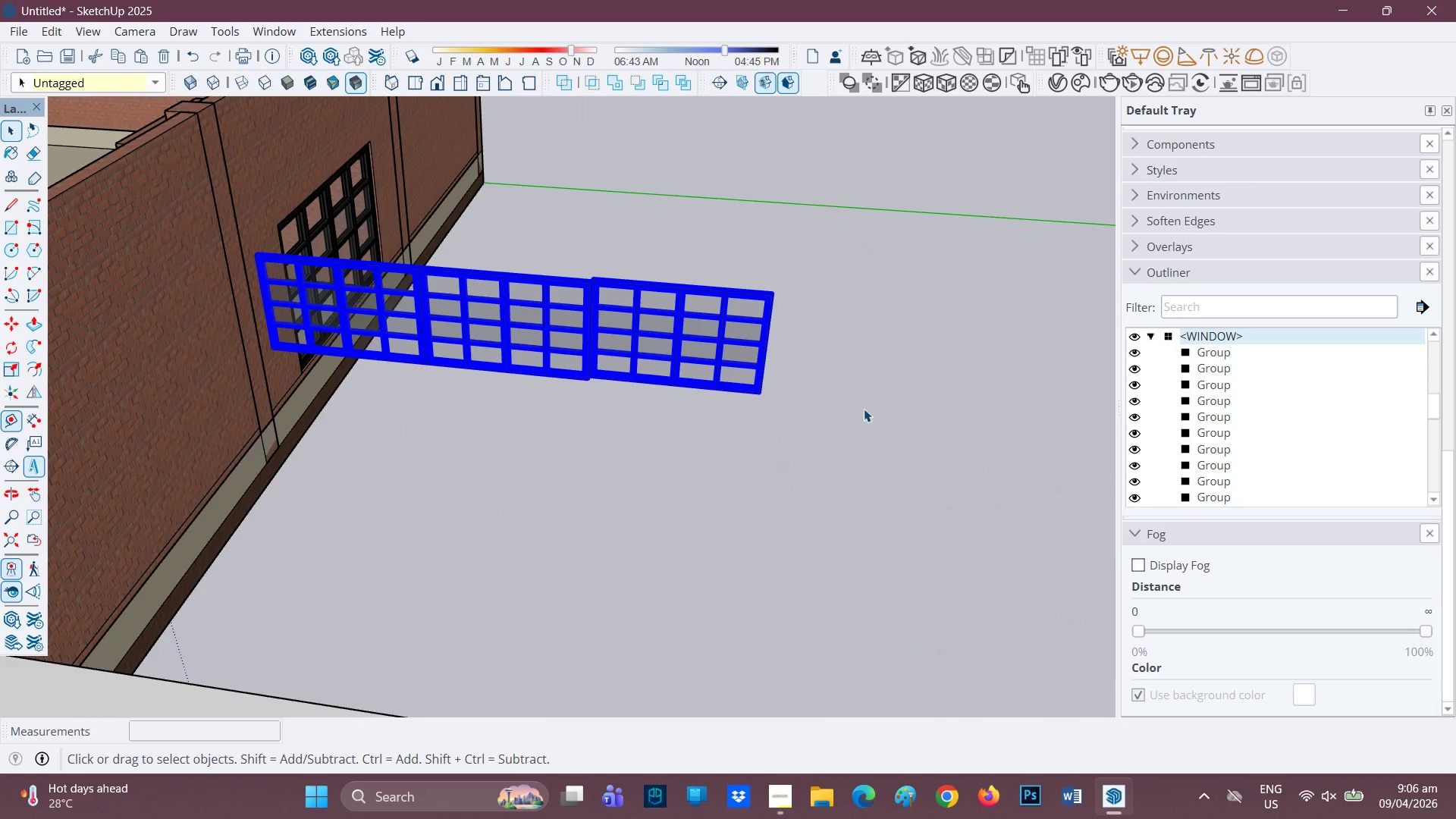 
scroll: coordinate [598, 366], scroll_direction: up, amount: 4.0
 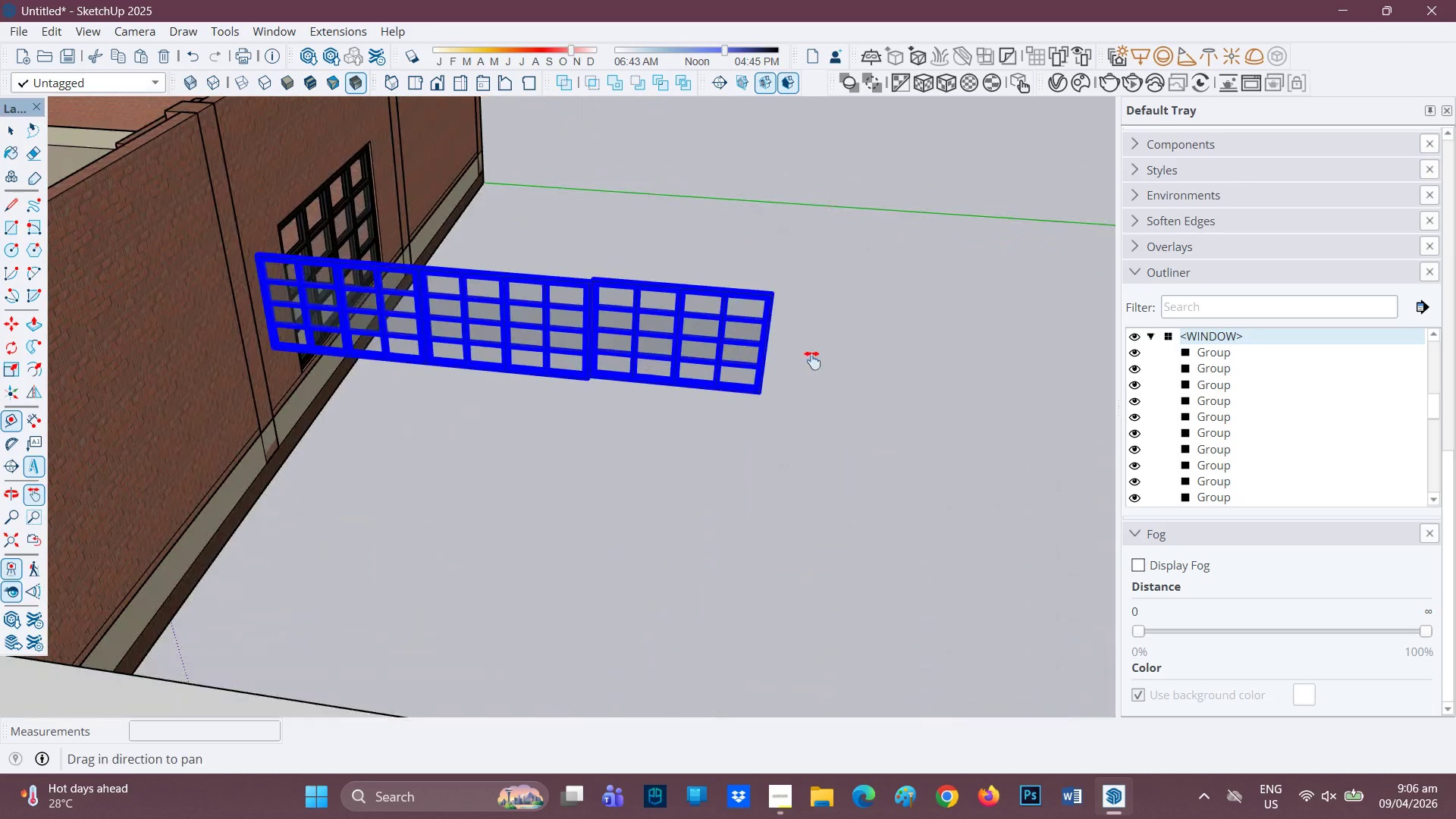 
left_click([861, 413])
 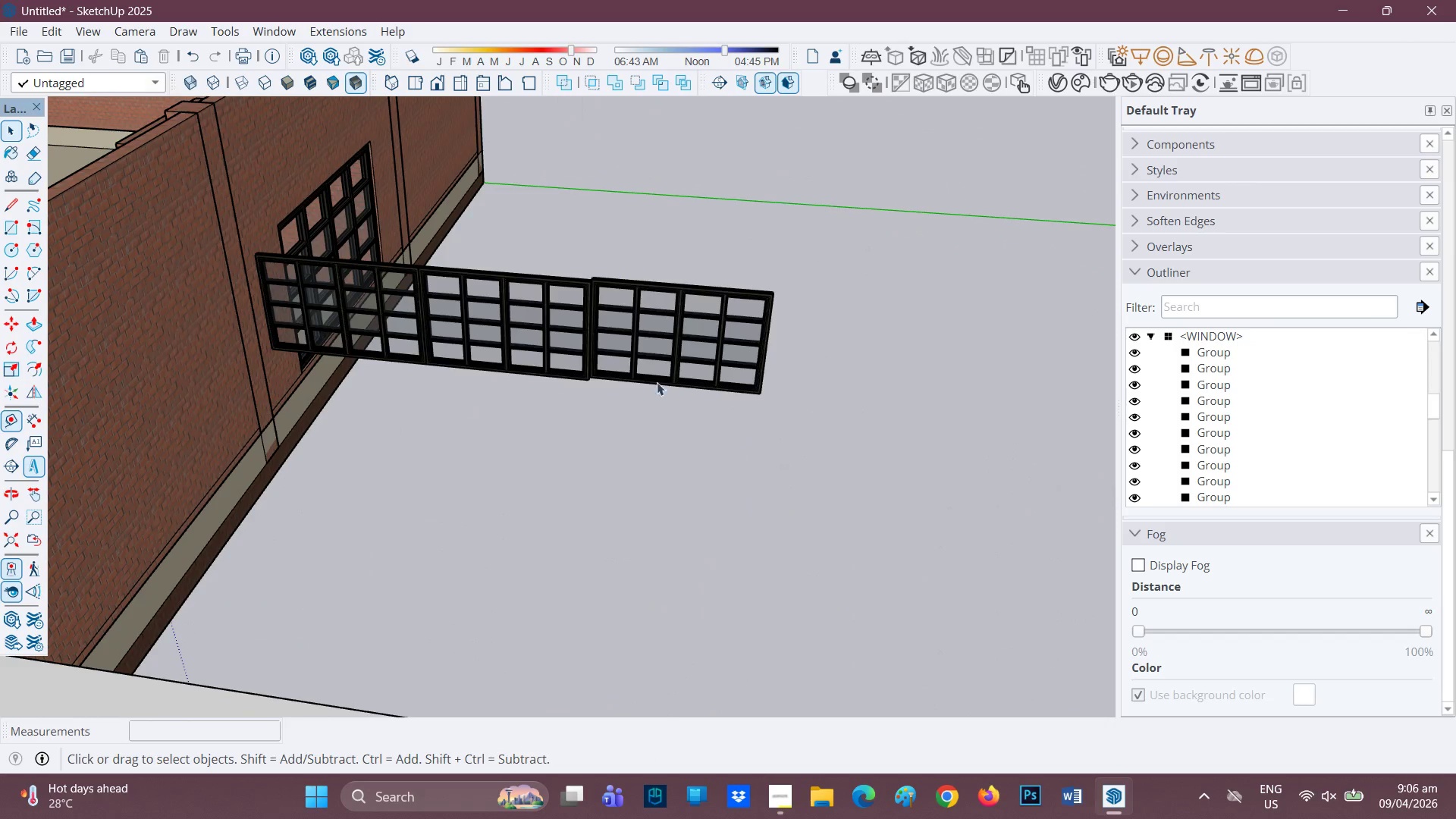 
scroll: coordinate [598, 407], scroll_direction: up, amount: 9.0
 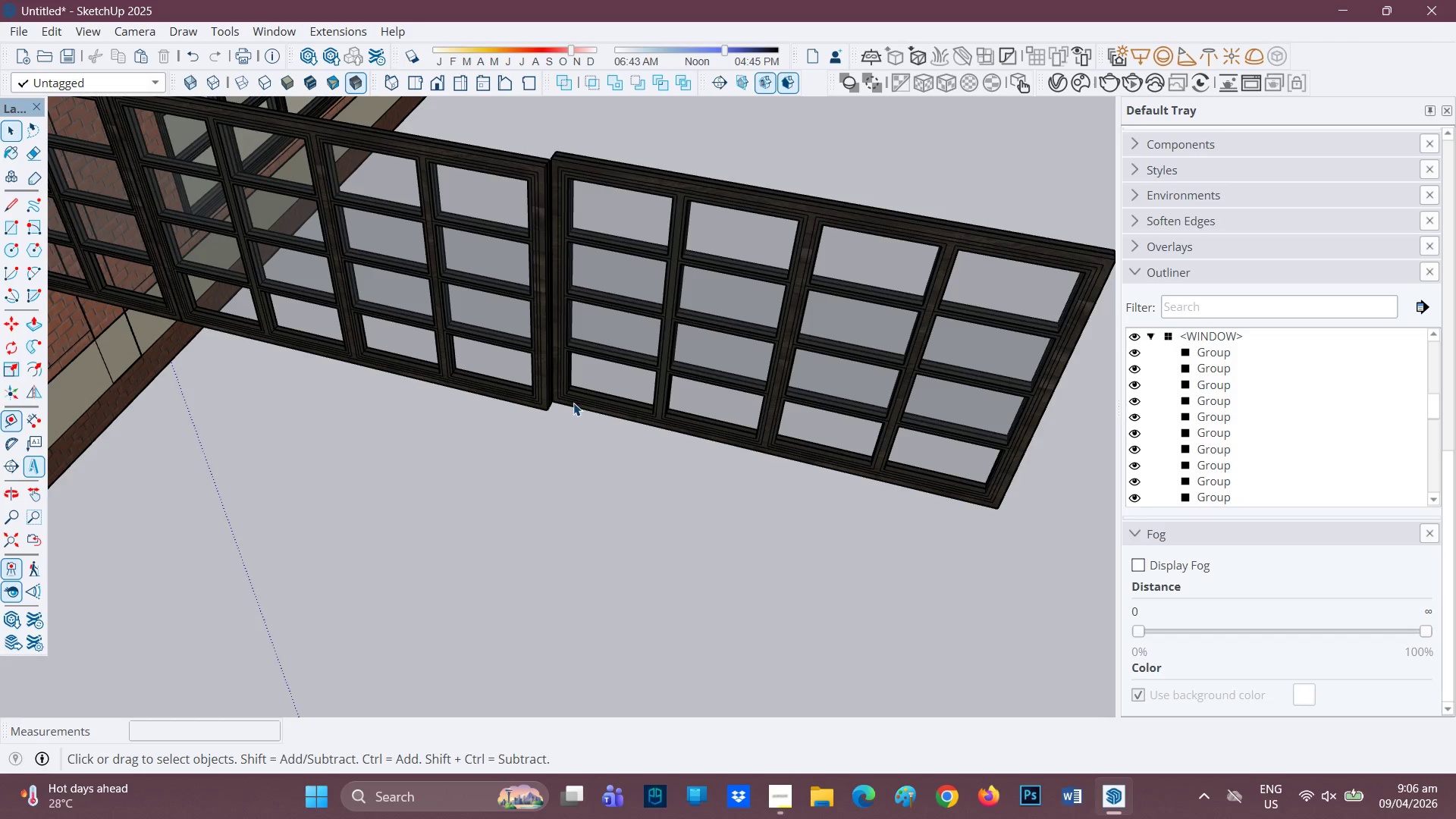 
key(M)
 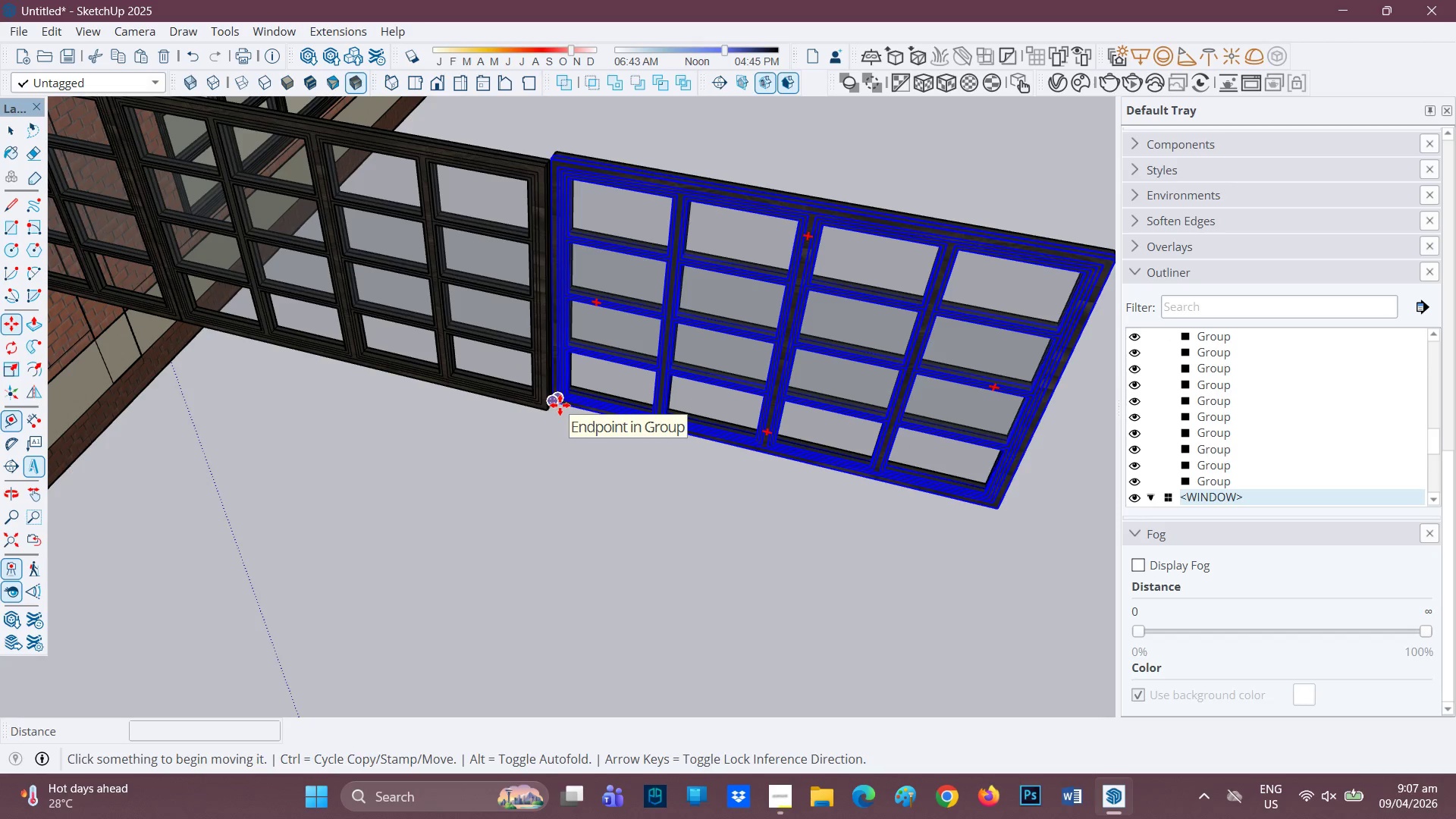 
left_click([553, 406])
 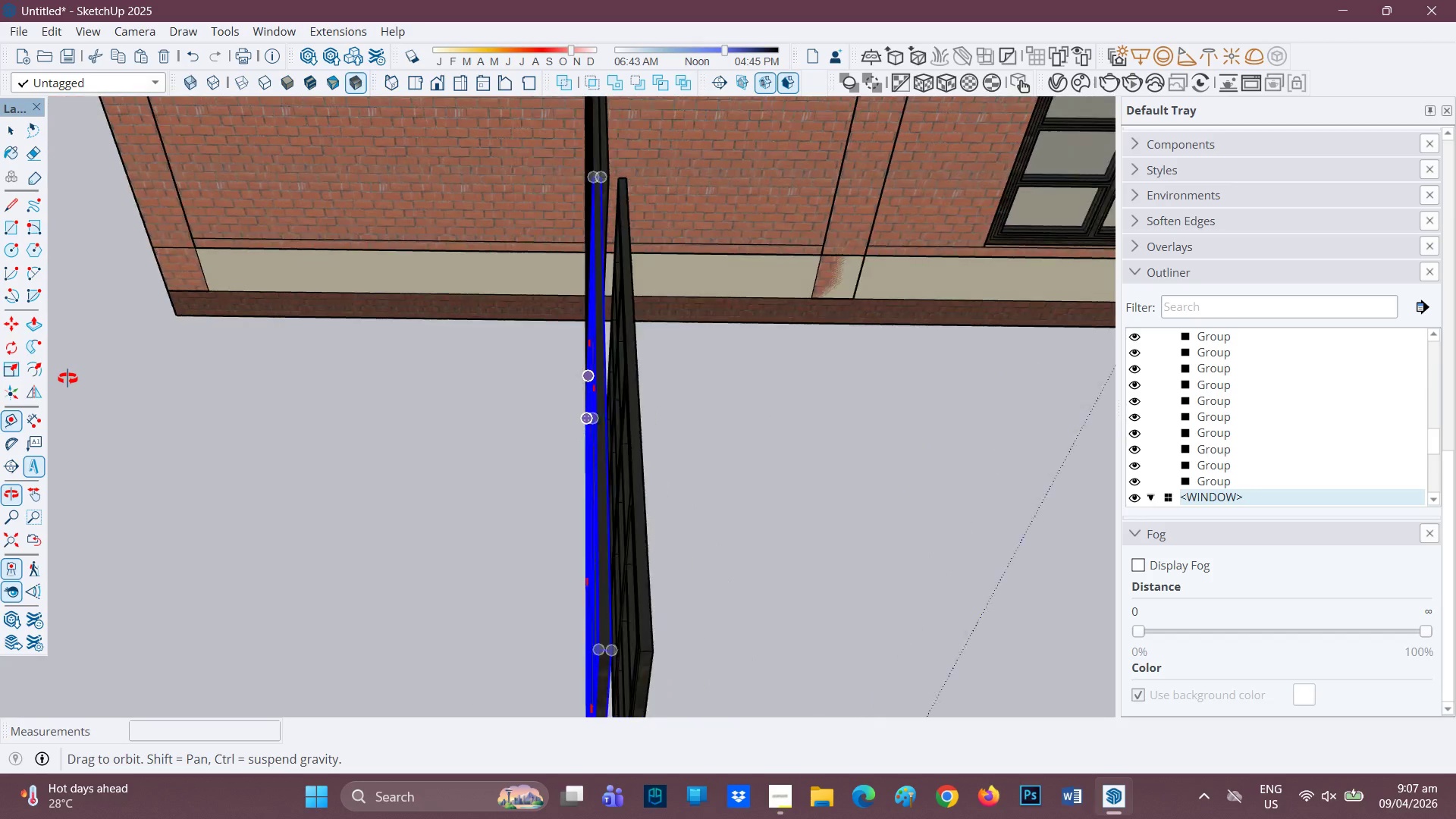 
key(Control+Z)
 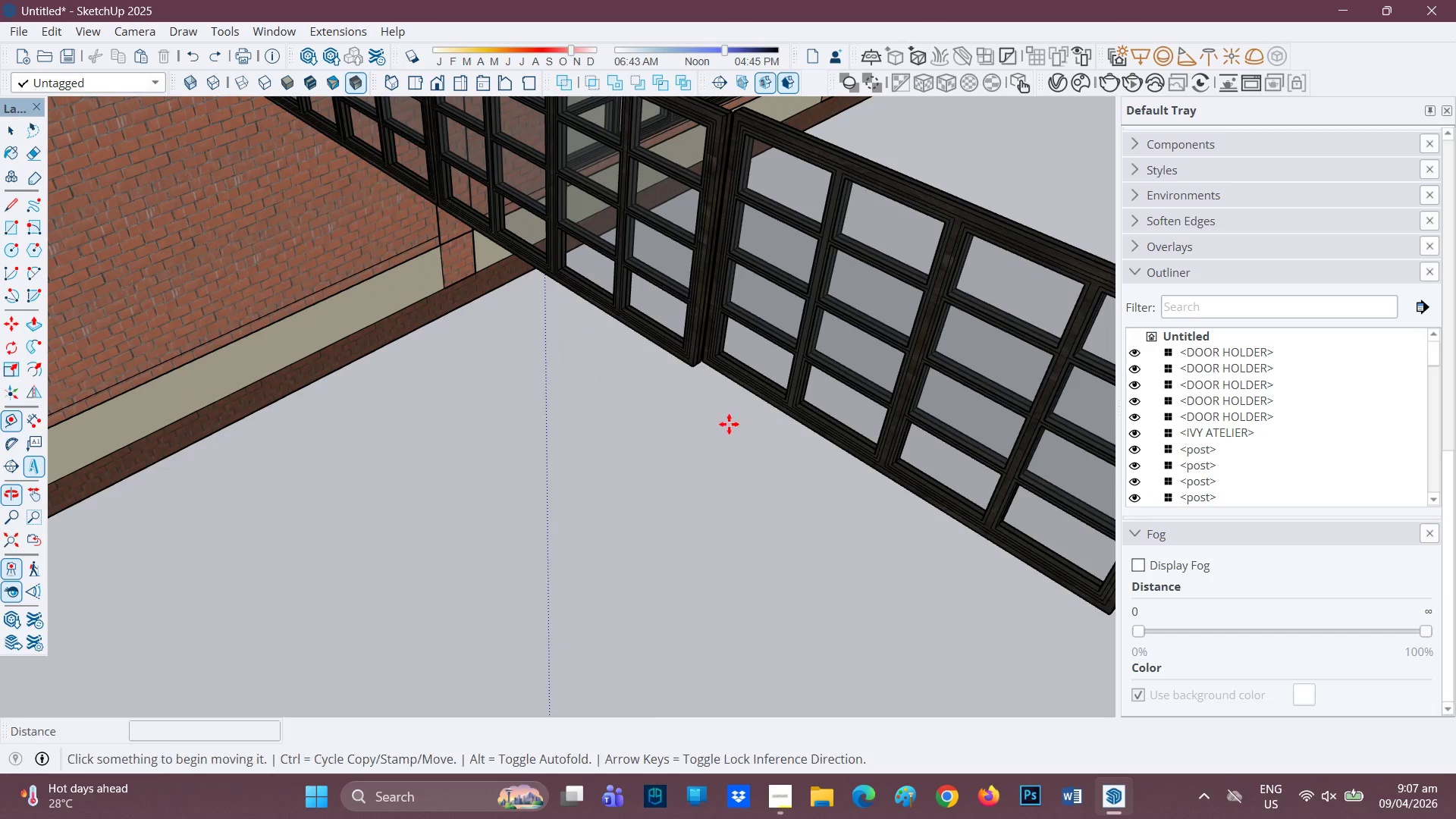 
left_click_drag(start_coordinate=[896, 486], to_coordinate=[907, 350])
 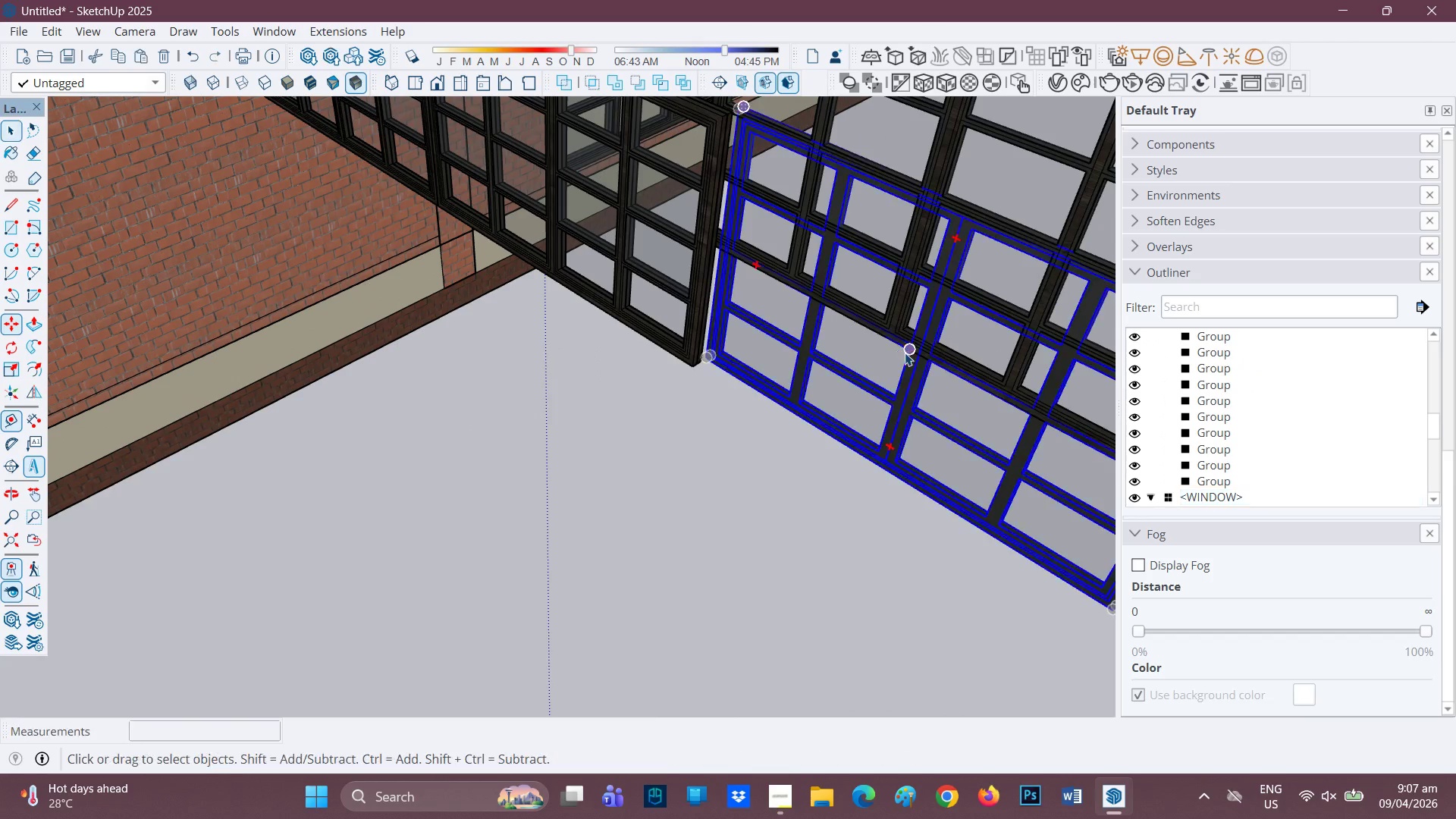 
key(Space)
 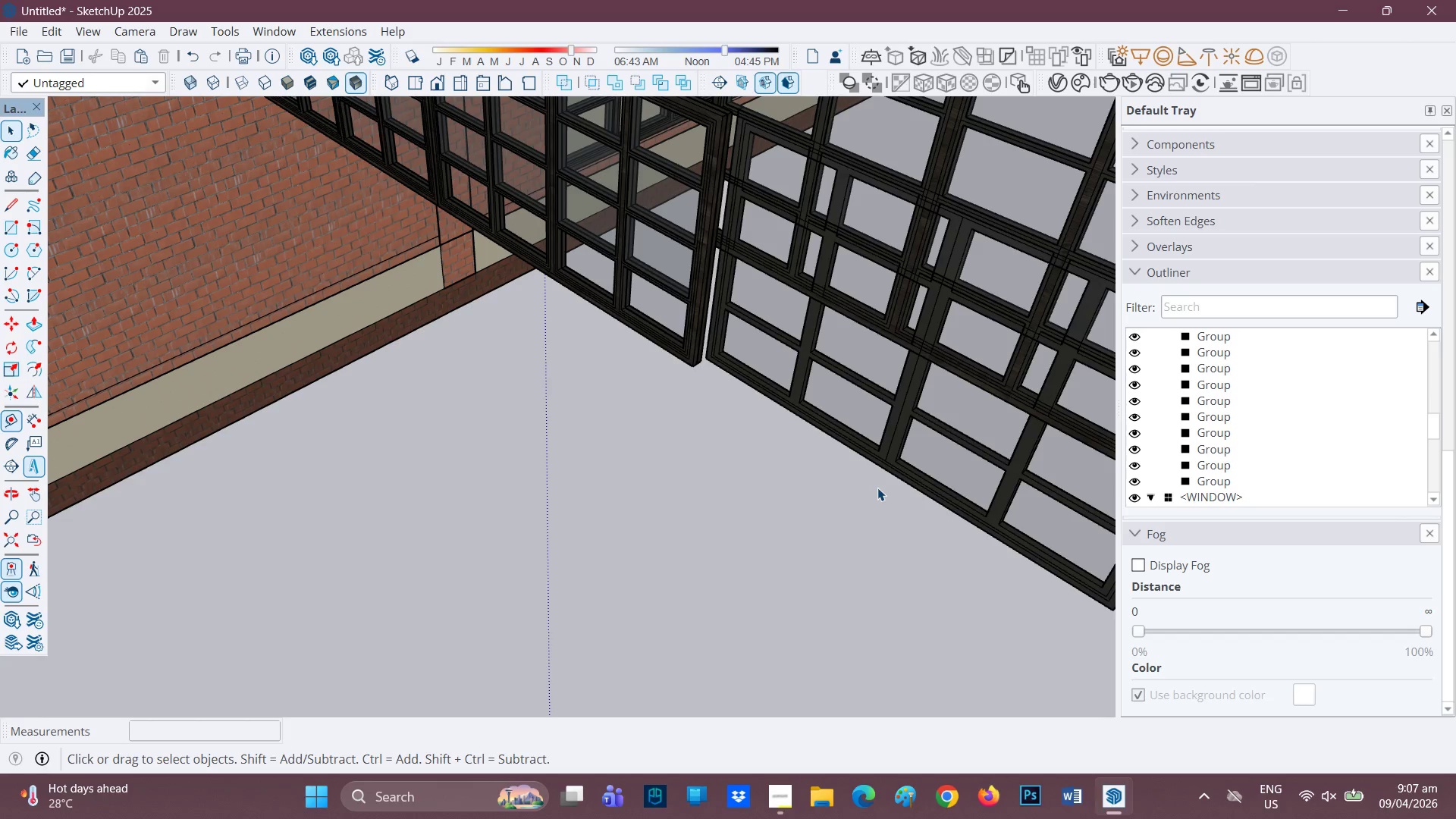 
key(Control+Z)
 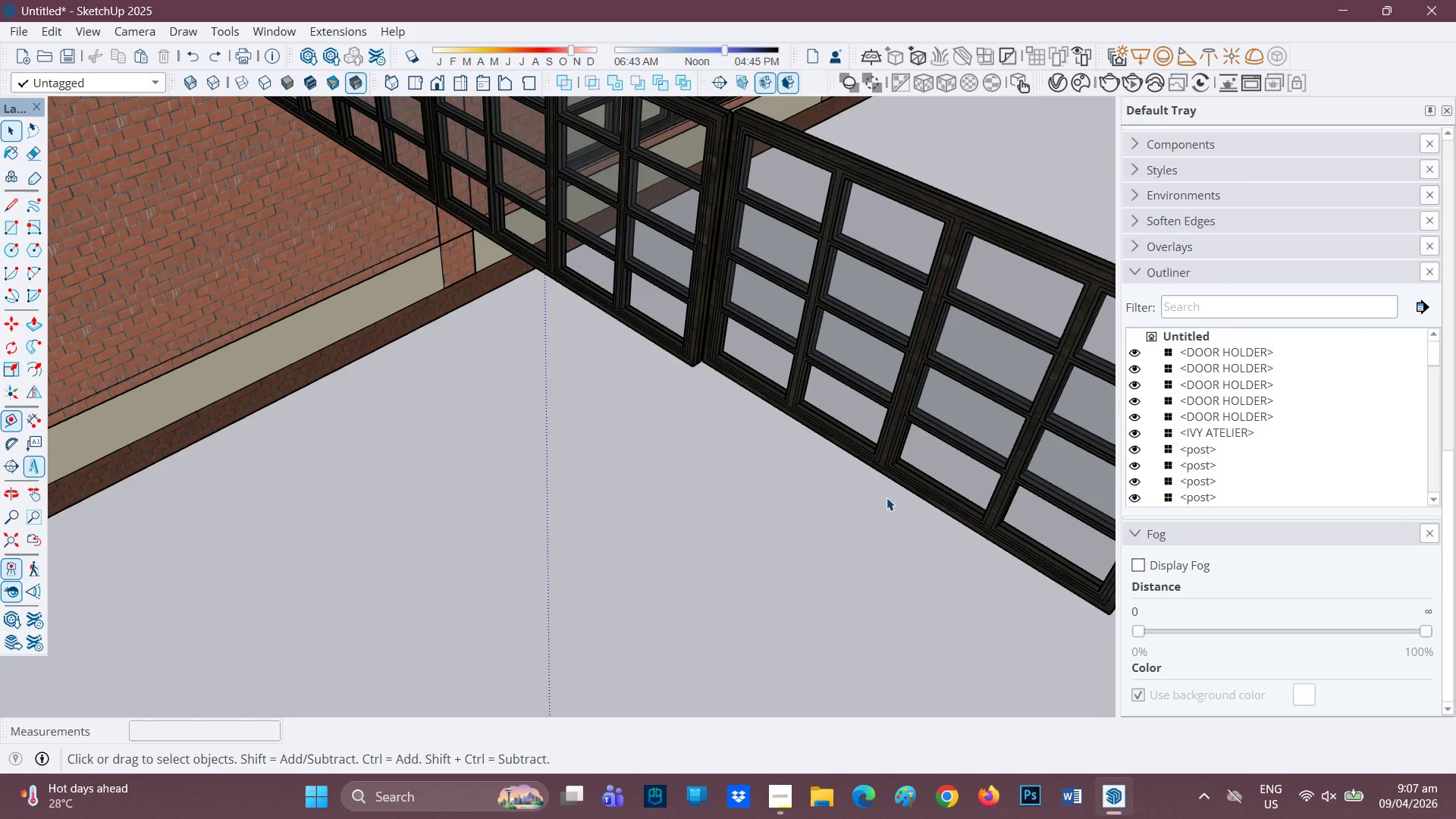 
left_click_drag(start_coordinate=[908, 519], to_coordinate=[860, 370])
 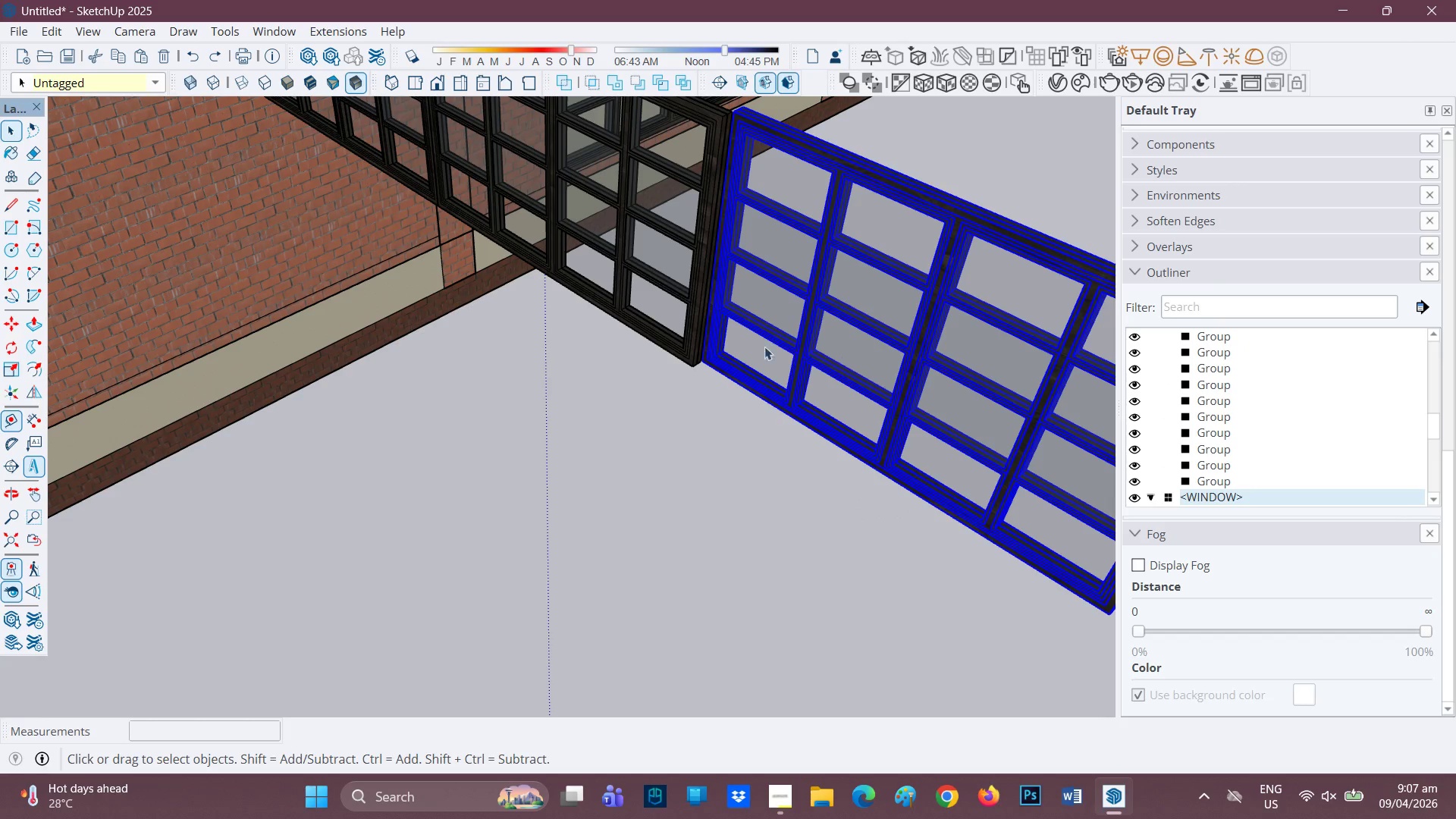 
key(M)
 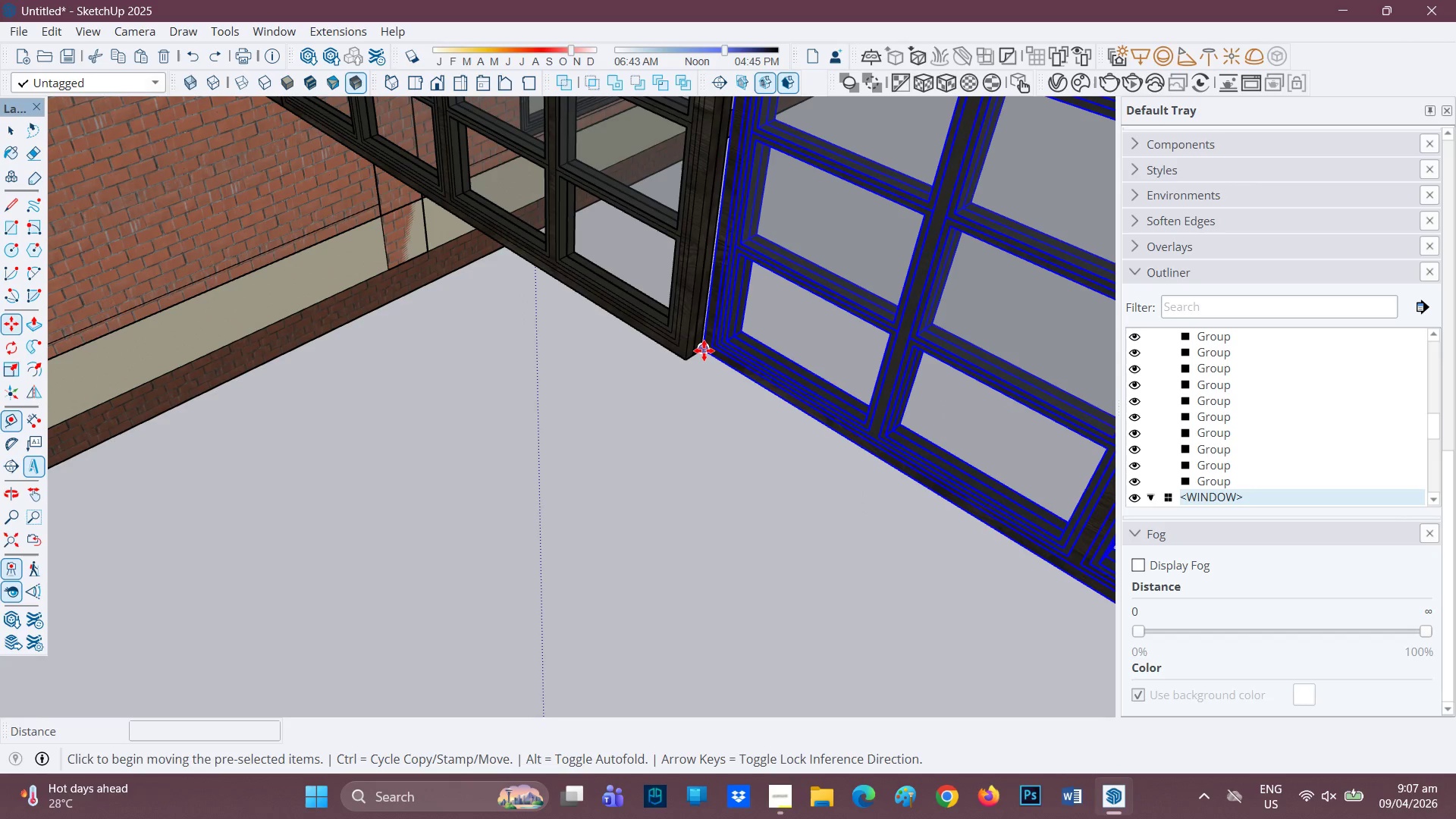 
scroll: coordinate [701, 375], scroll_direction: up, amount: 2.0
 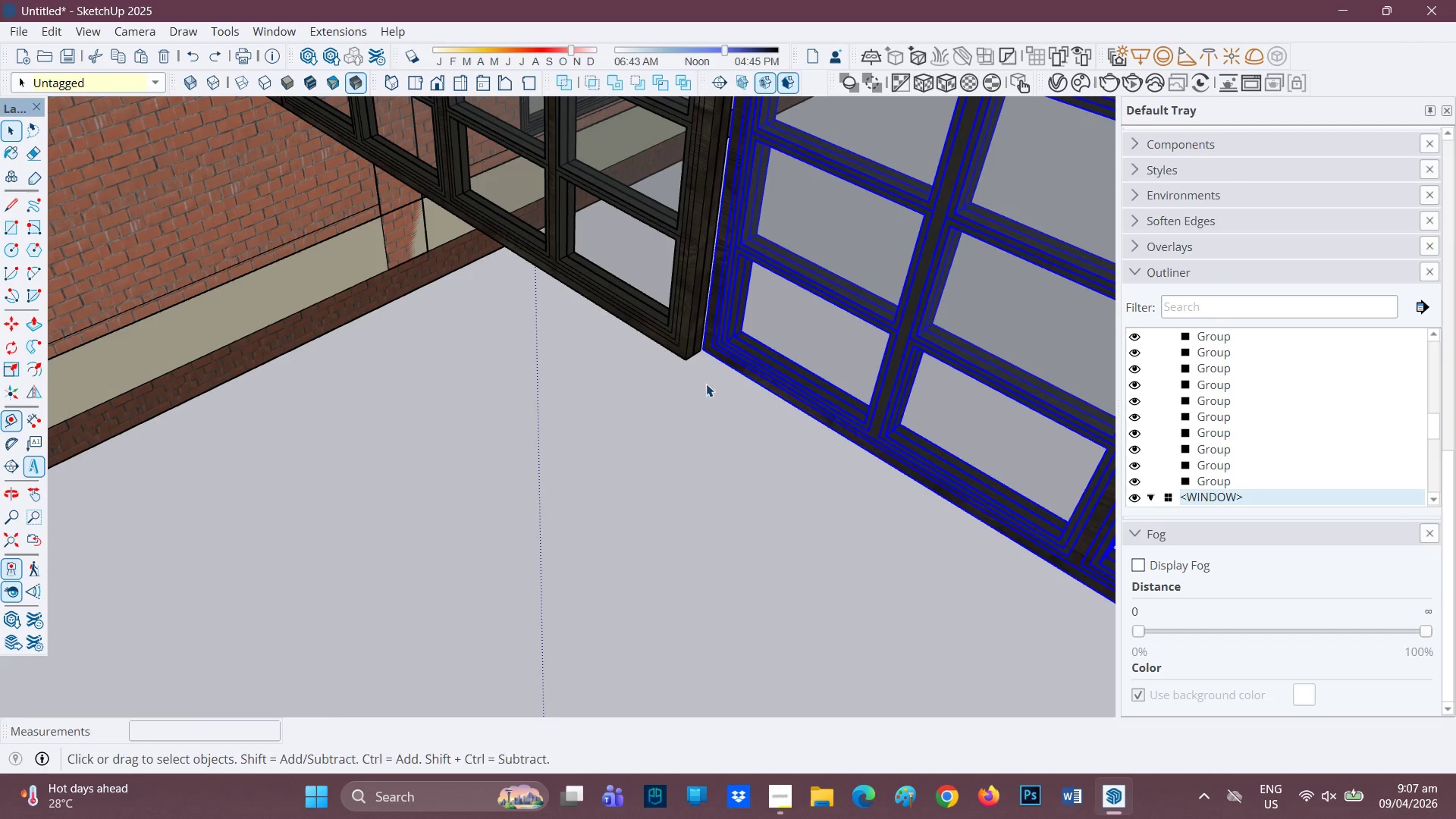 
left_click([704, 350])
 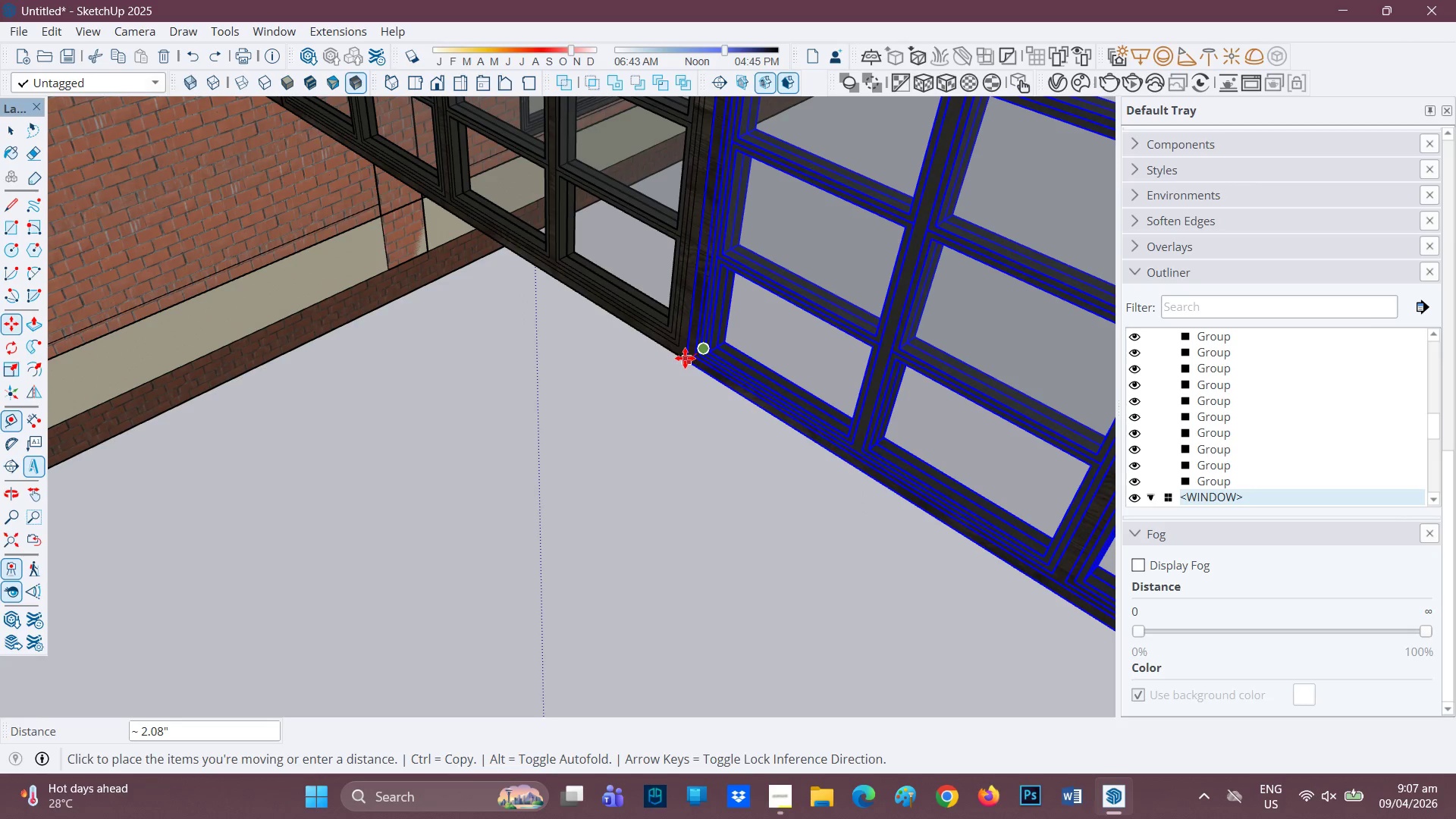 
left_click([685, 359])
 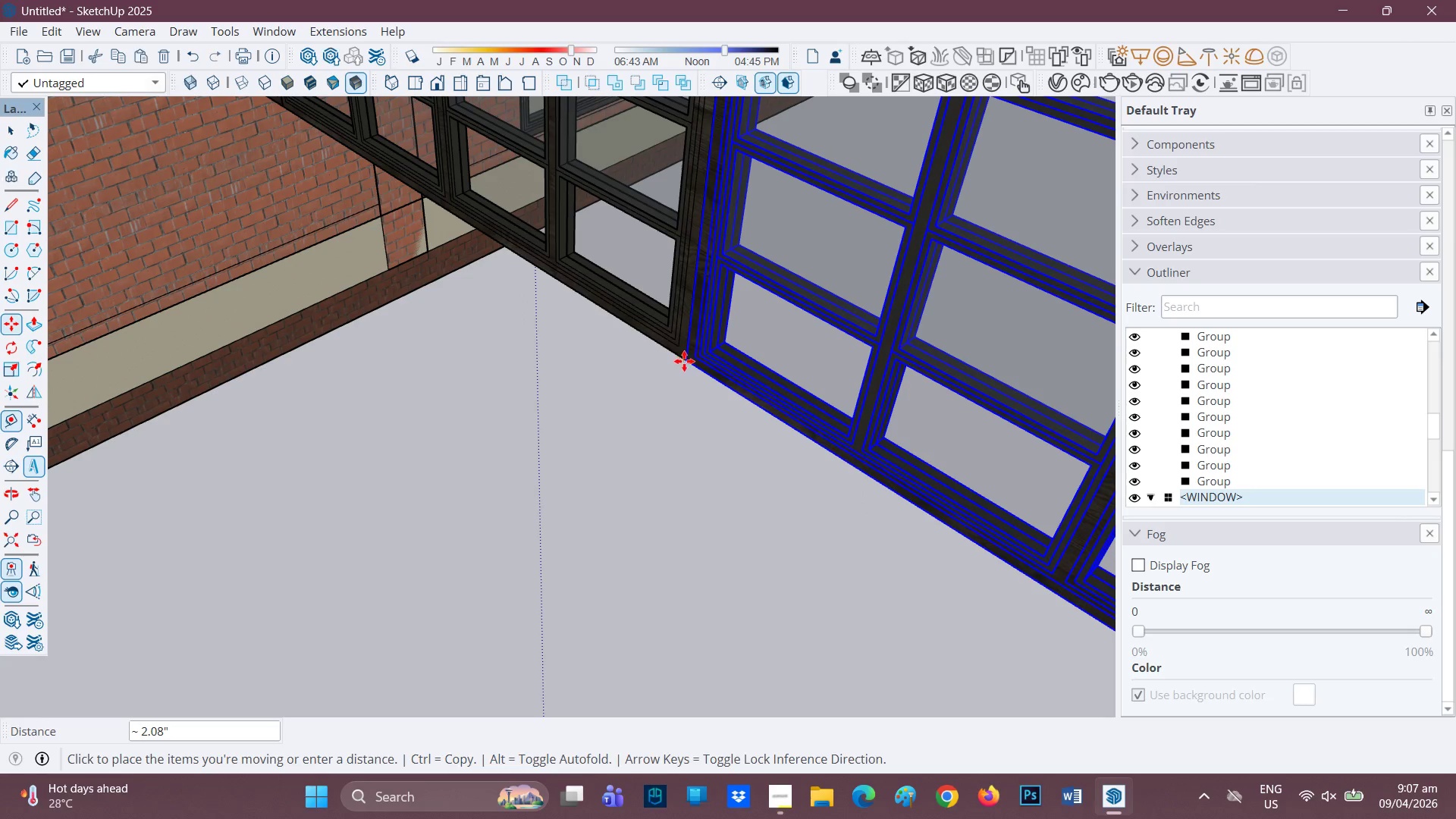 
scroll: coordinate [597, 365], scroll_direction: down, amount: 10.0
 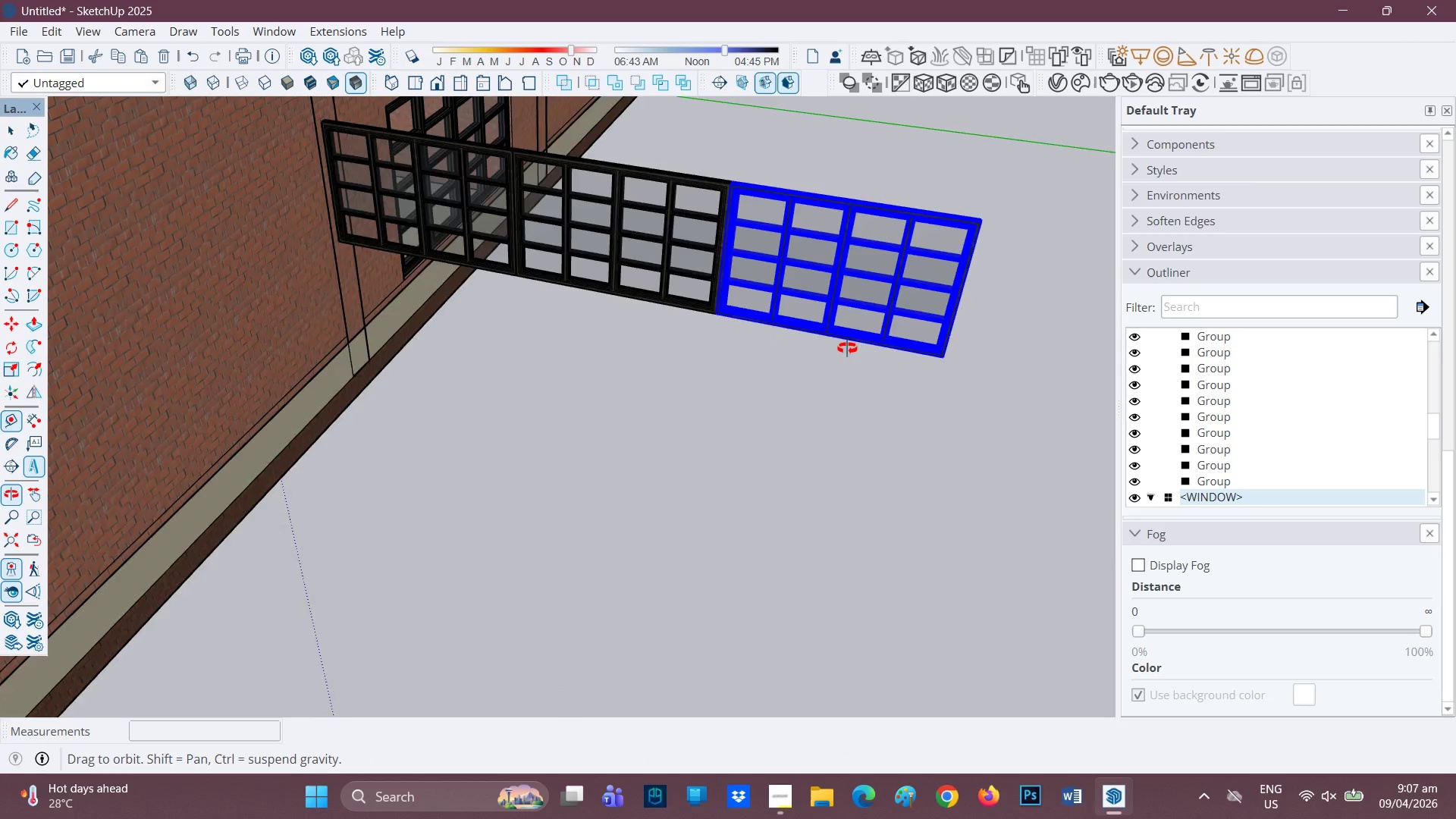 
key(Space)
 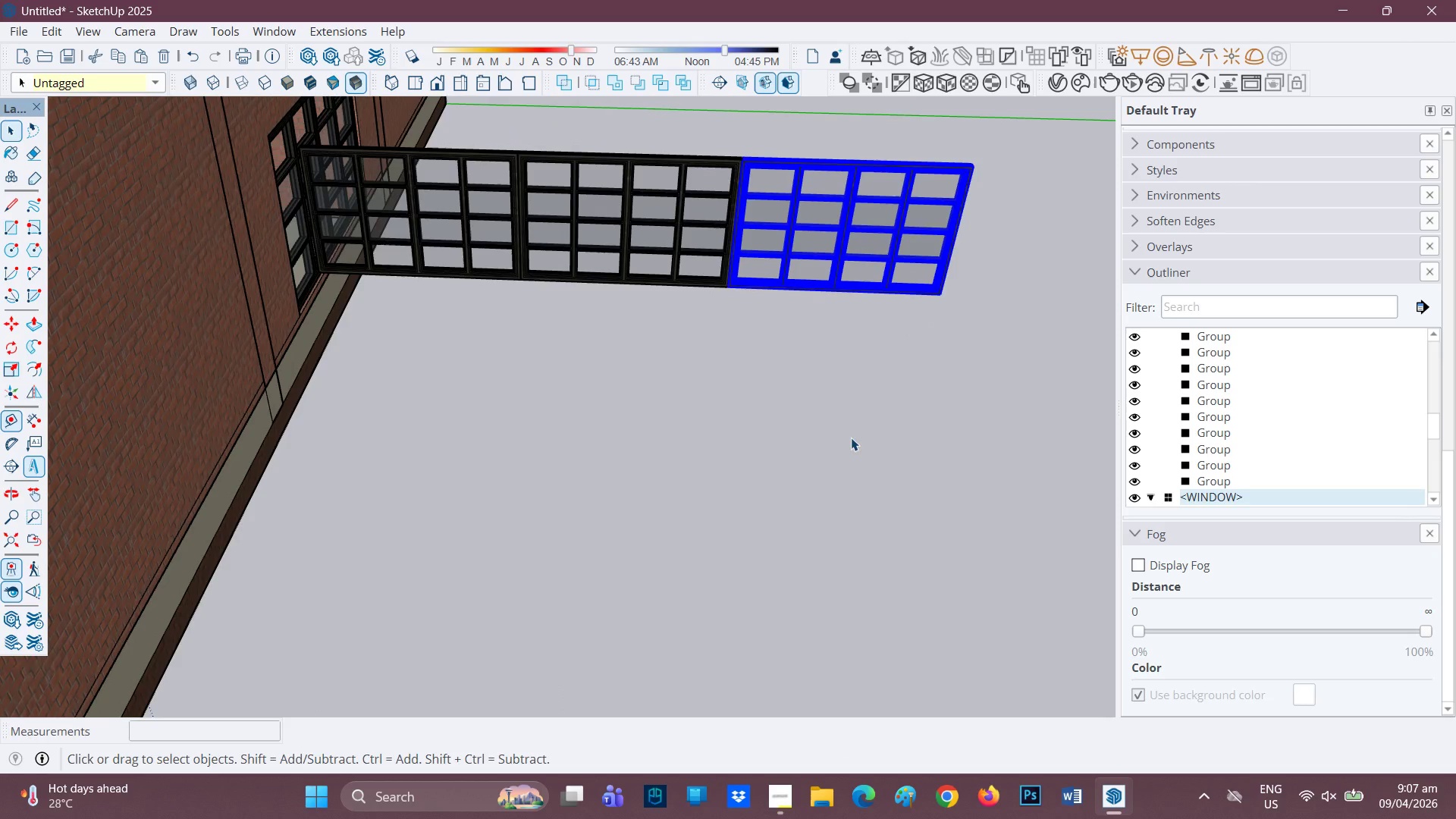 
left_click([851, 438])
 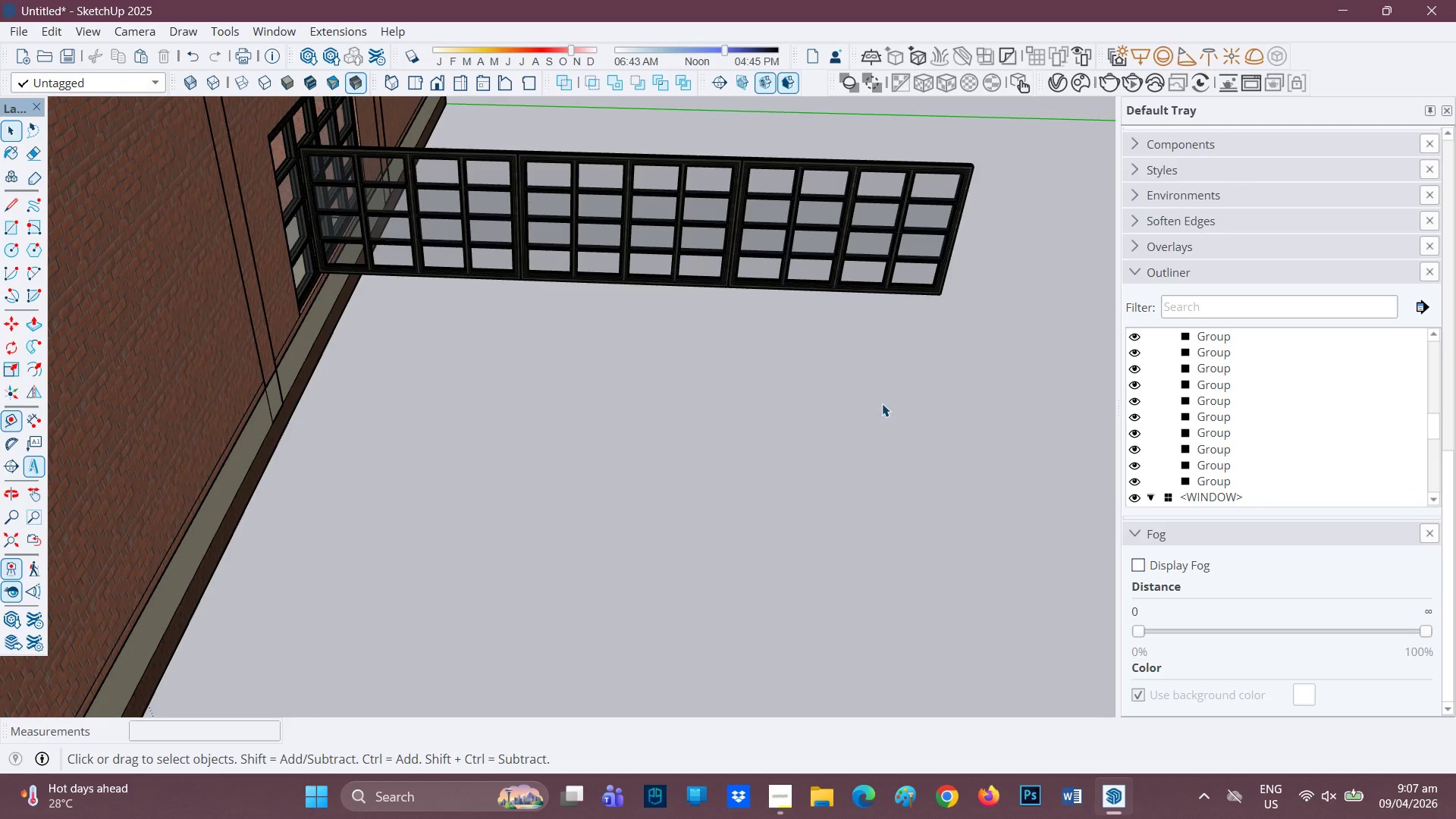 
left_click_drag(start_coordinate=[882, 403], to_coordinate=[503, 134])
 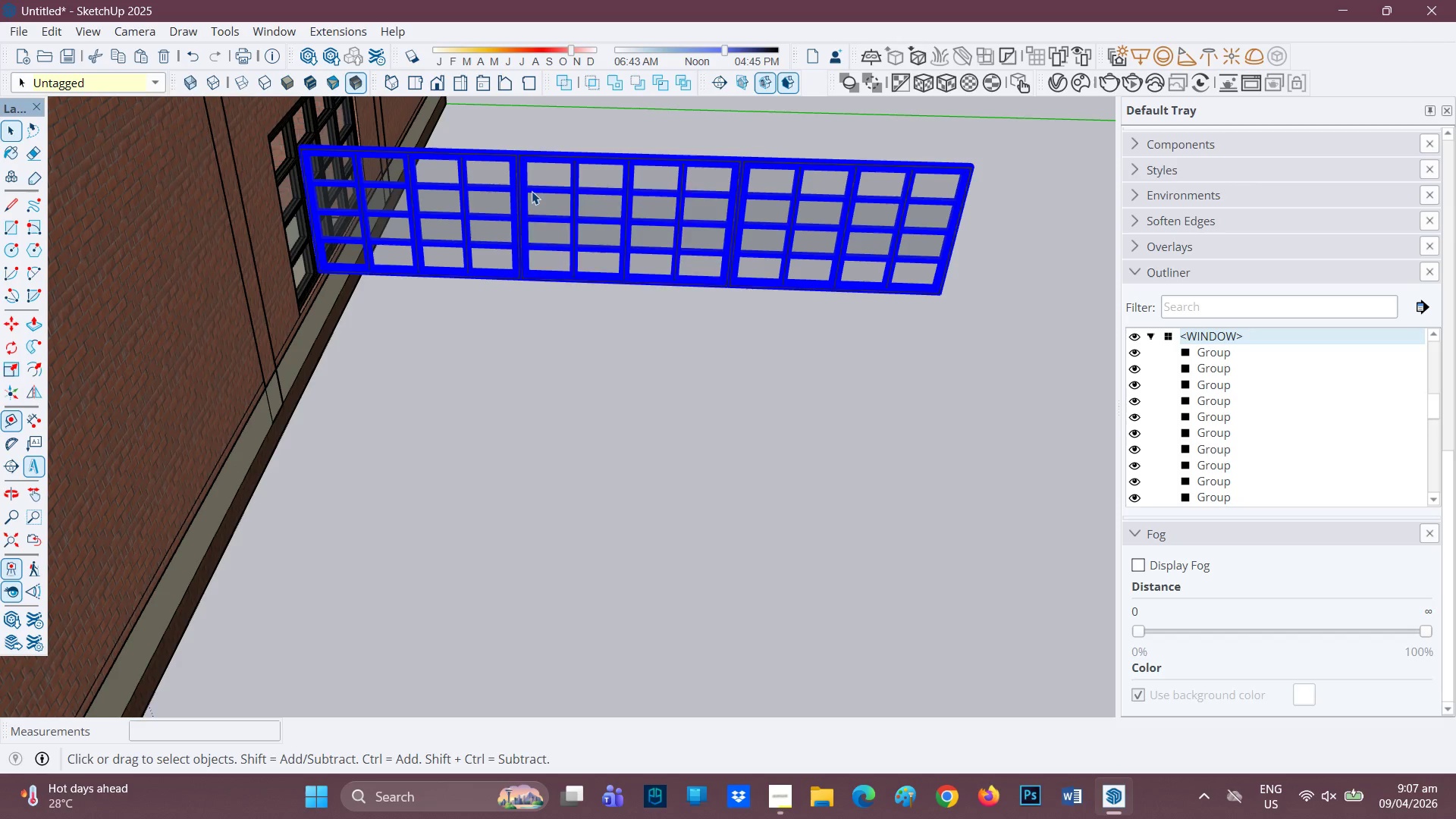 
right_click([532, 191])
 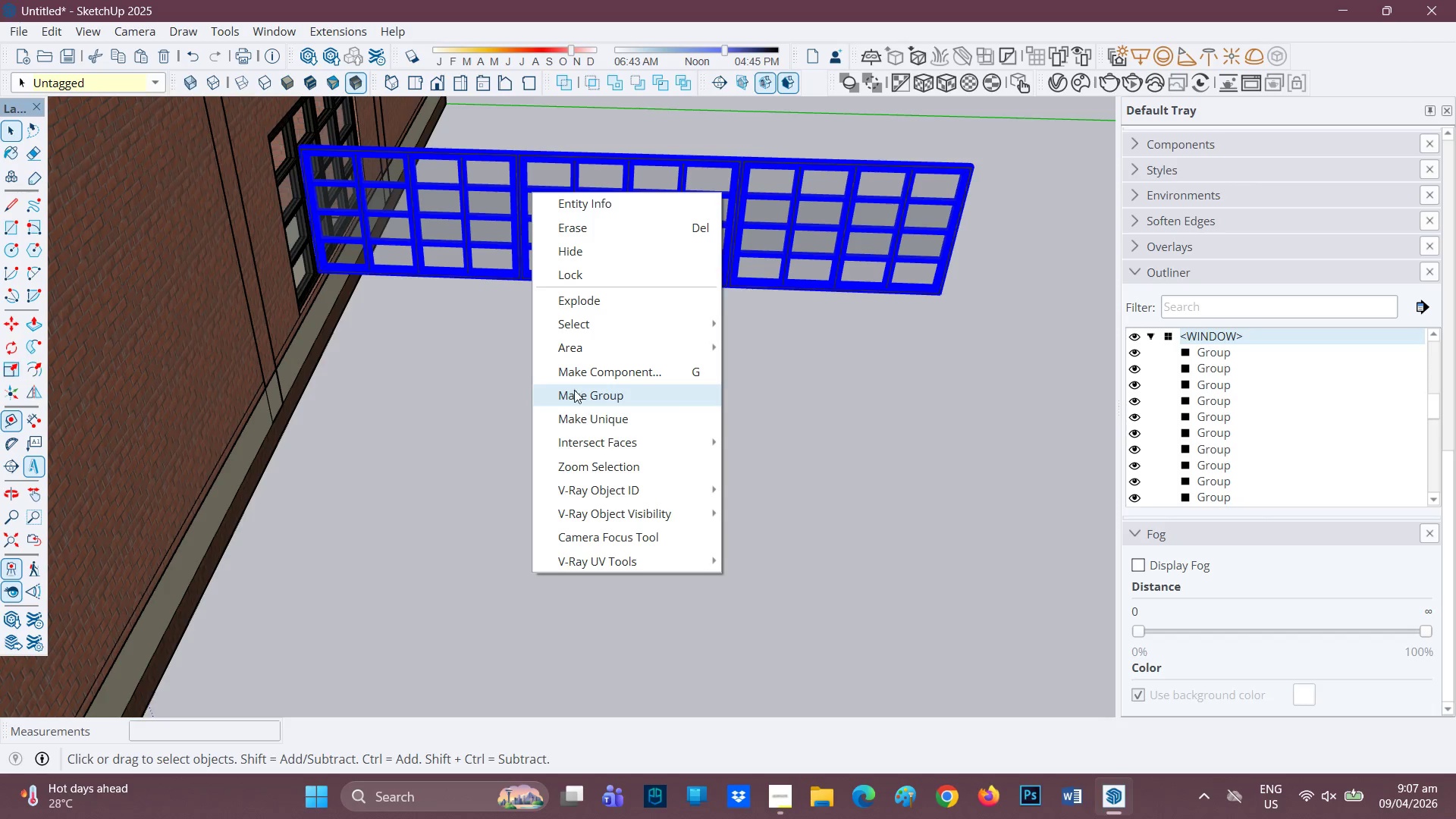 
left_click([573, 393])
 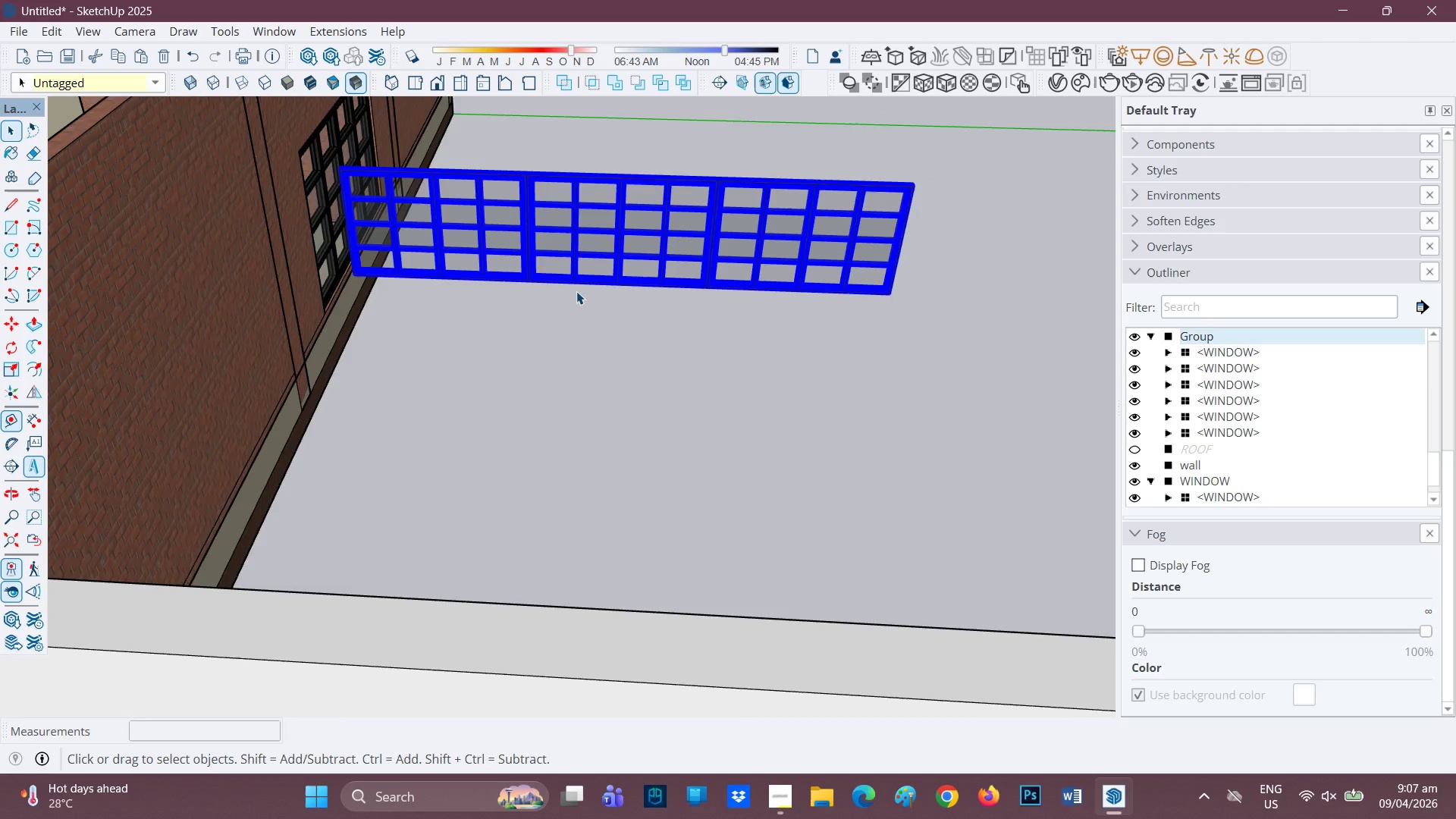 
scroll: coordinate [572, 287], scroll_direction: down, amount: 3.0
 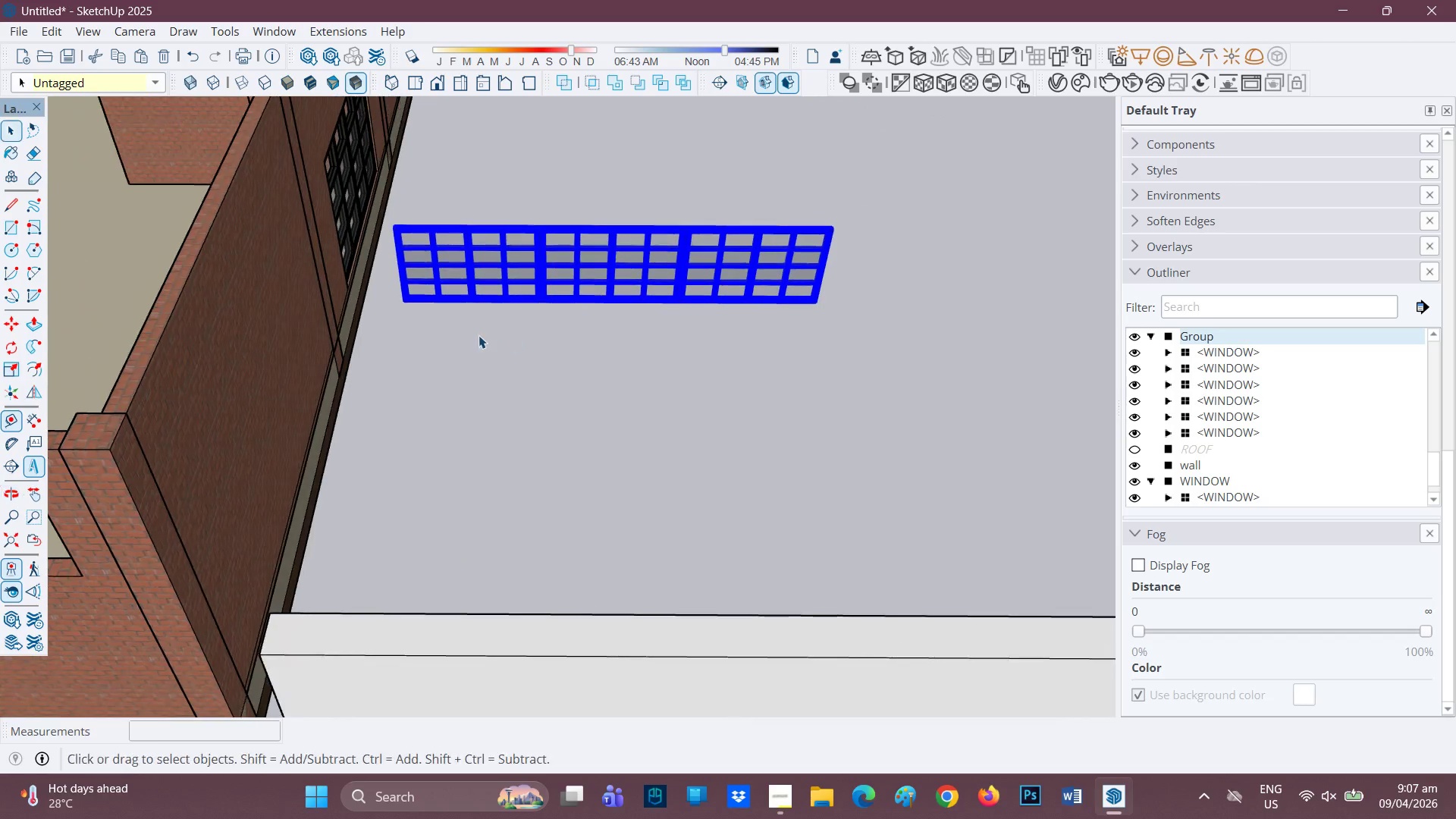 
scroll: coordinate [450, 316], scroll_direction: up, amount: 2.0
 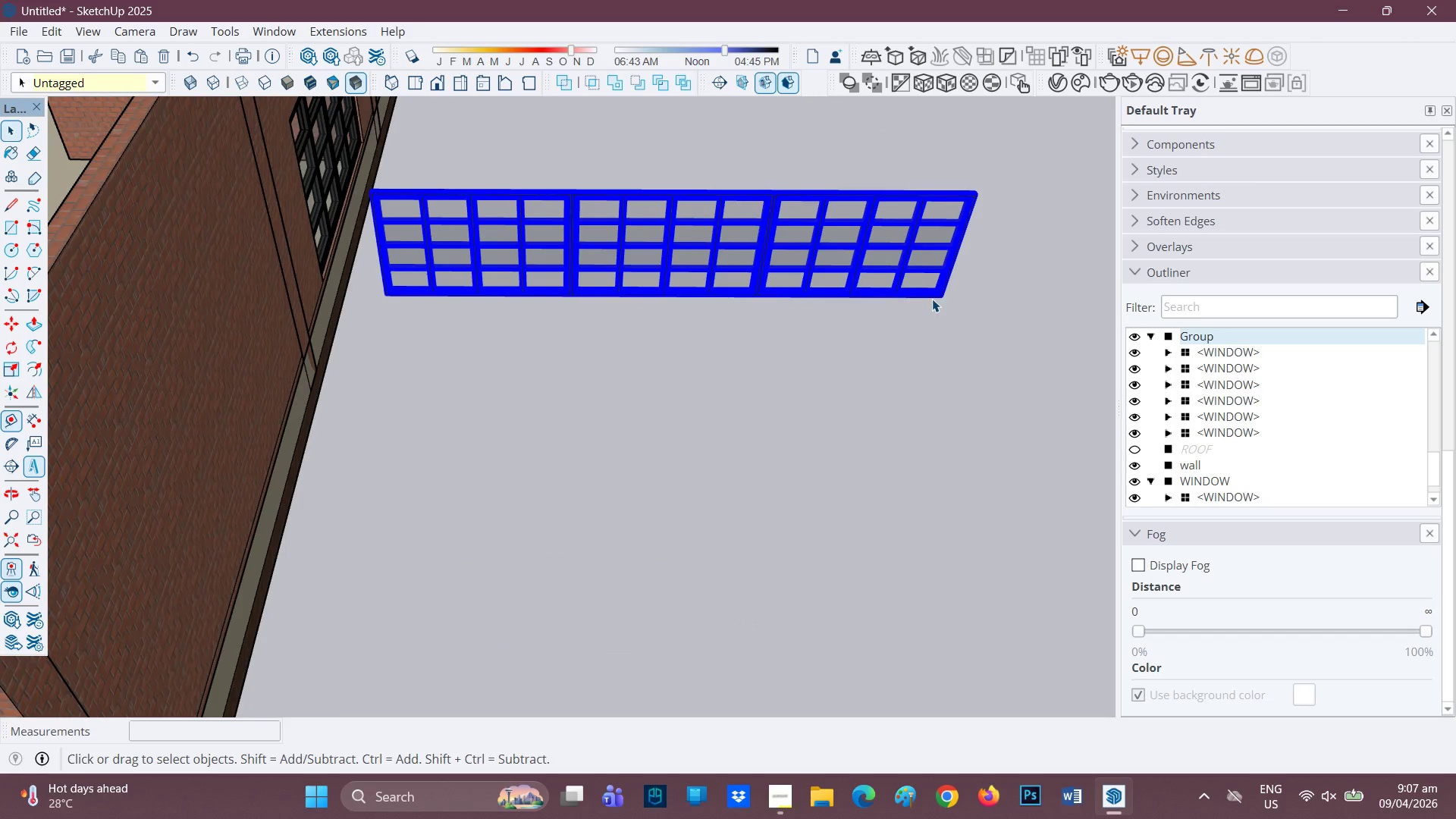 
key(M)
 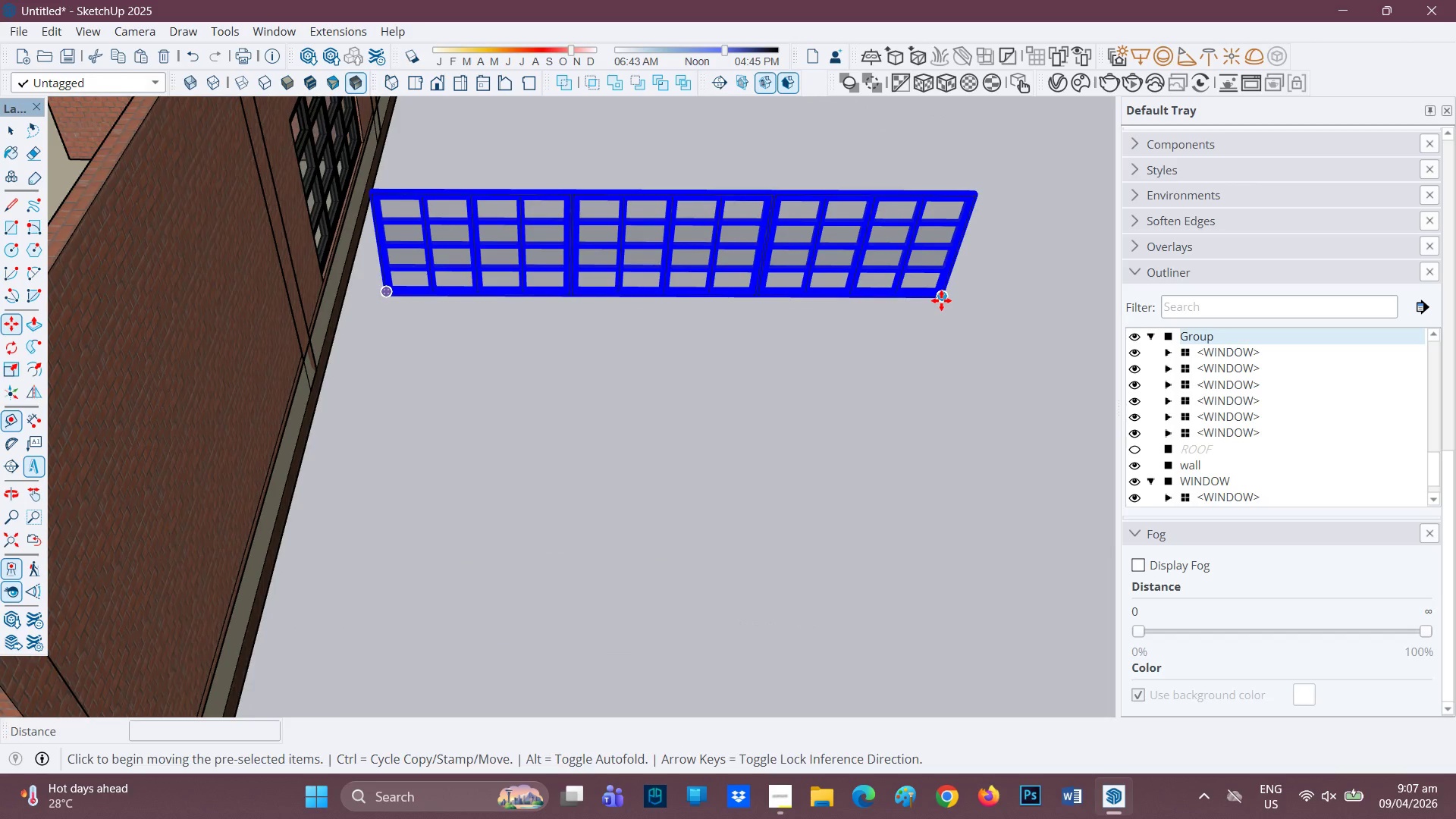 
left_click_drag(start_coordinate=[941, 300], to_coordinate=[937, 301])
 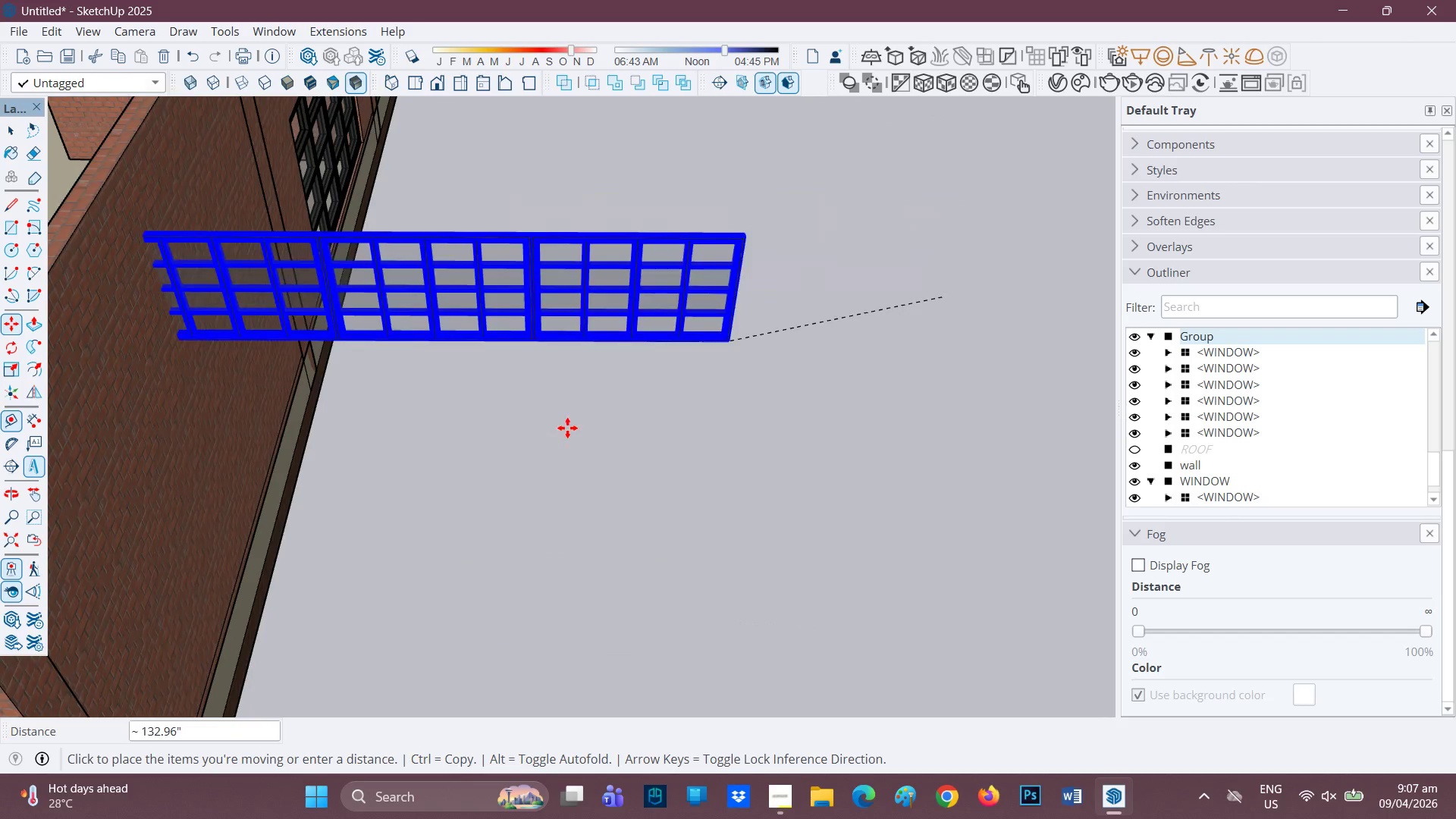 
scroll: coordinate [567, 428], scroll_direction: down, amount: 3.0
 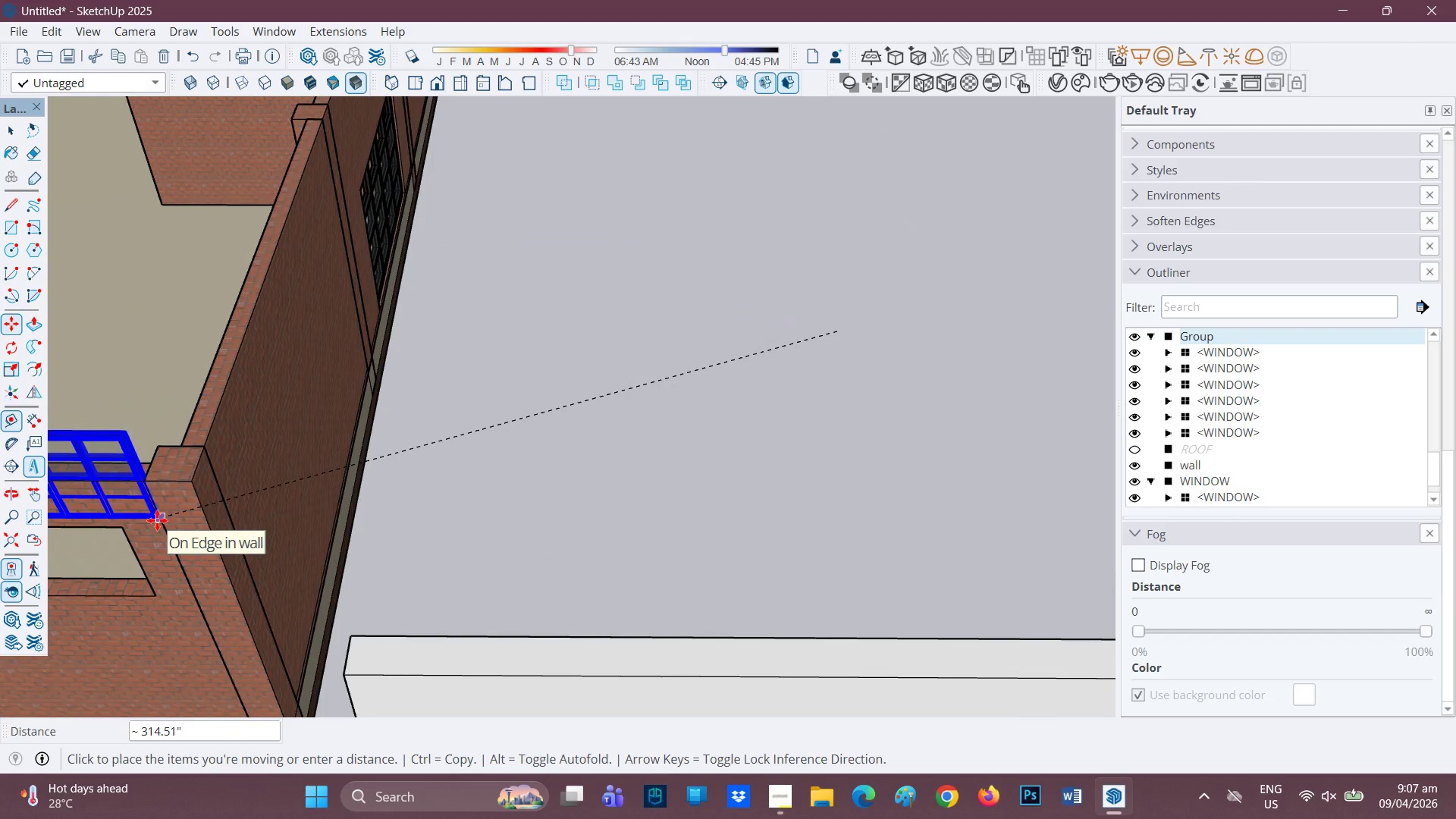 
key(H)
 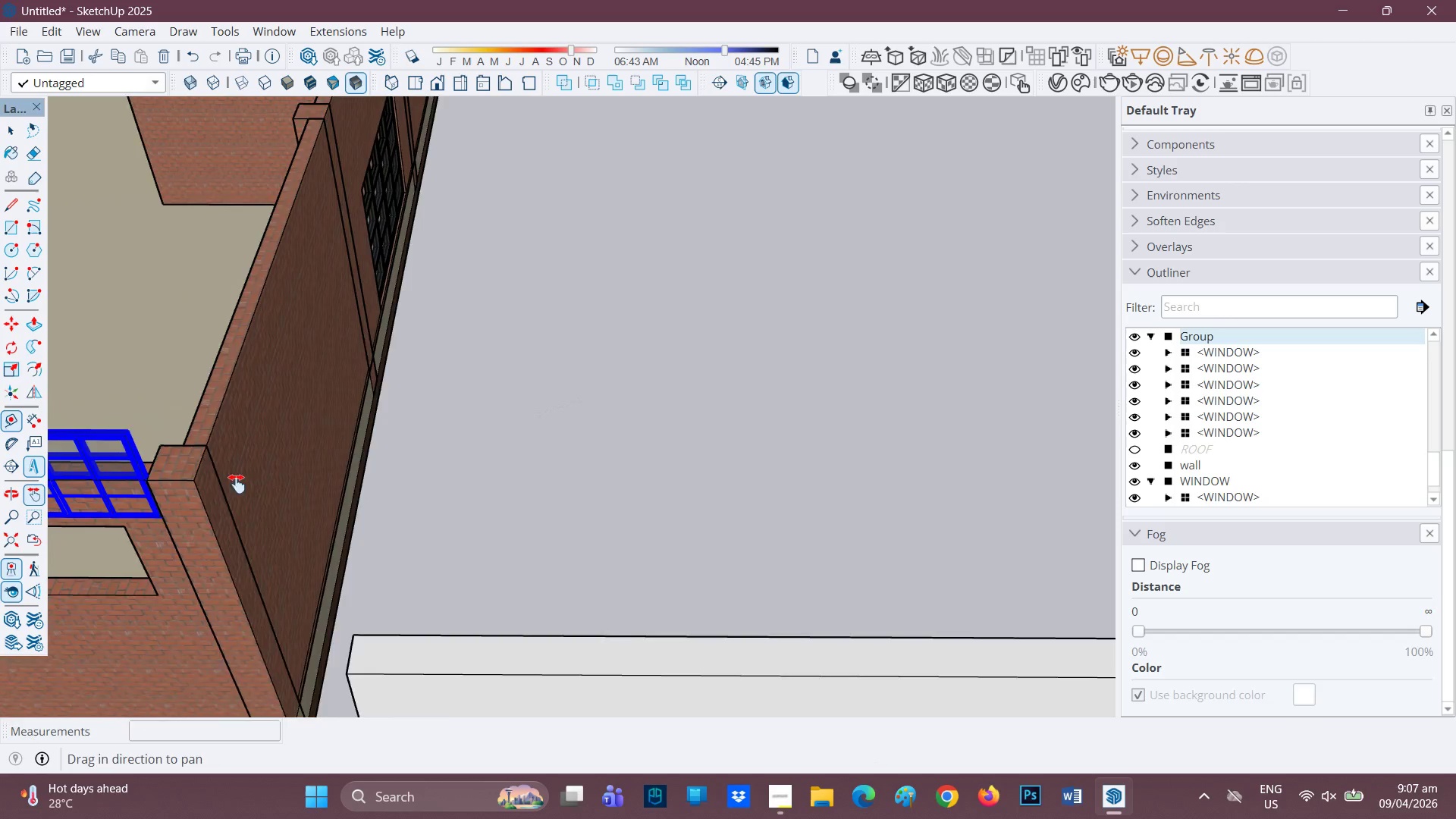 
left_click_drag(start_coordinate=[157, 520], to_coordinate=[759, 272])
 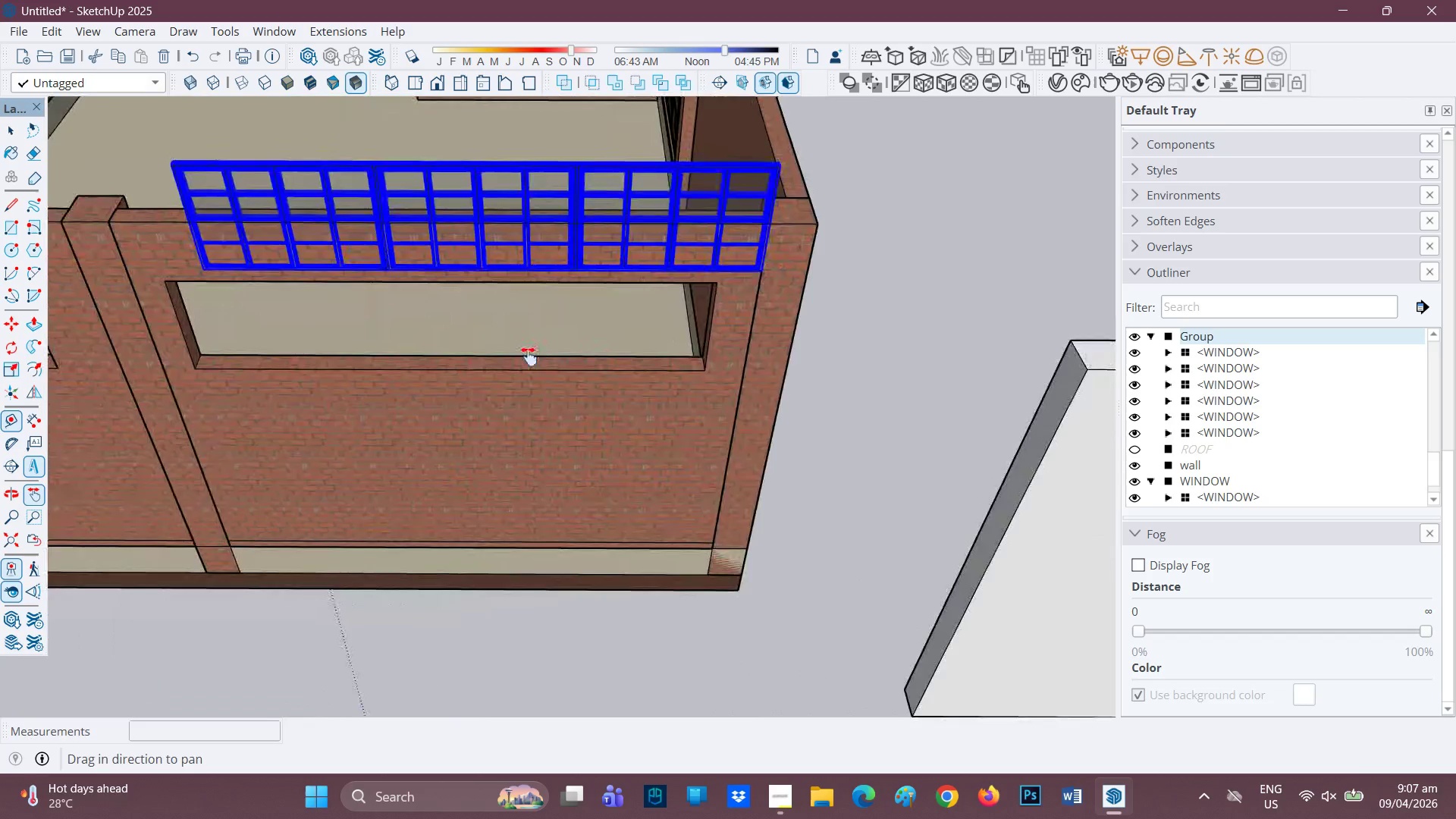 
scroll: coordinate [527, 361], scroll_direction: up, amount: 2.0
 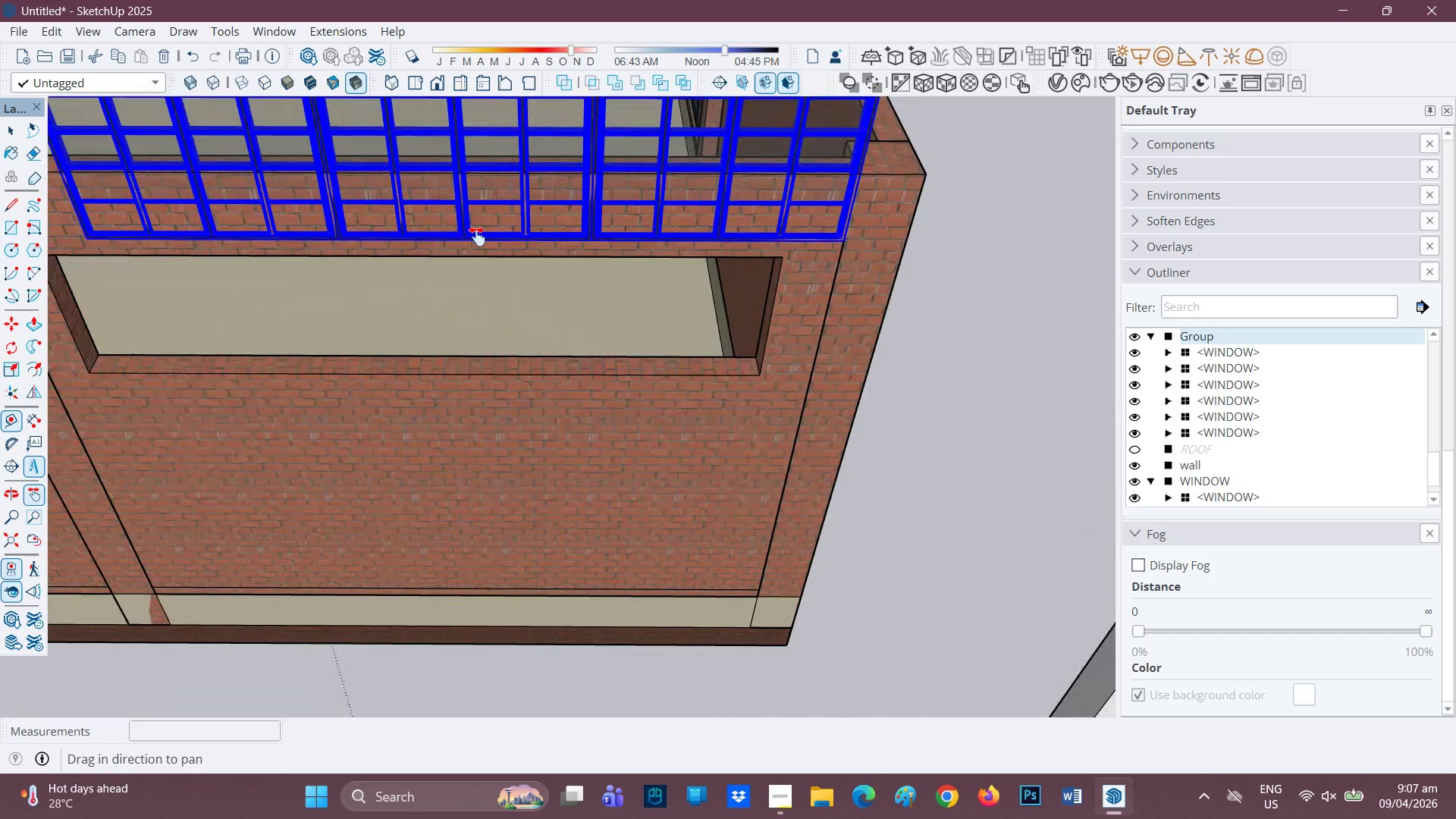 
key(M)
 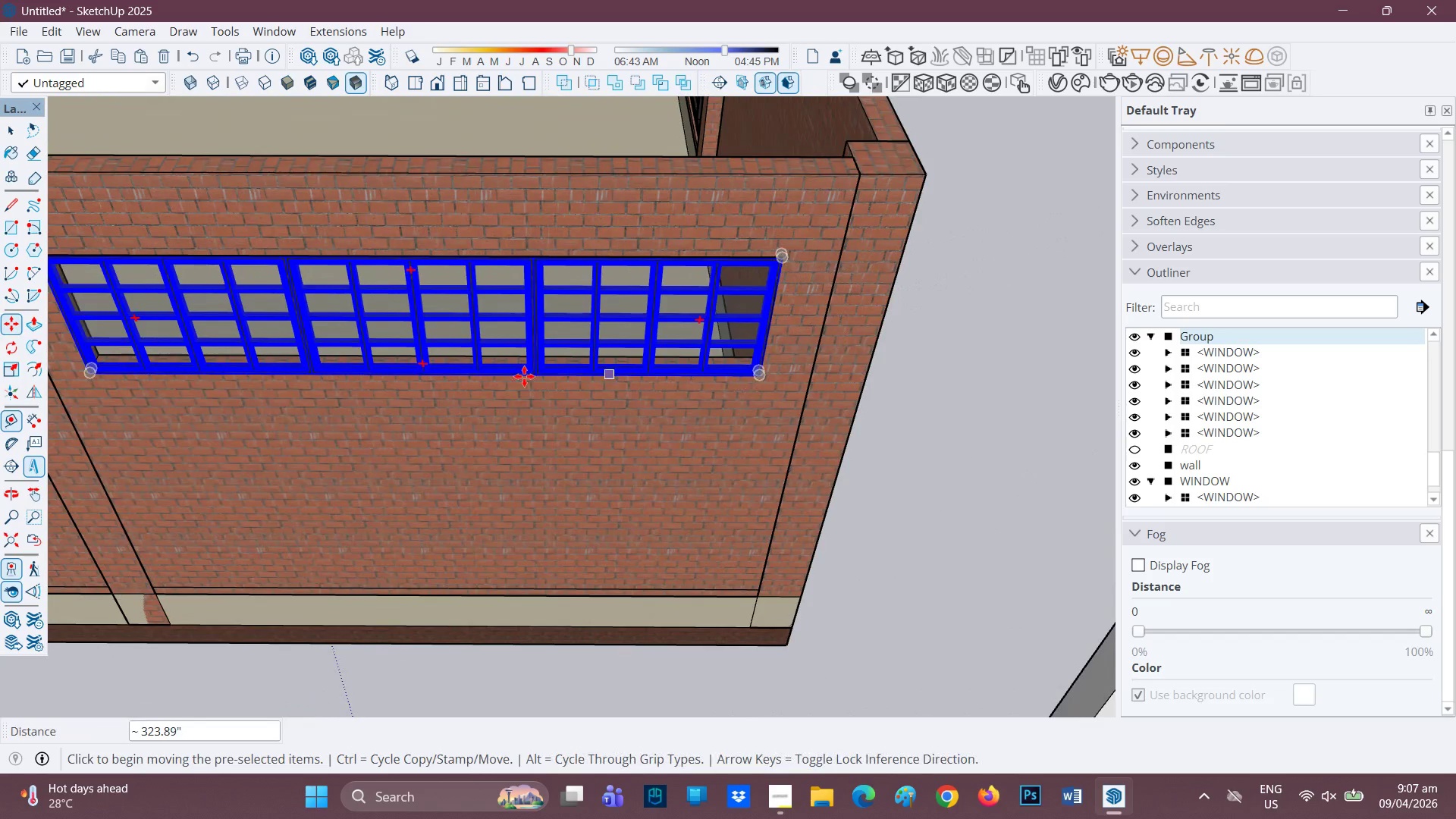 
wait(6.92)
 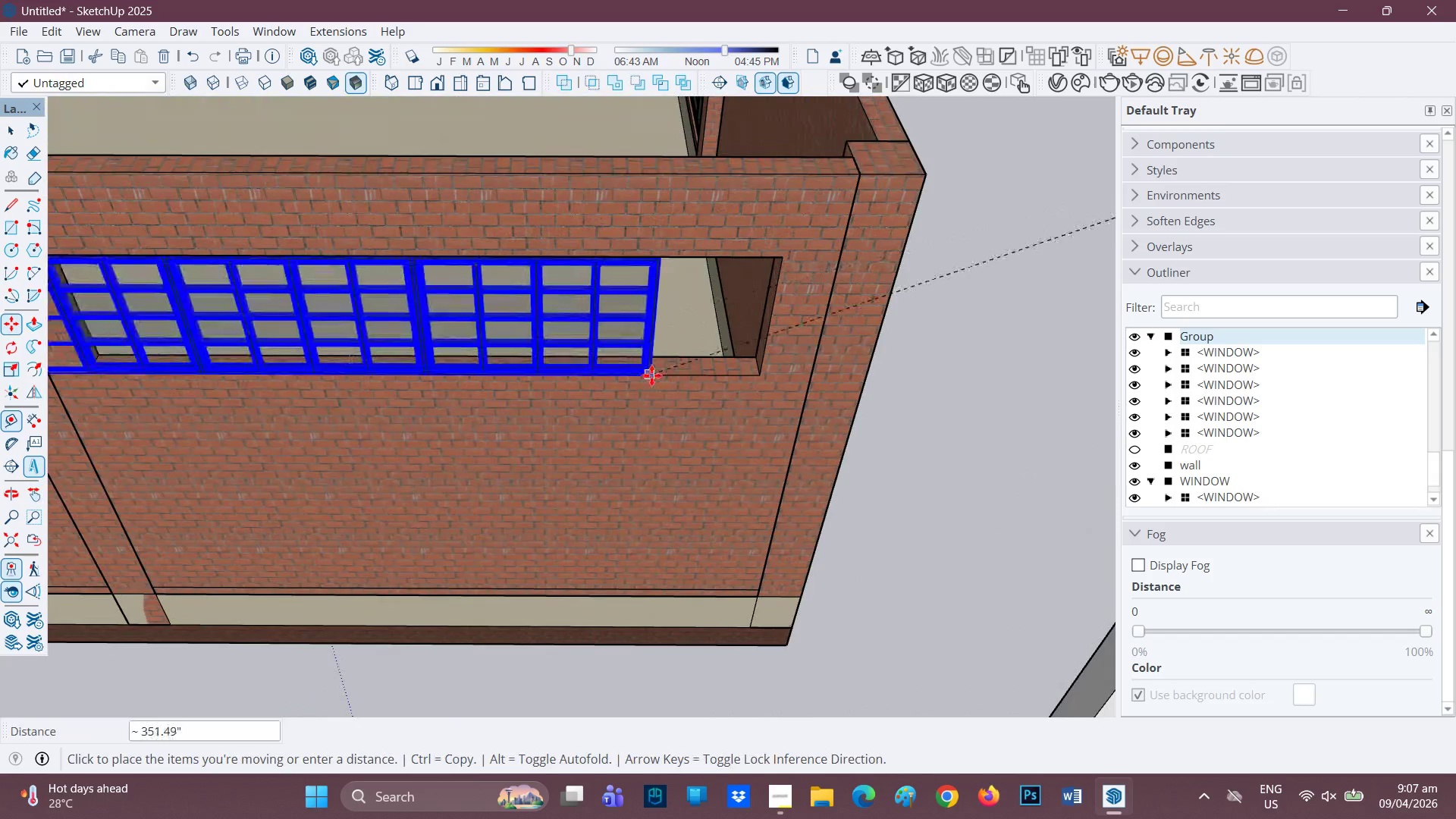 
scroll: coordinate [179, 497], scroll_direction: up, amount: 20.0
 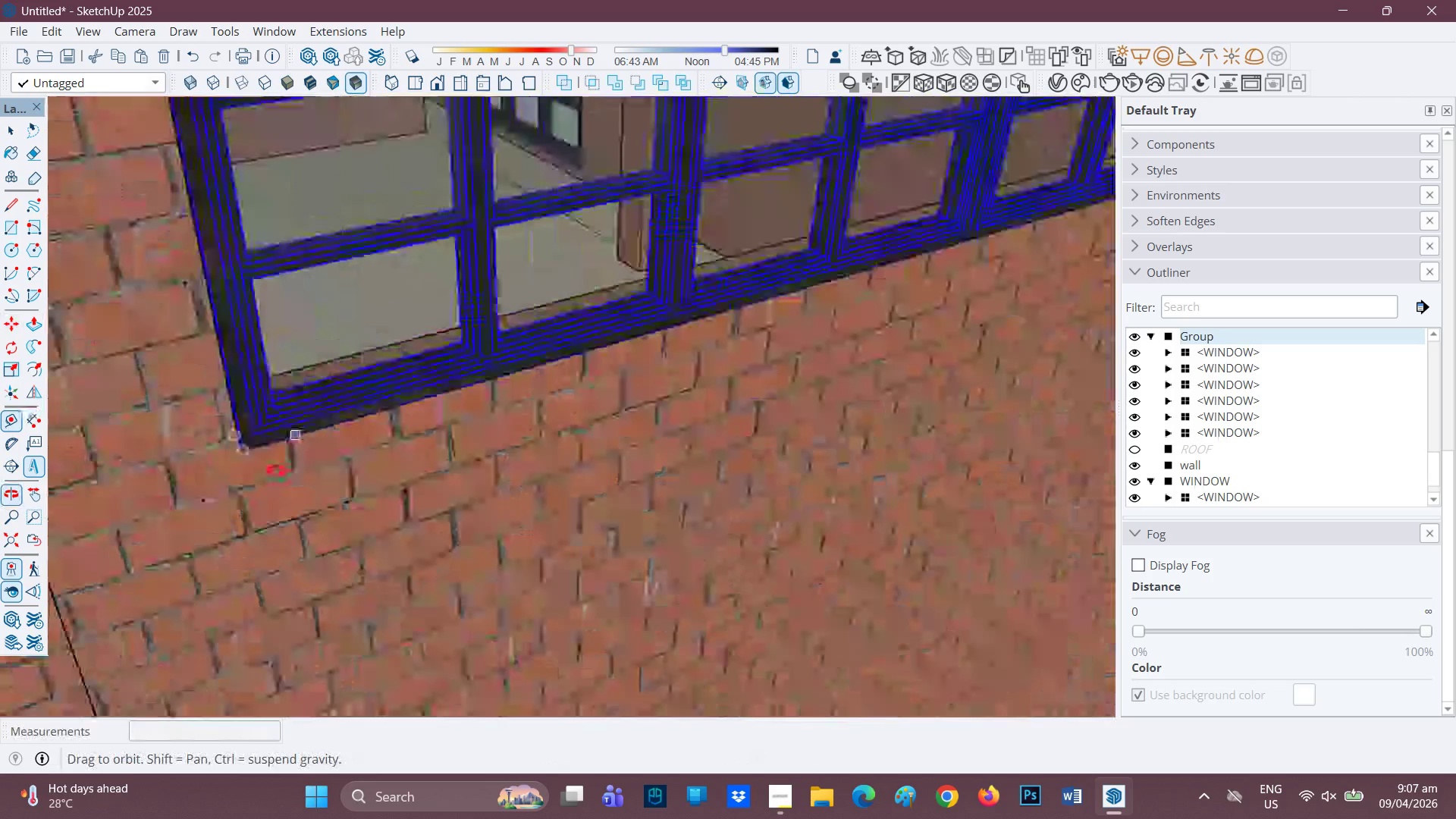 
scroll: coordinate [266, 491], scroll_direction: down, amount: 5.0
 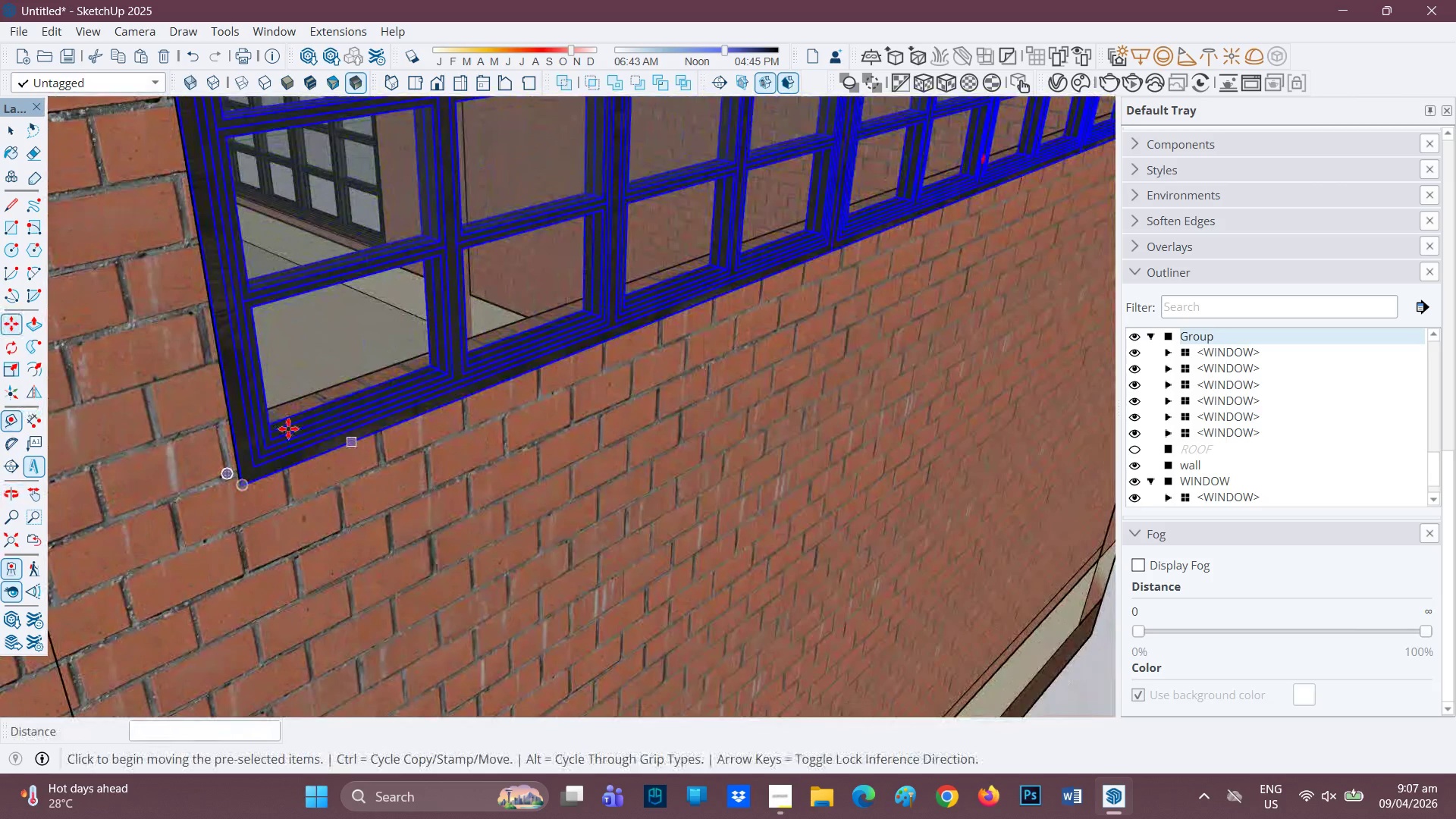 
scroll: coordinate [287, 428], scroll_direction: up, amount: 1.0
 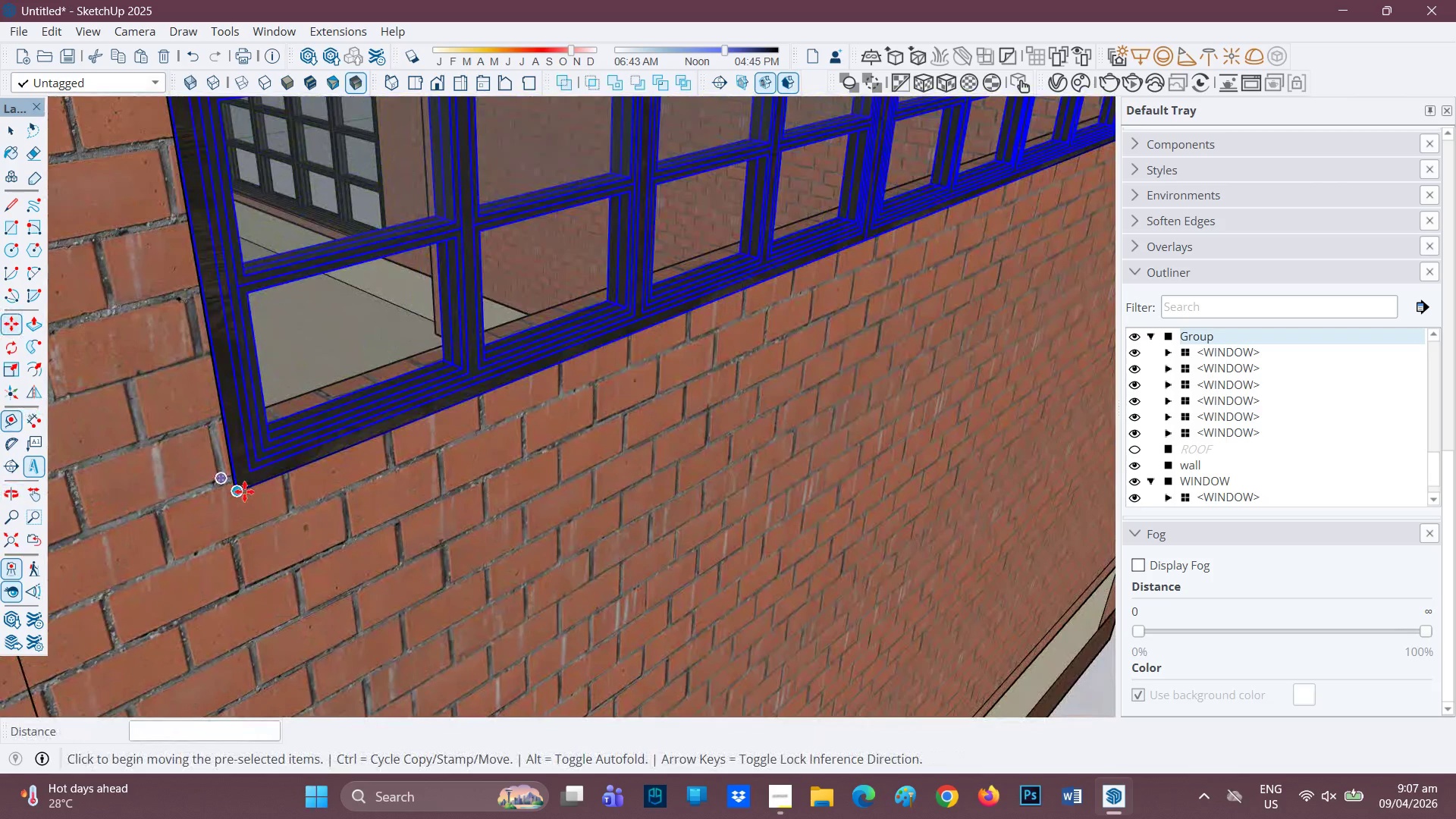 
left_click([244, 491])
 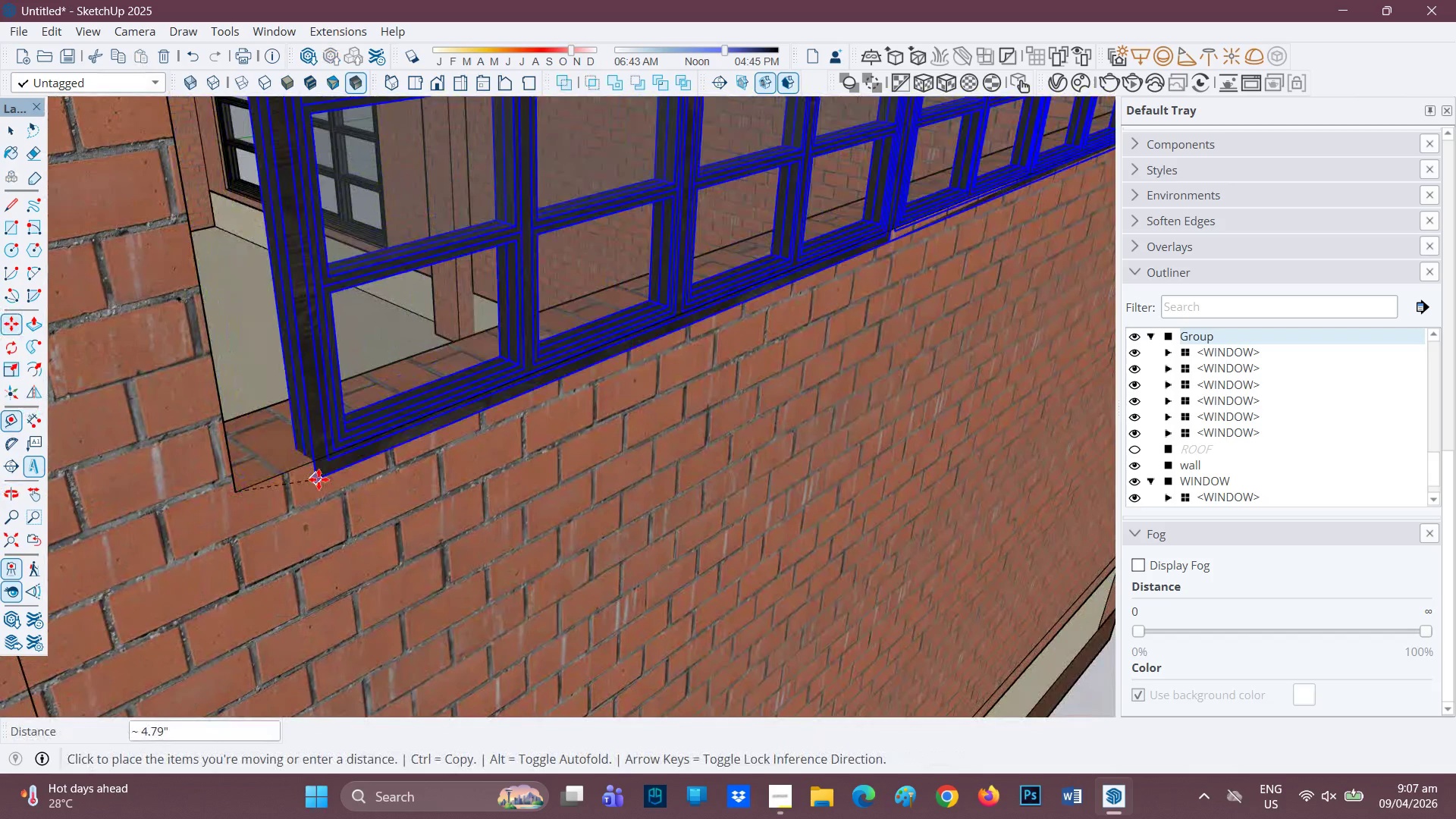 
left_click([318, 479])
 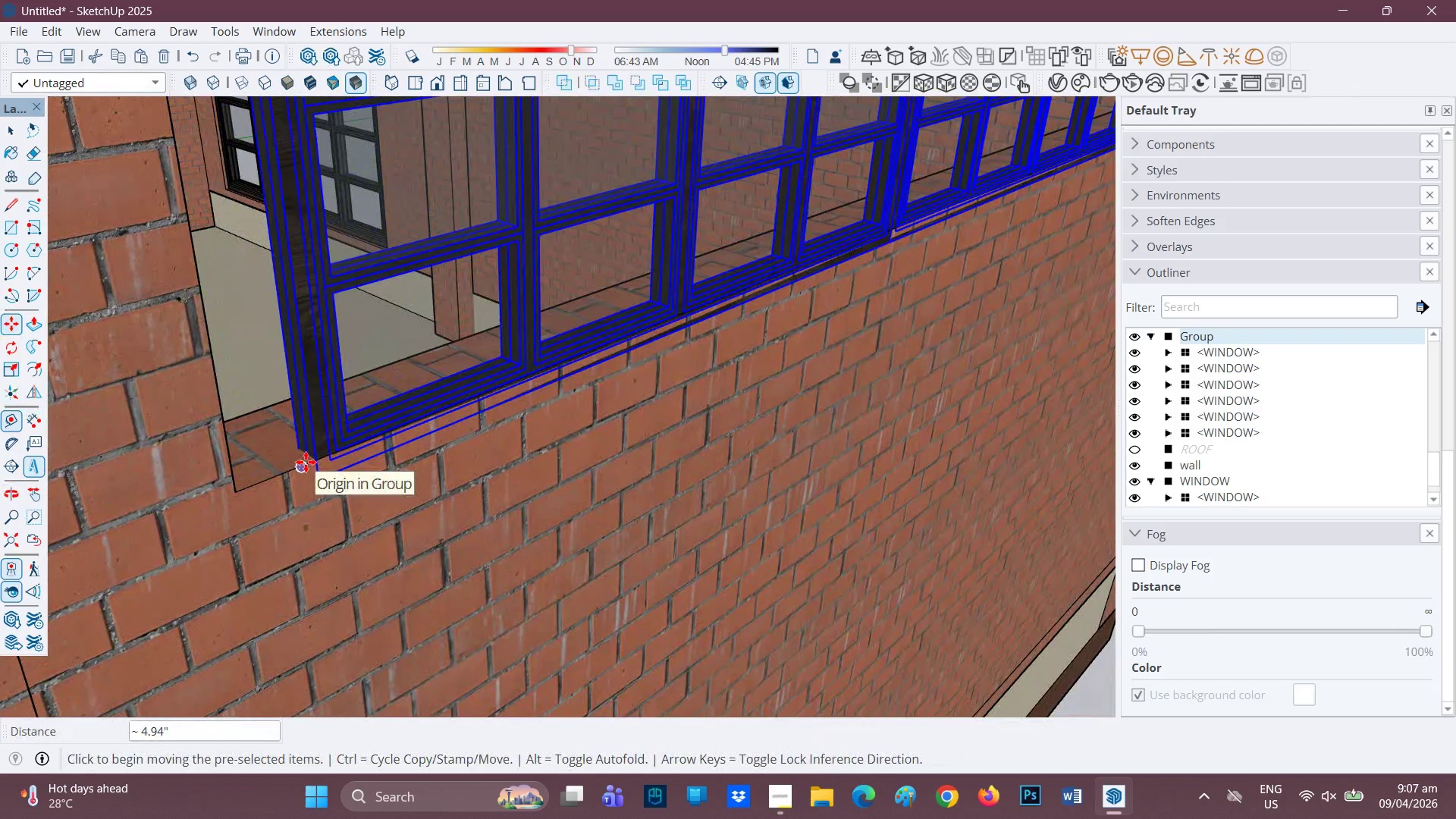 
left_click([306, 462])
 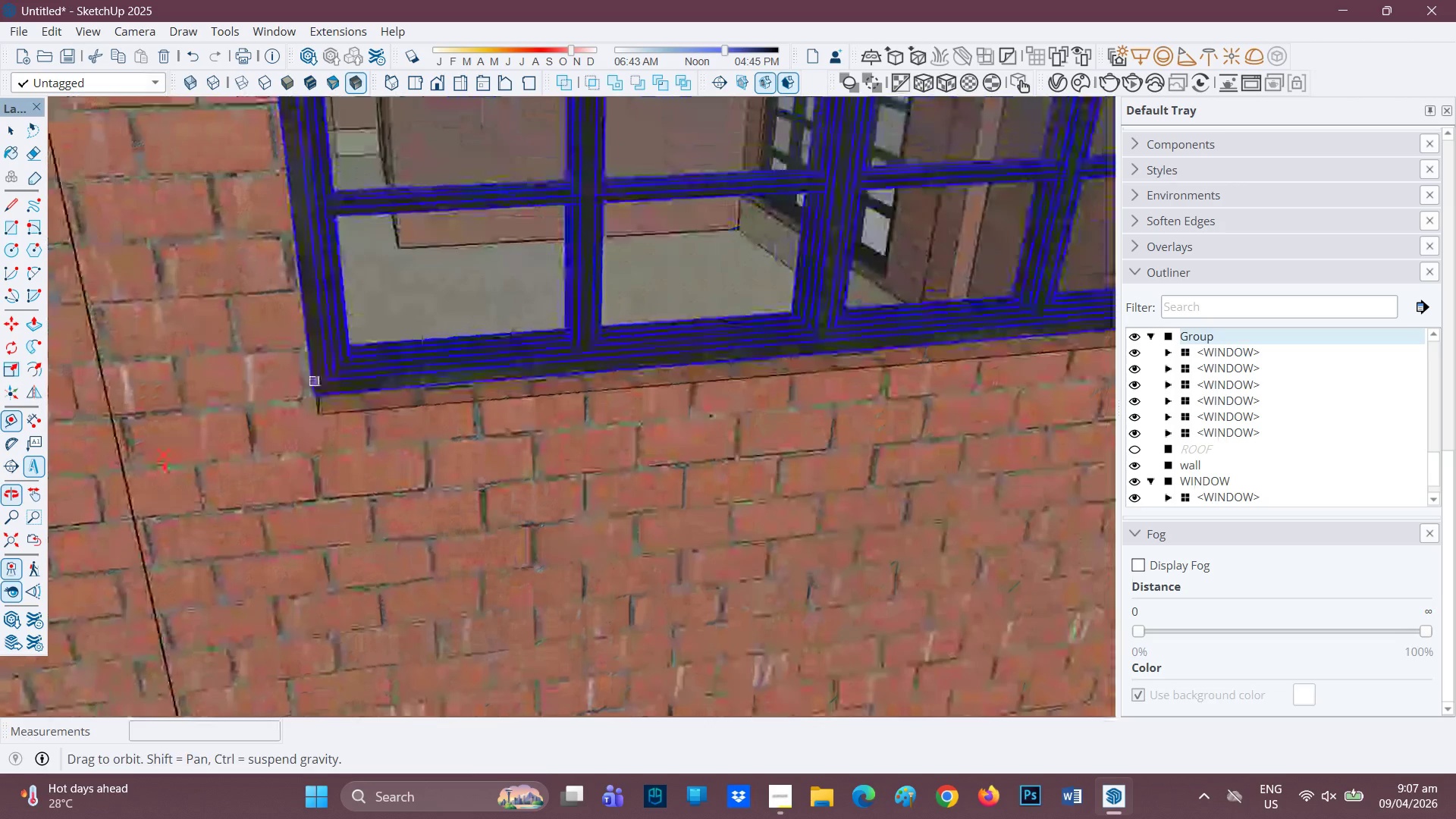 
scroll: coordinate [360, 422], scroll_direction: up, amount: 3.0
 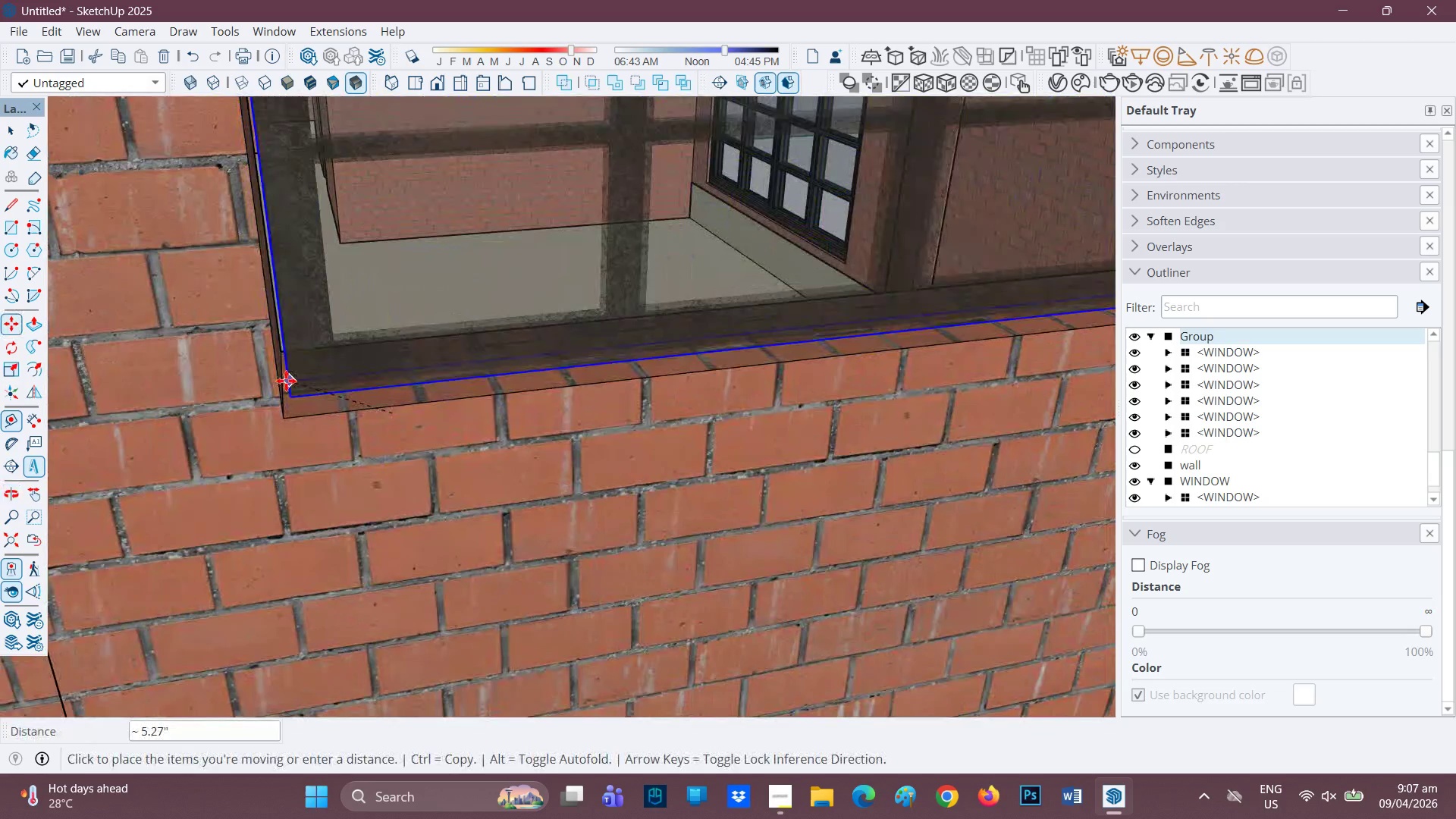 
left_click([284, 381])
 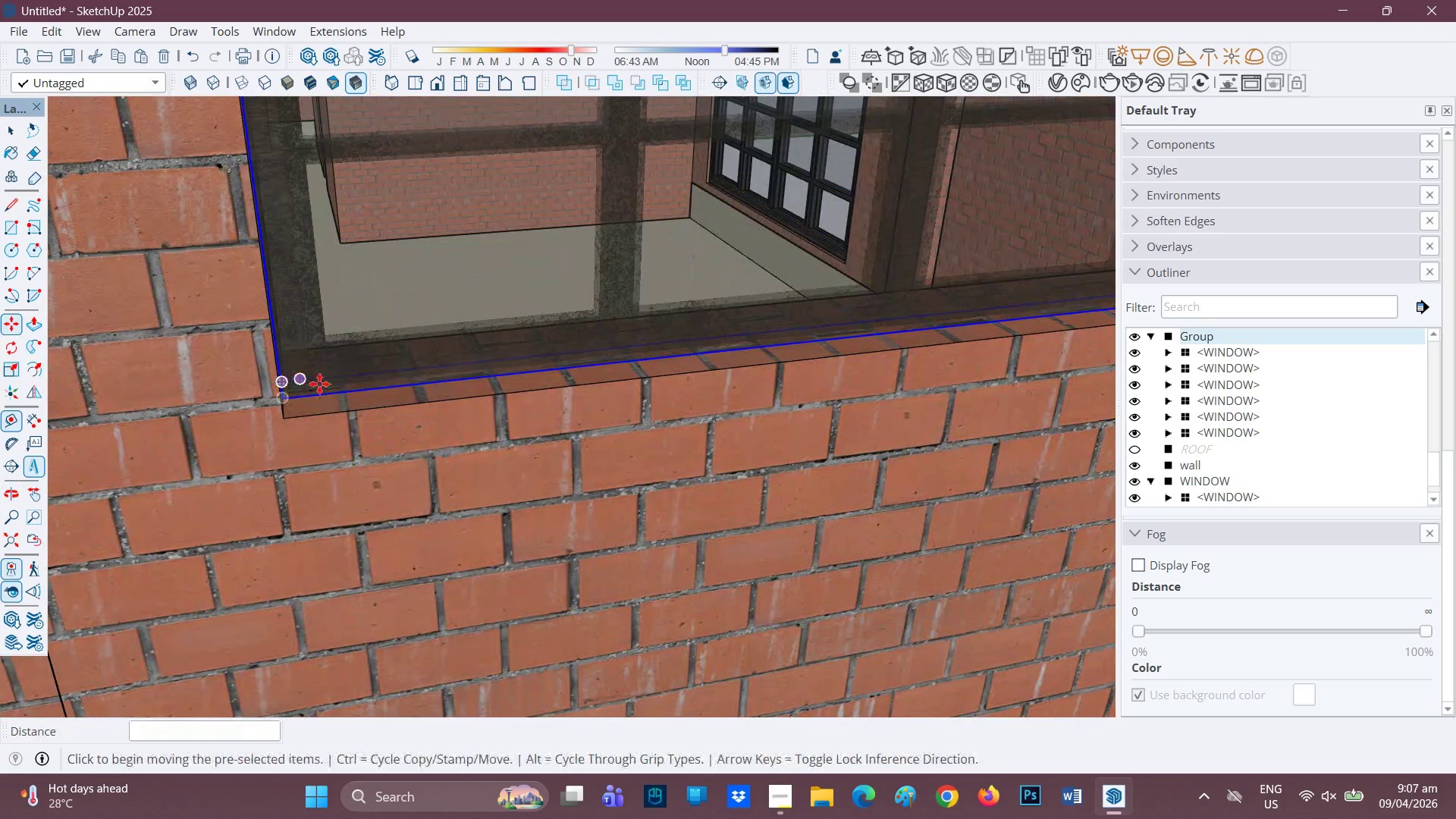 
scroll: coordinate [36, 367], scroll_direction: down, amount: 5.0
 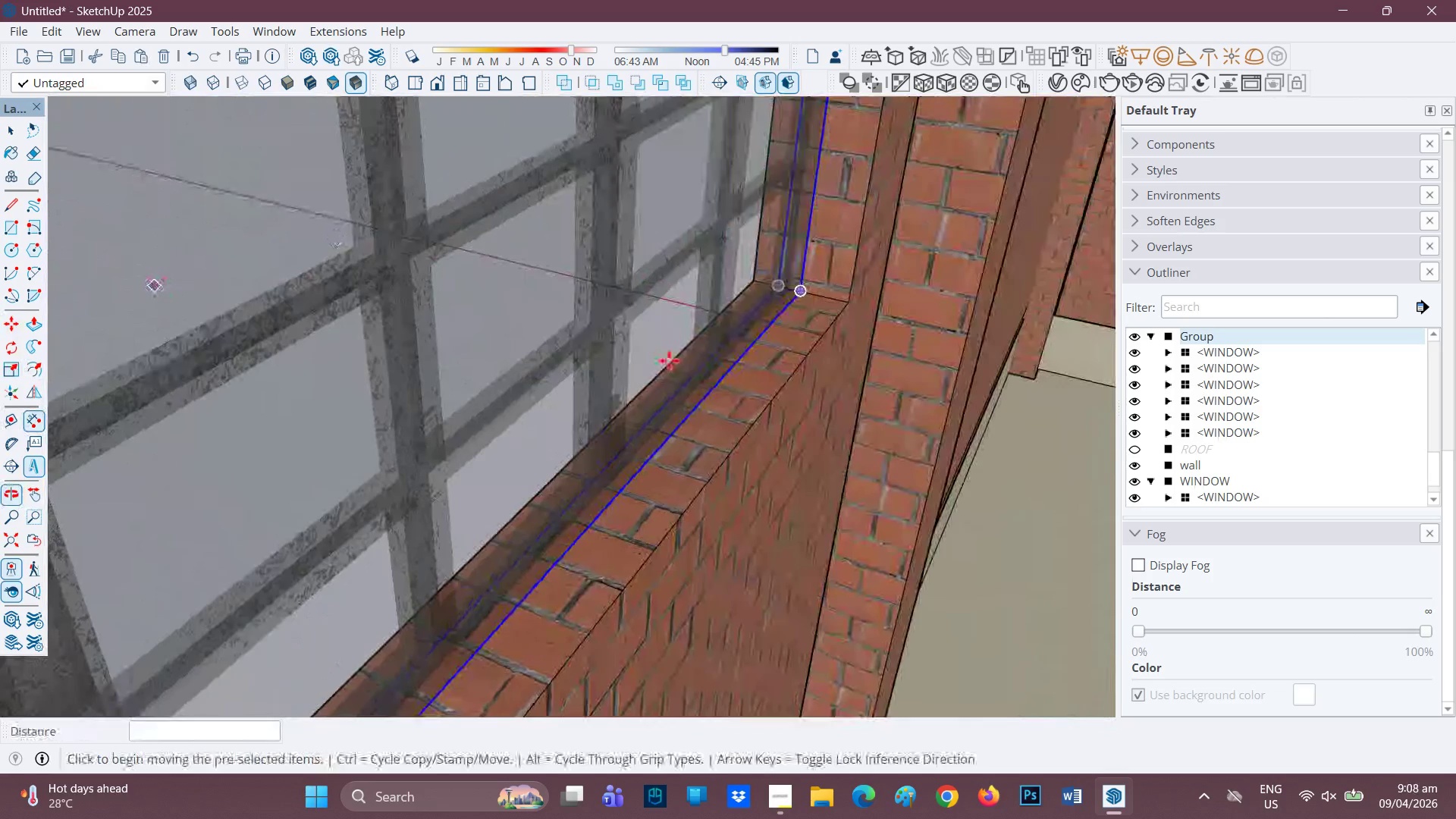 
scroll: coordinate [805, 293], scroll_direction: up, amount: 4.0
 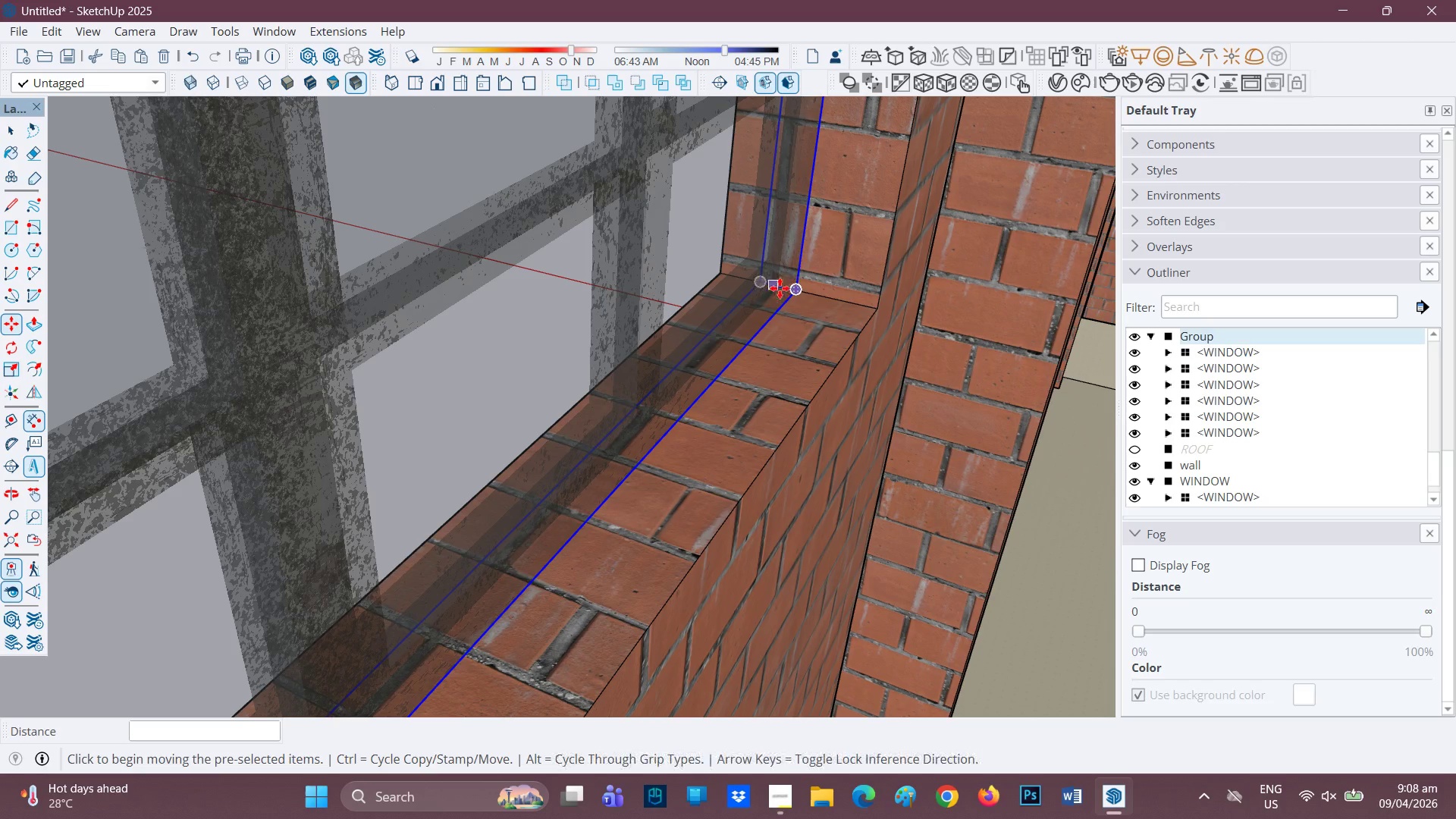 
left_click([780, 288])
 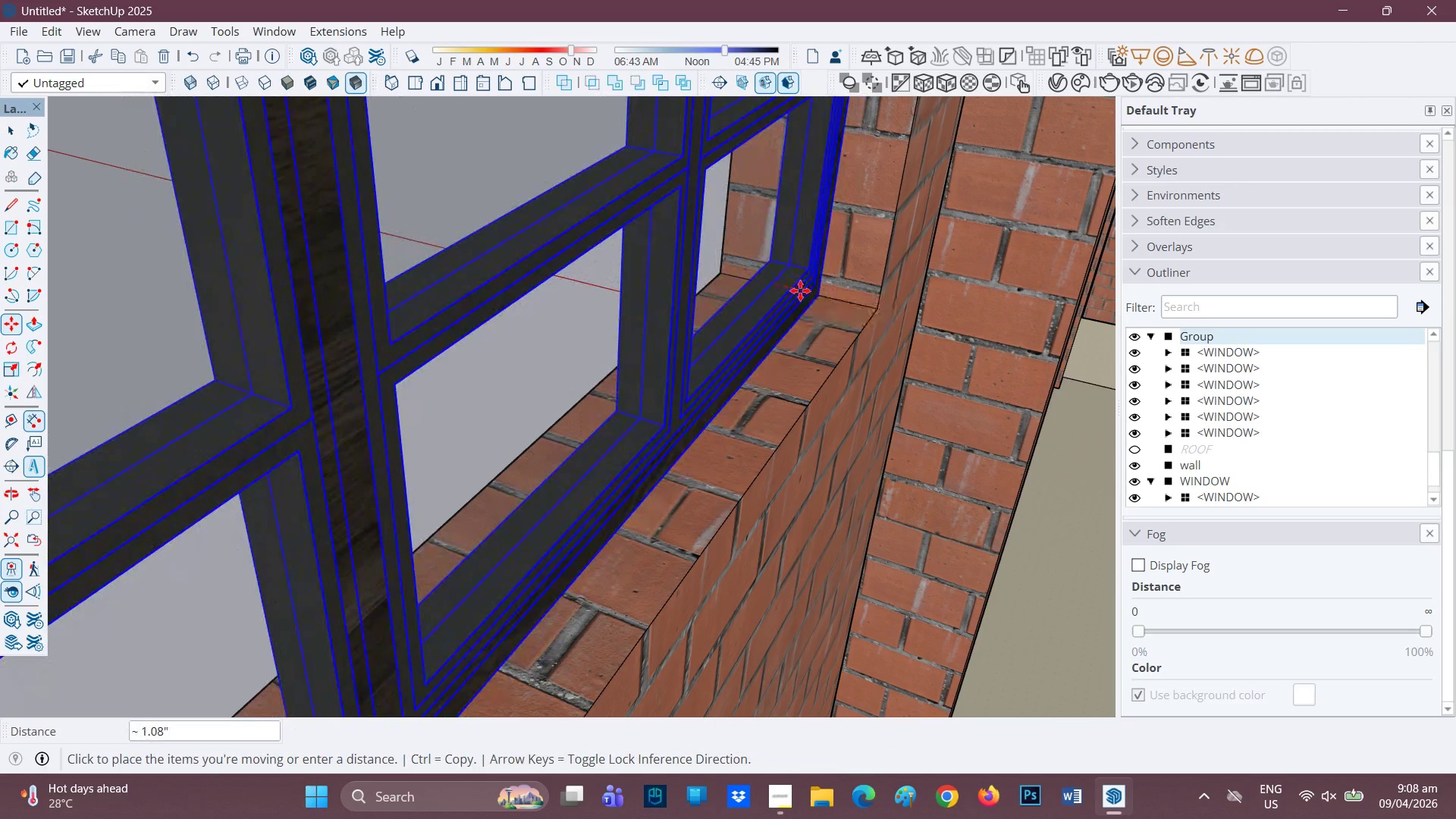 
scroll: coordinate [846, 353], scroll_direction: down, amount: 5.0
 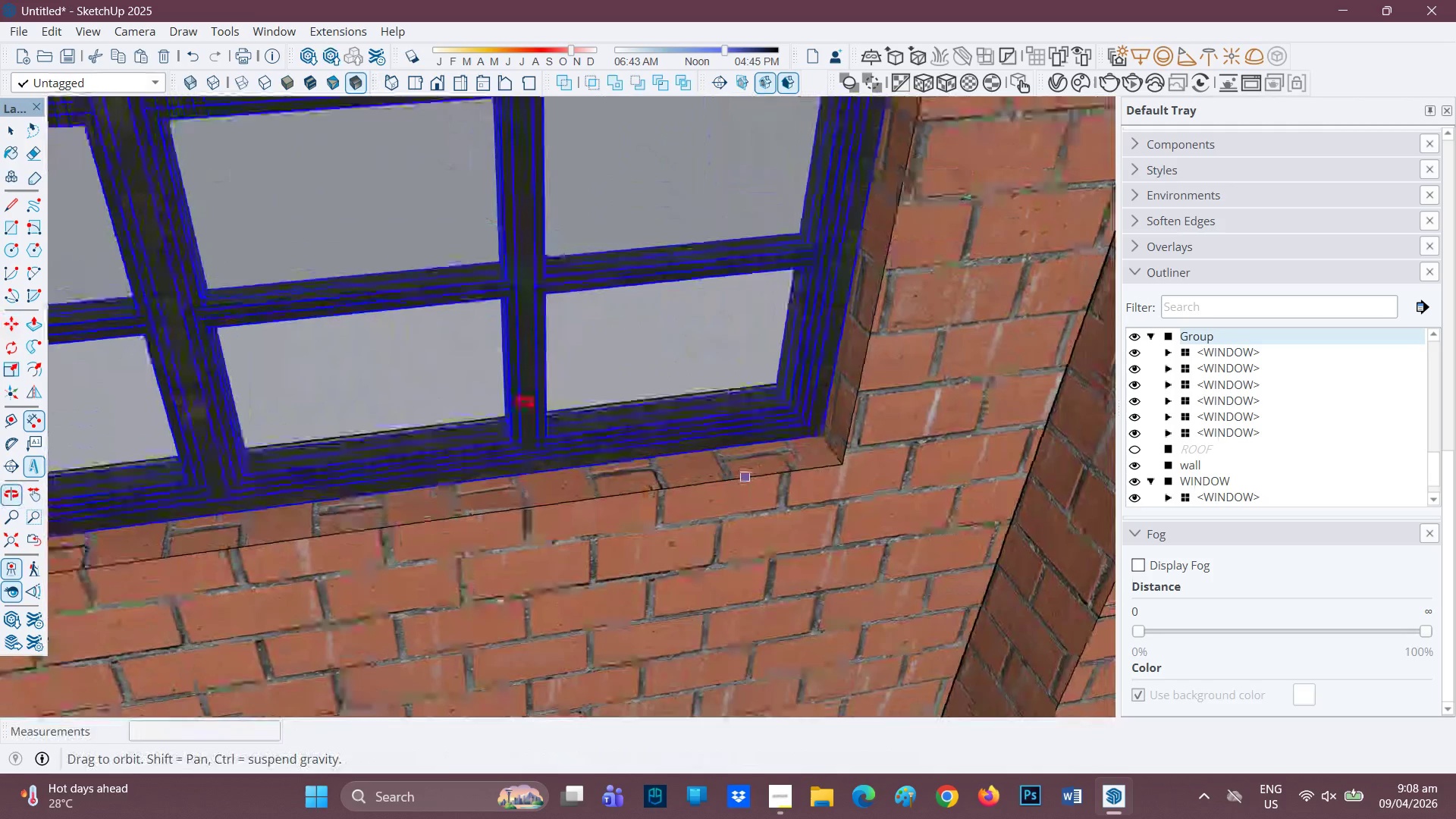 
key(Space)
 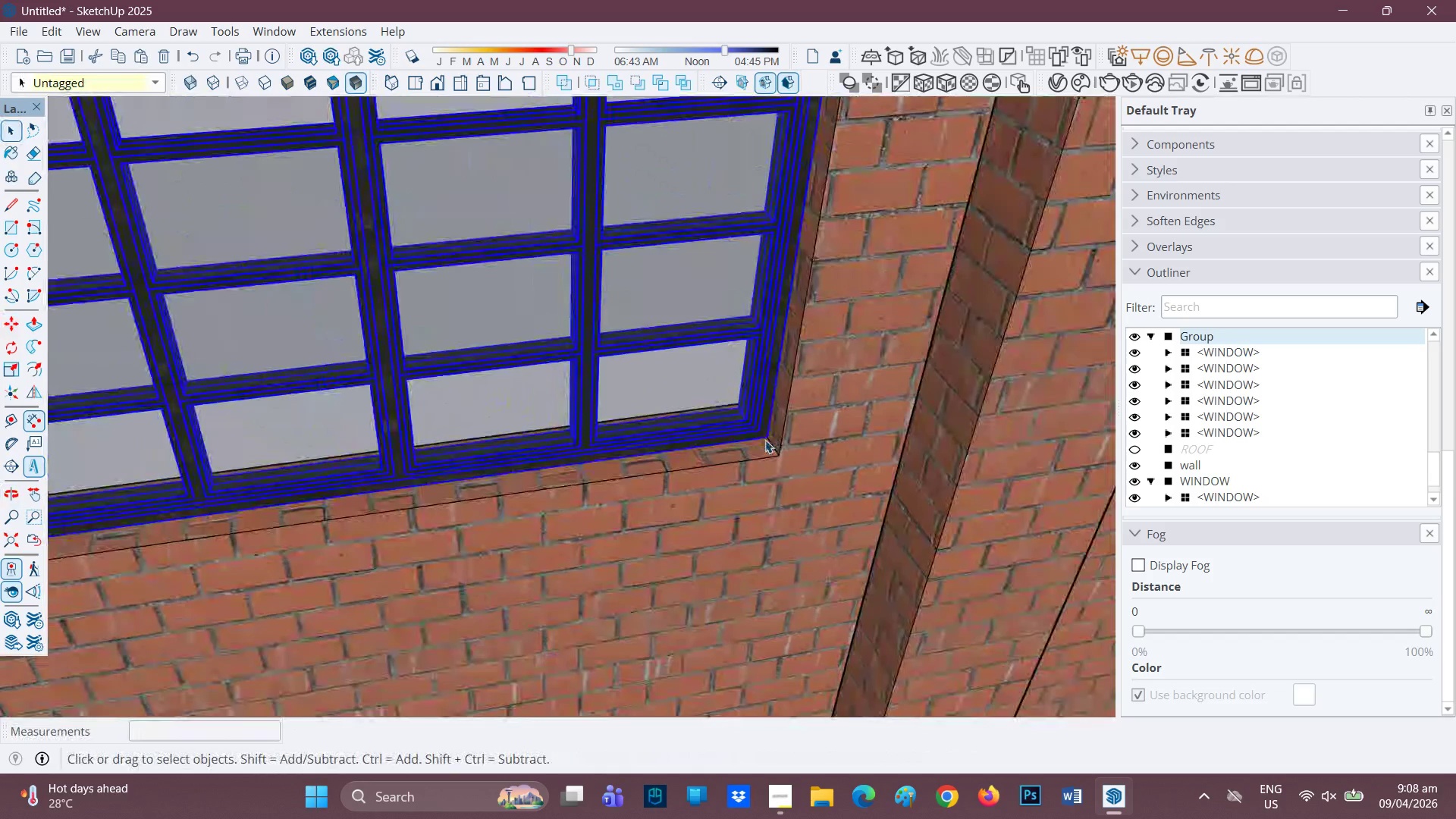 
scroll: coordinate [789, 411], scroll_direction: down, amount: 20.0
 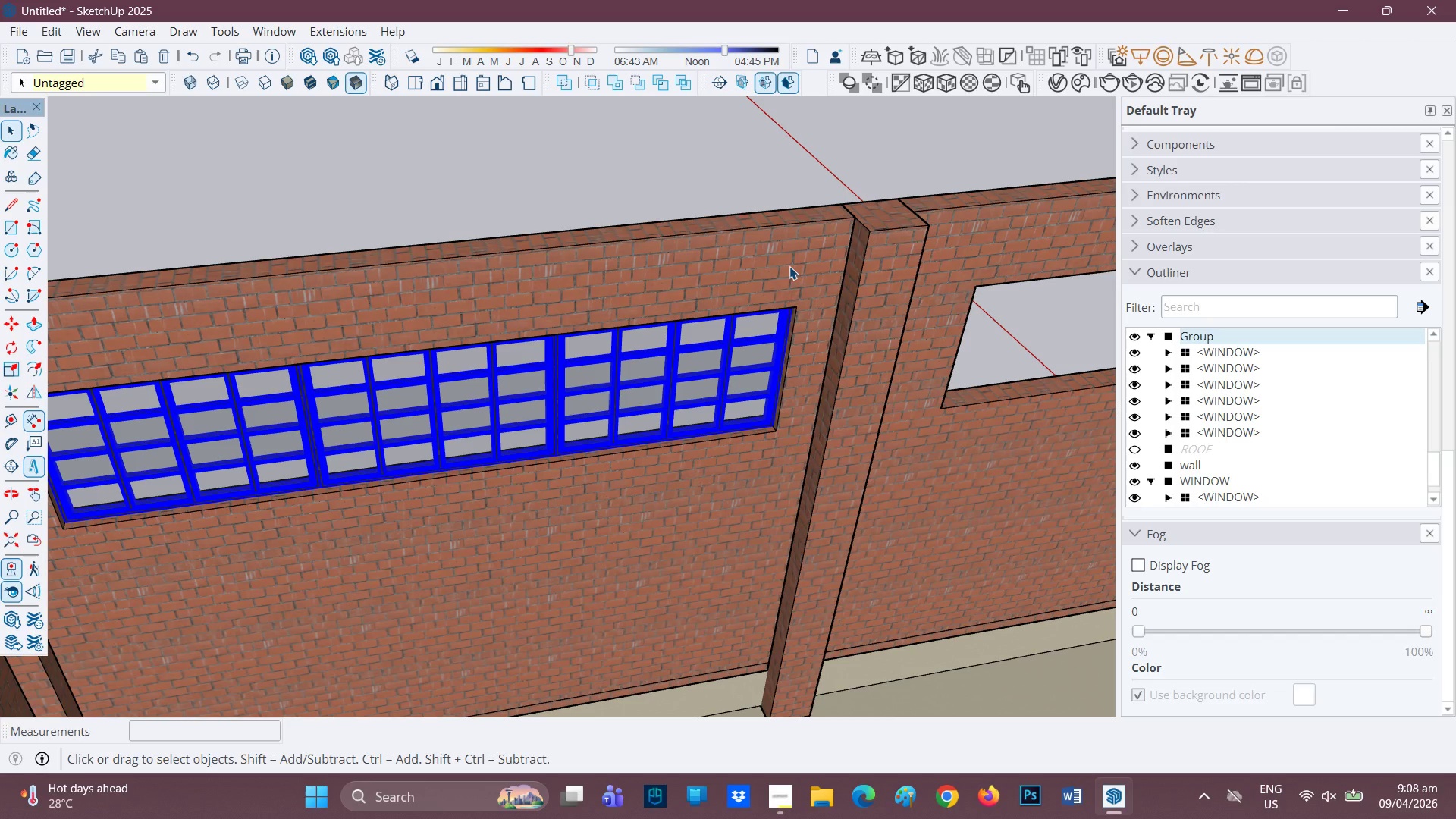 
key(H)
 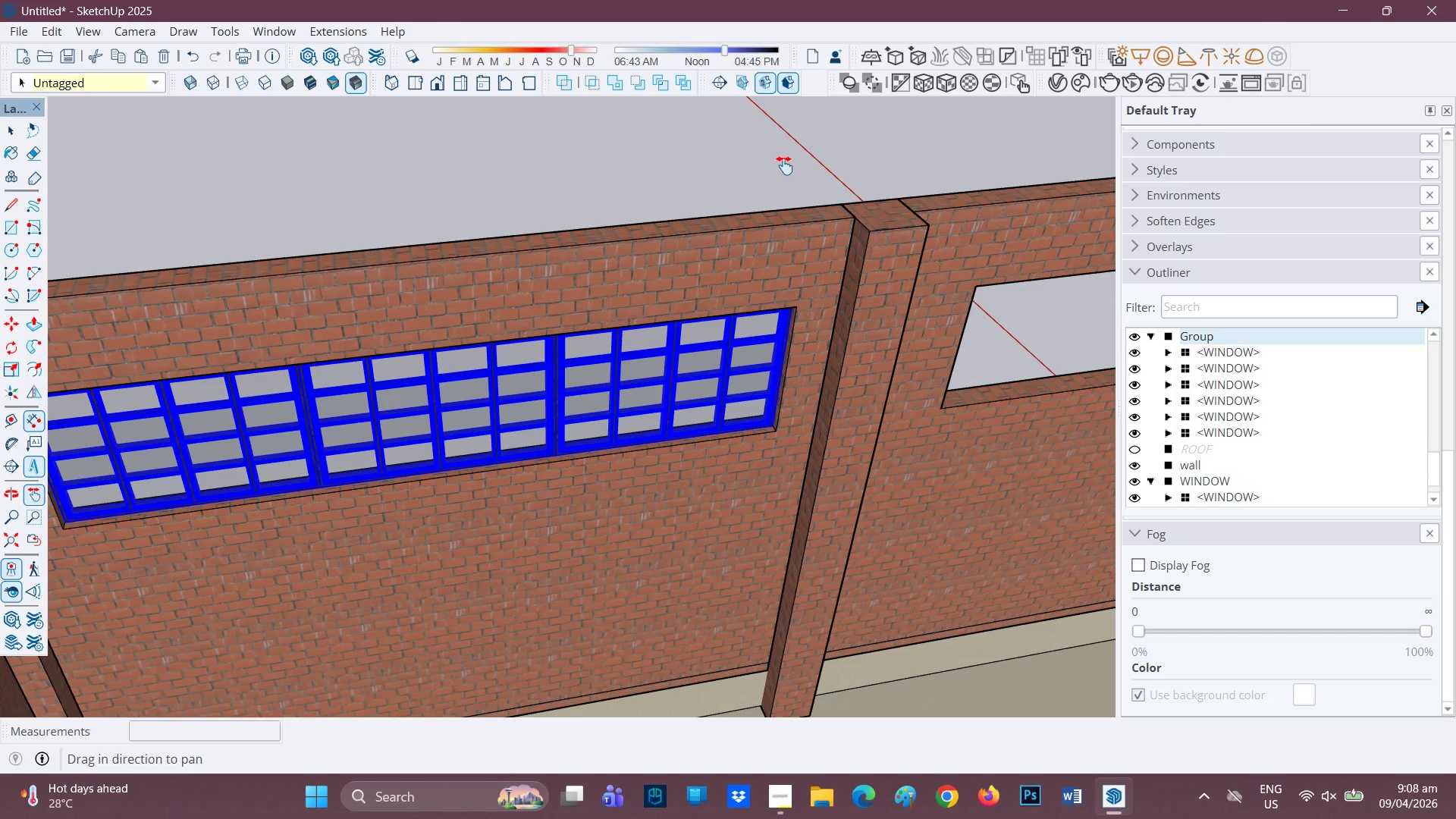 
left_click_drag(start_coordinate=[784, 166], to_coordinate=[541, 199])
 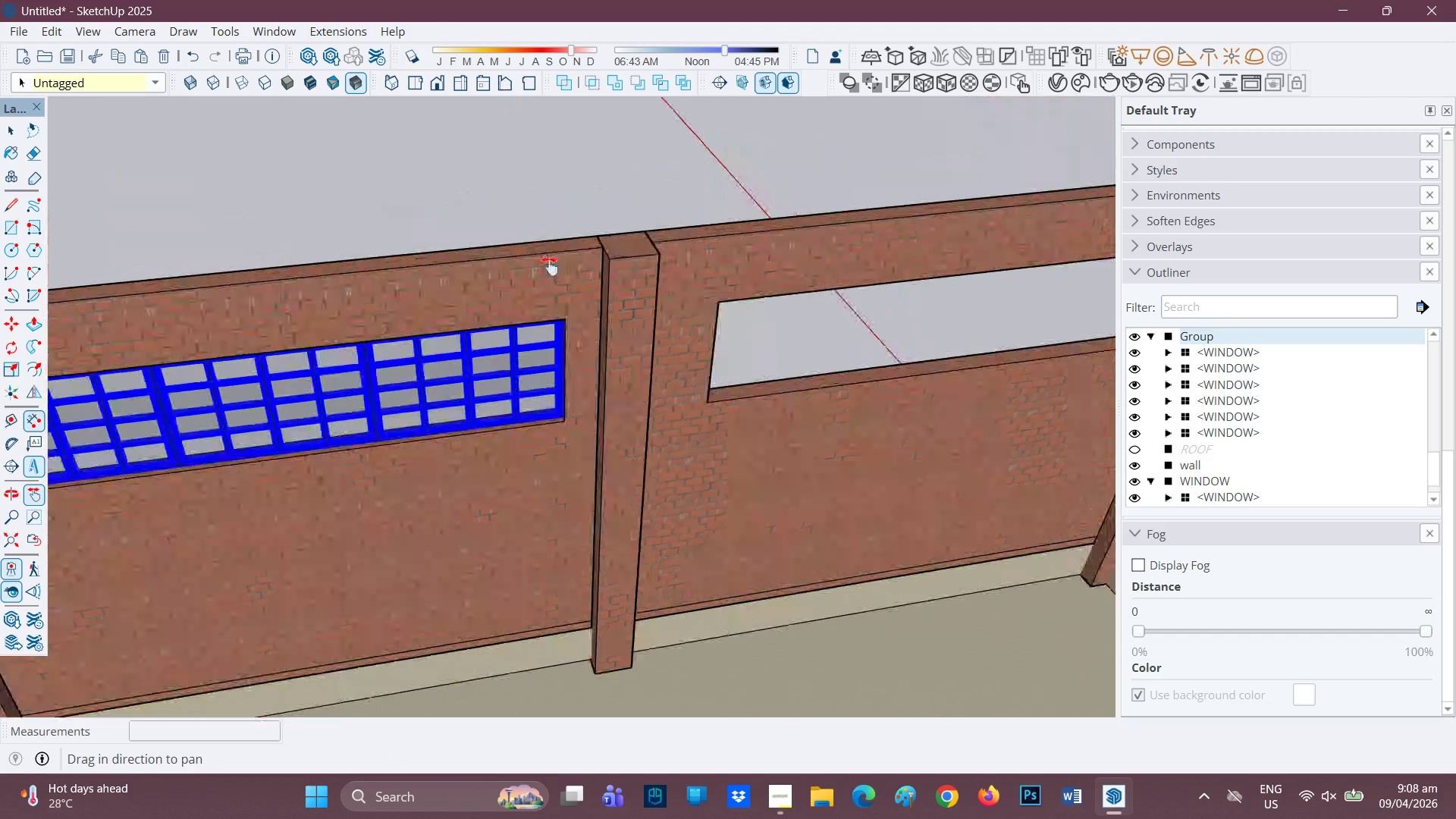 
key(Space)
 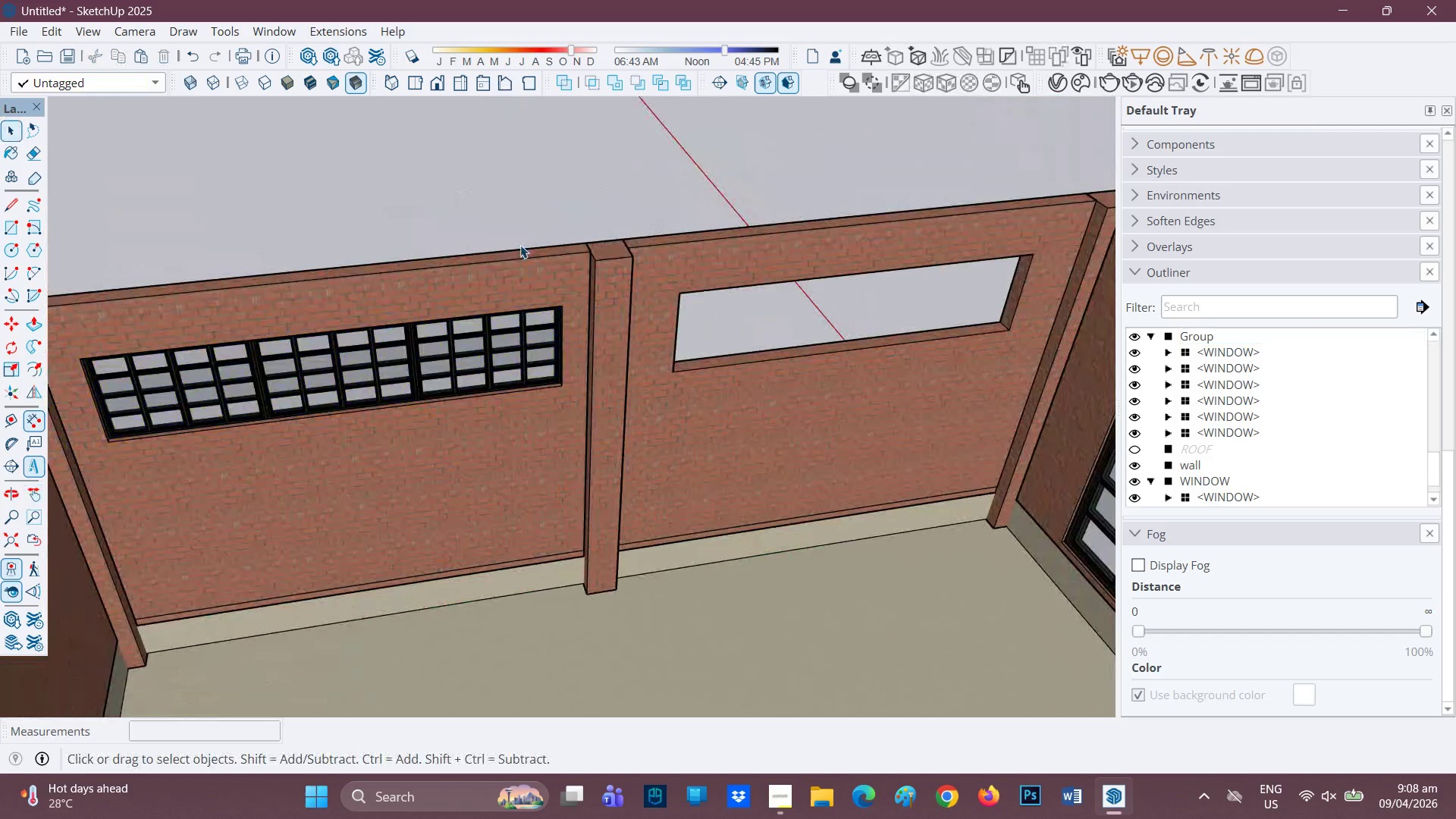 
scroll: coordinate [559, 273], scroll_direction: down, amount: 7.0
 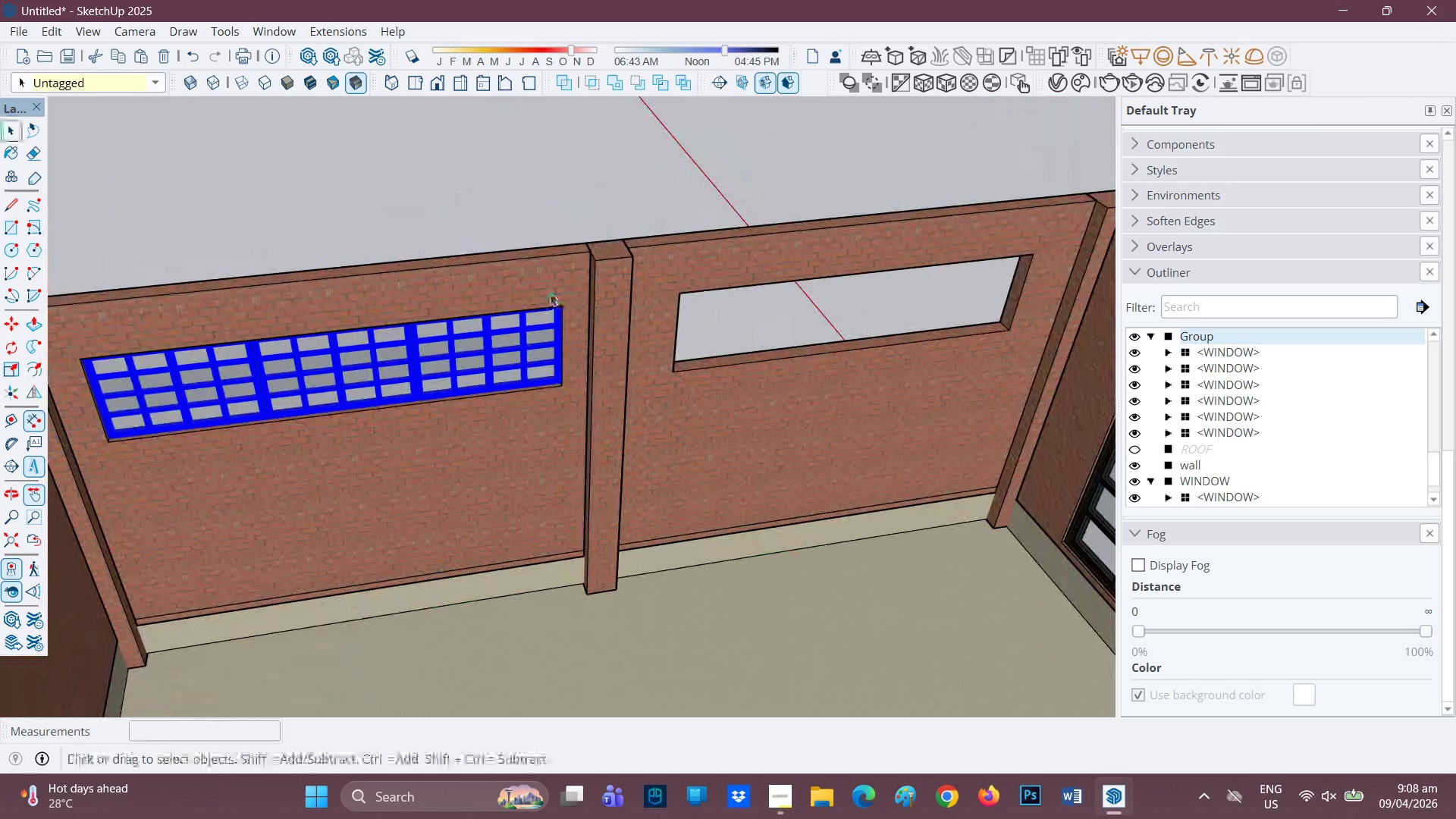 
scroll: coordinate [466, 315], scroll_direction: up, amount: 1.0
 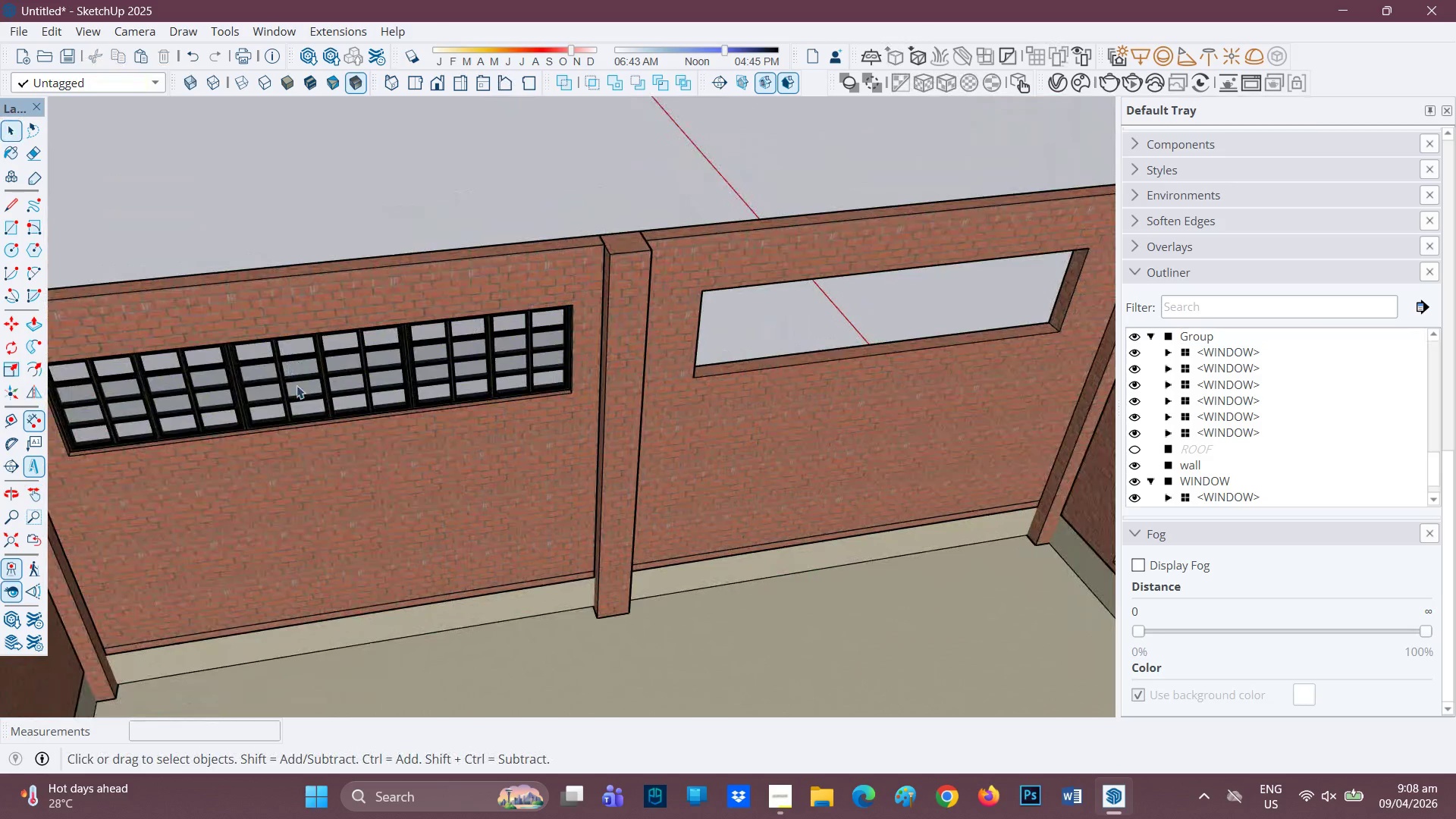 
scroll: coordinate [297, 391], scroll_direction: down, amount: 1.0
 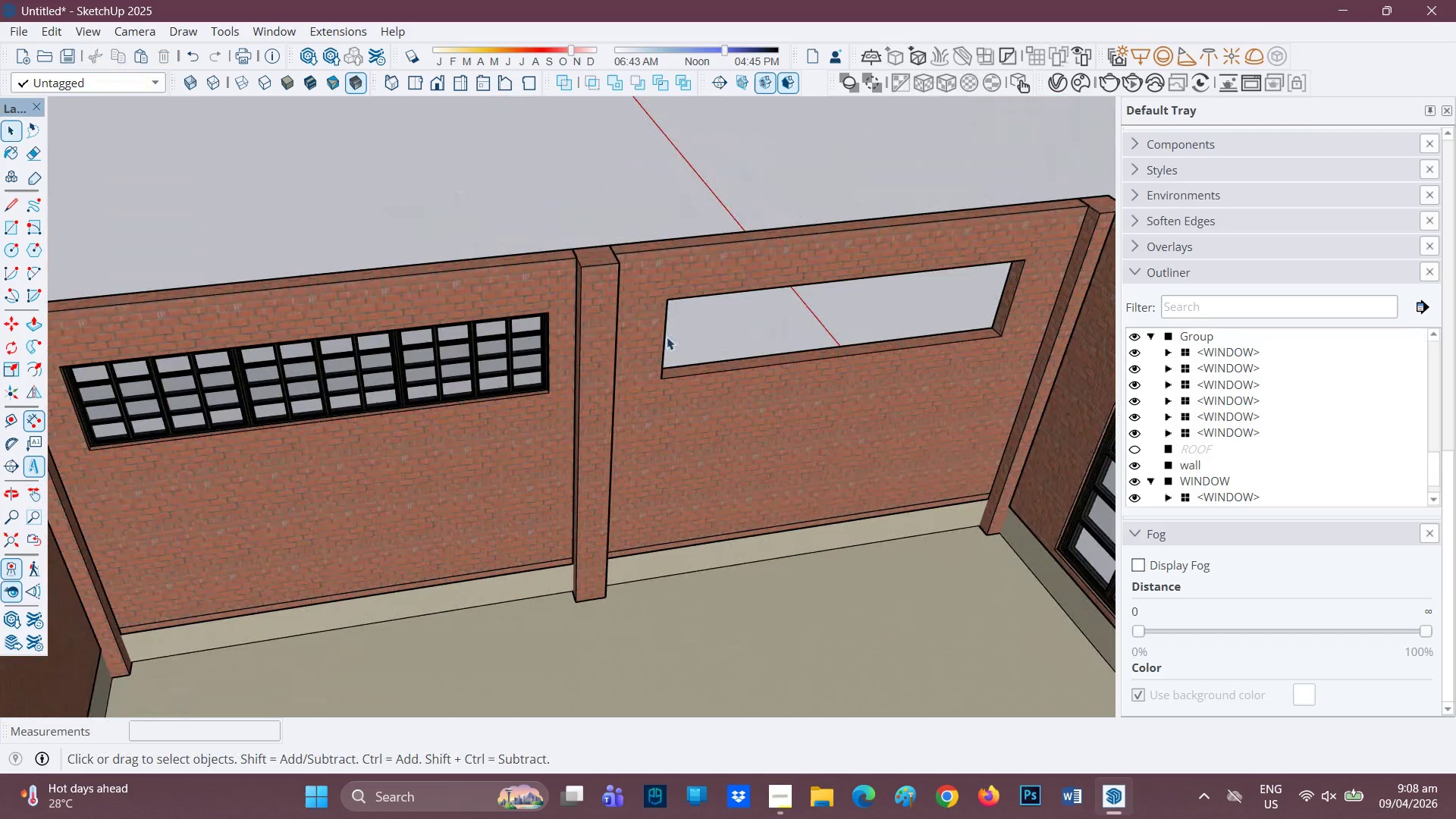 
scroll: coordinate [923, 330], scroll_direction: up, amount: 8.0
 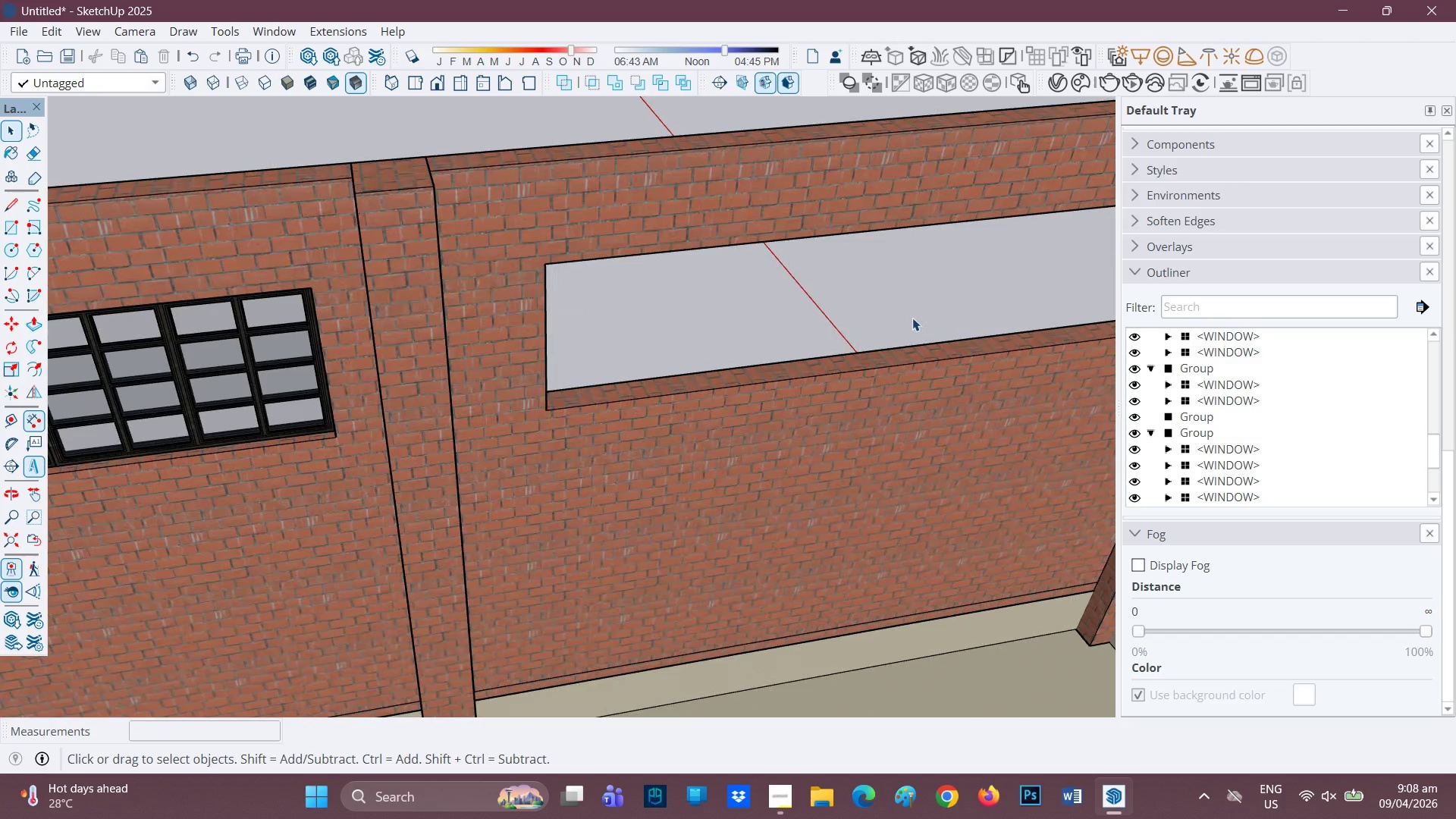 
type(HL)
 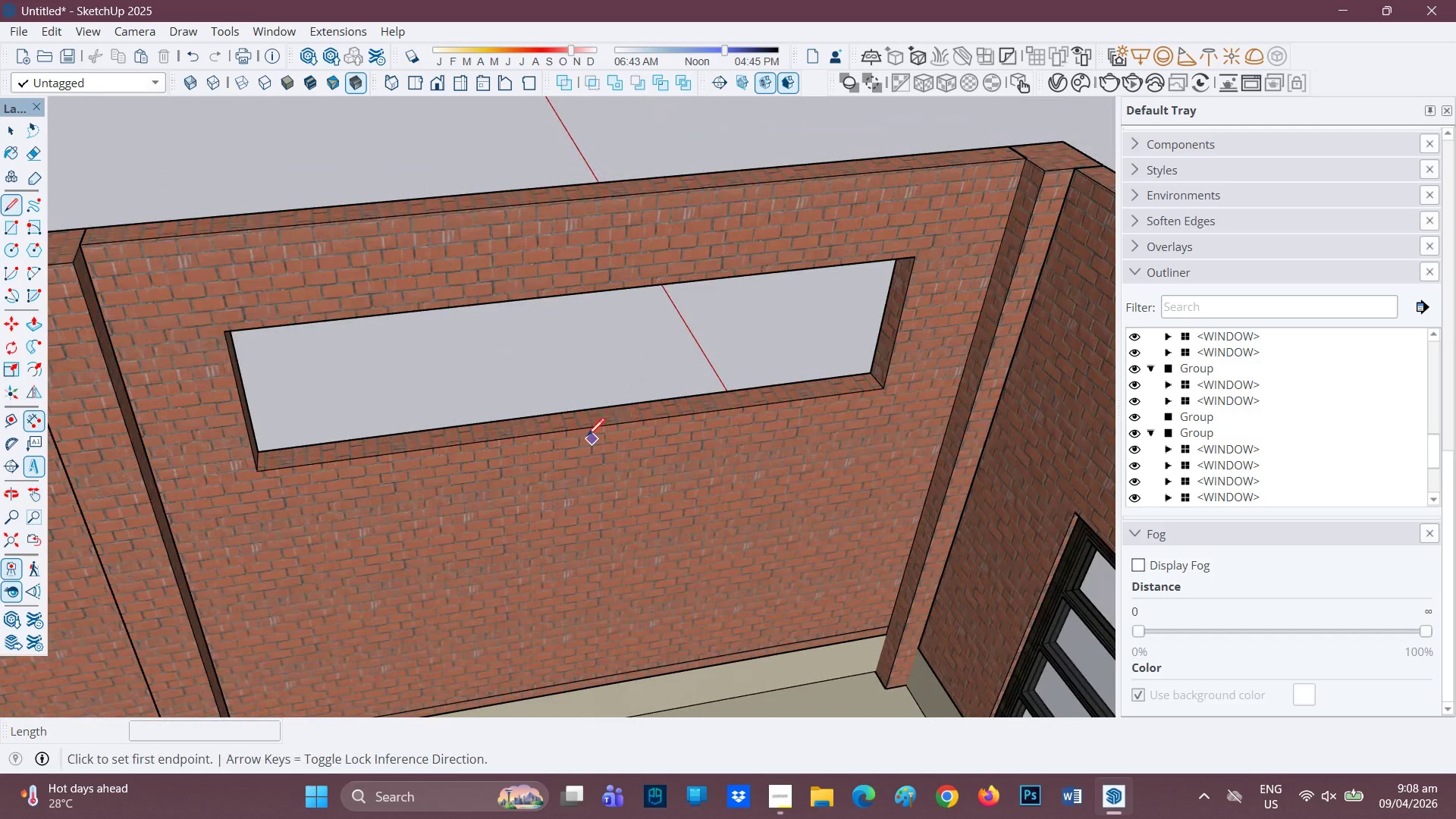 
left_click_drag(start_coordinate=[911, 316], to_coordinate=[641, 373])
 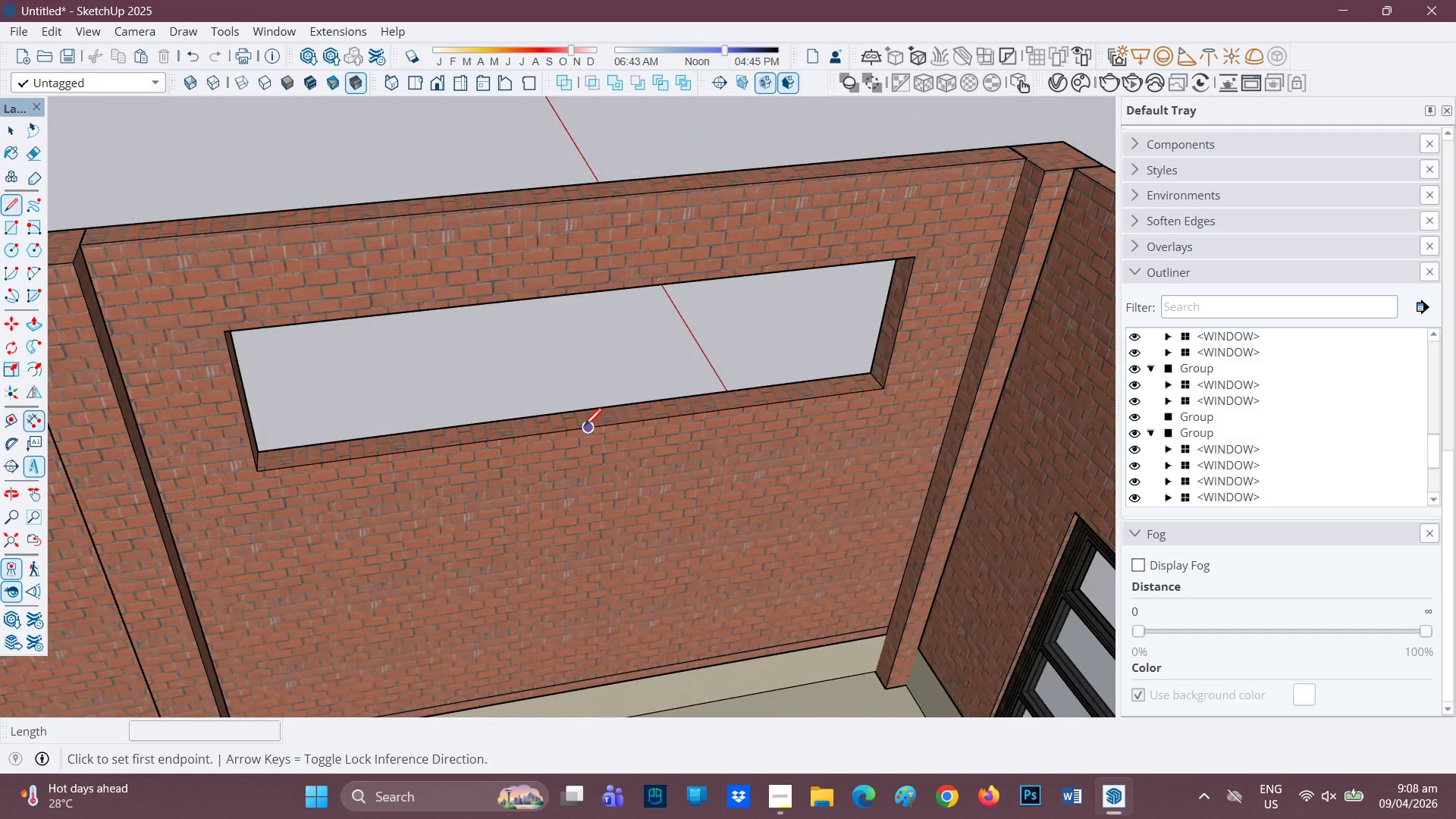 
left_click([580, 410])
 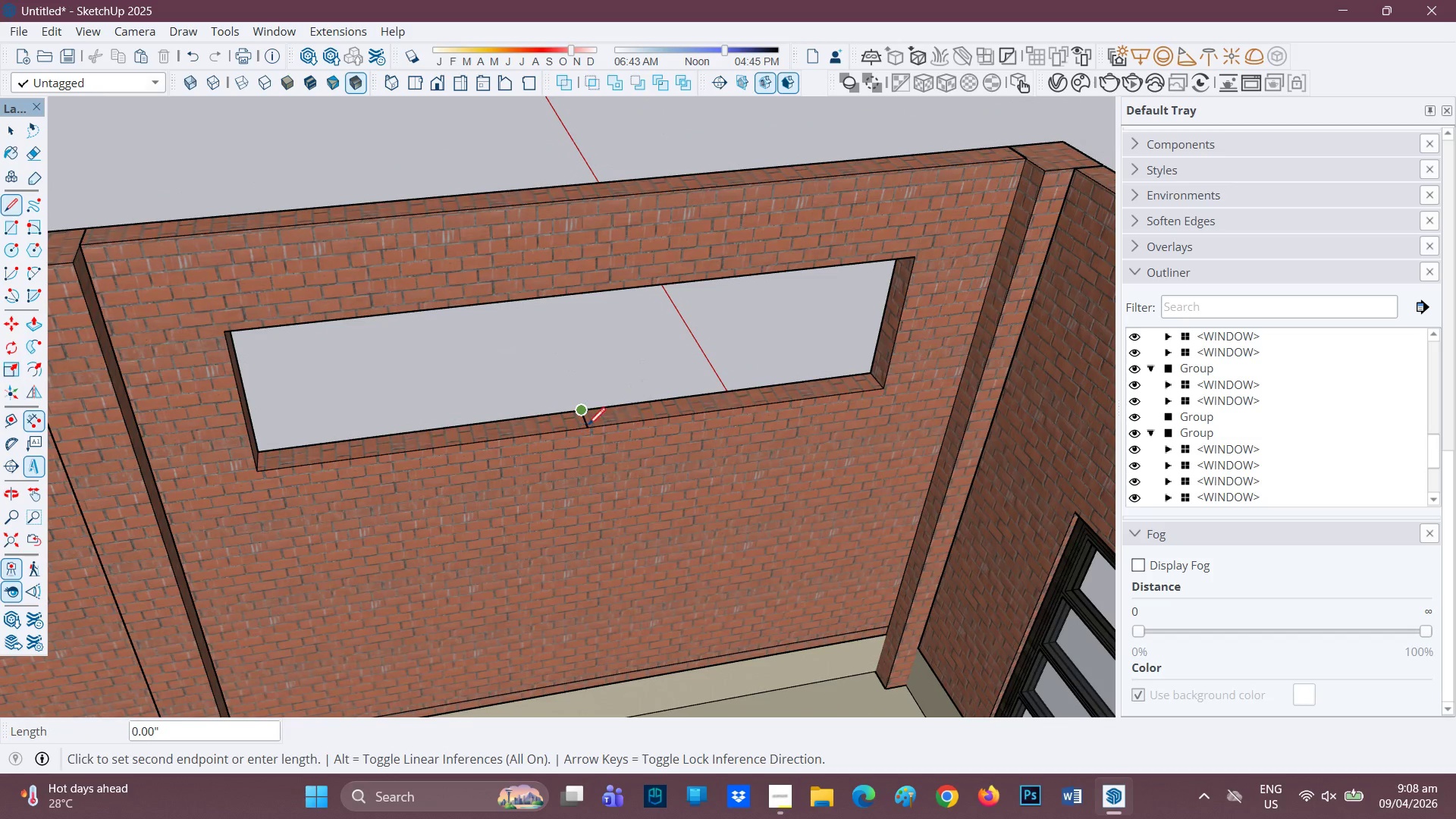 
scroll: coordinate [579, 419], scroll_direction: up, amount: 10.0
 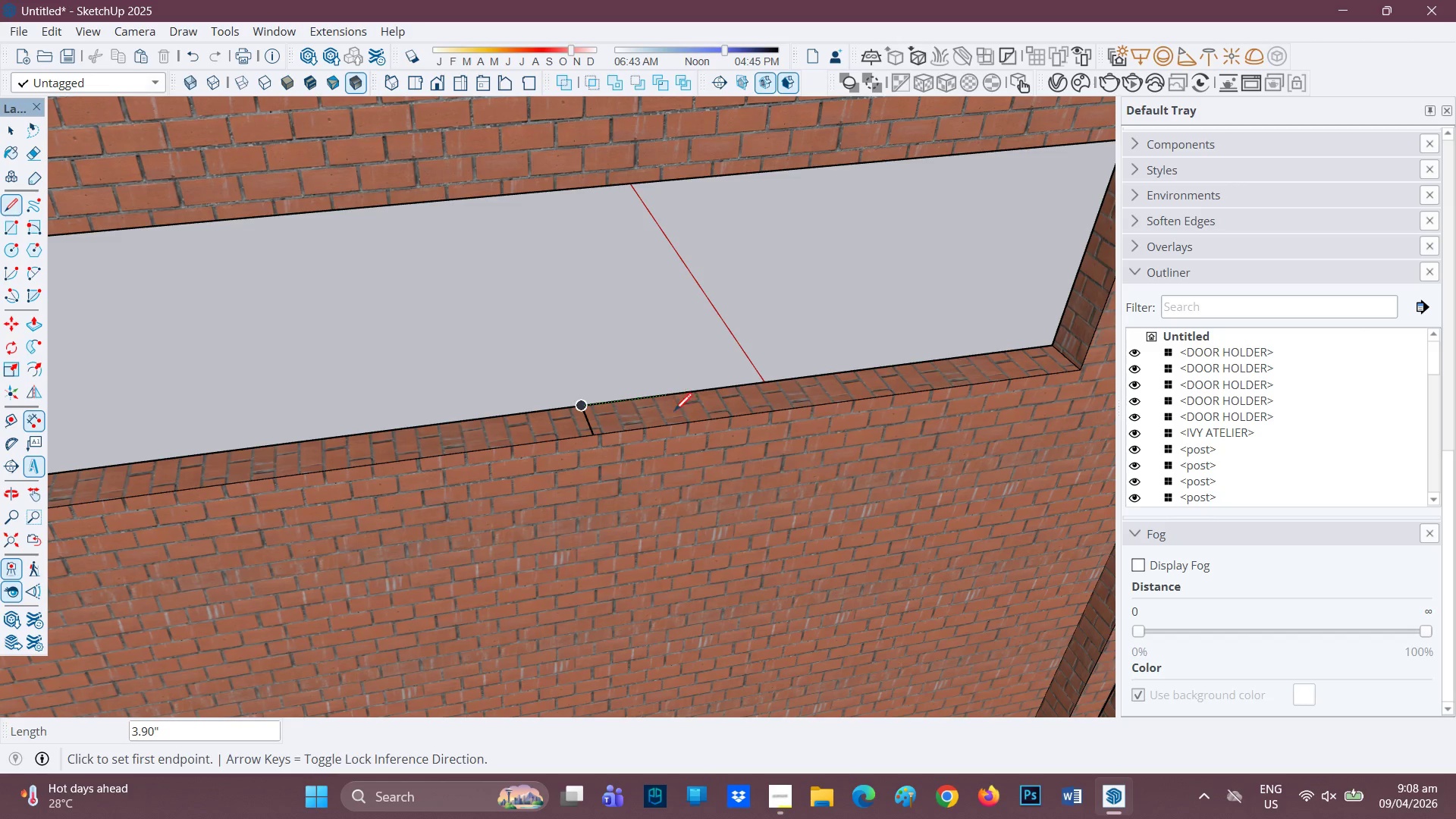 
left_click([591, 418])
 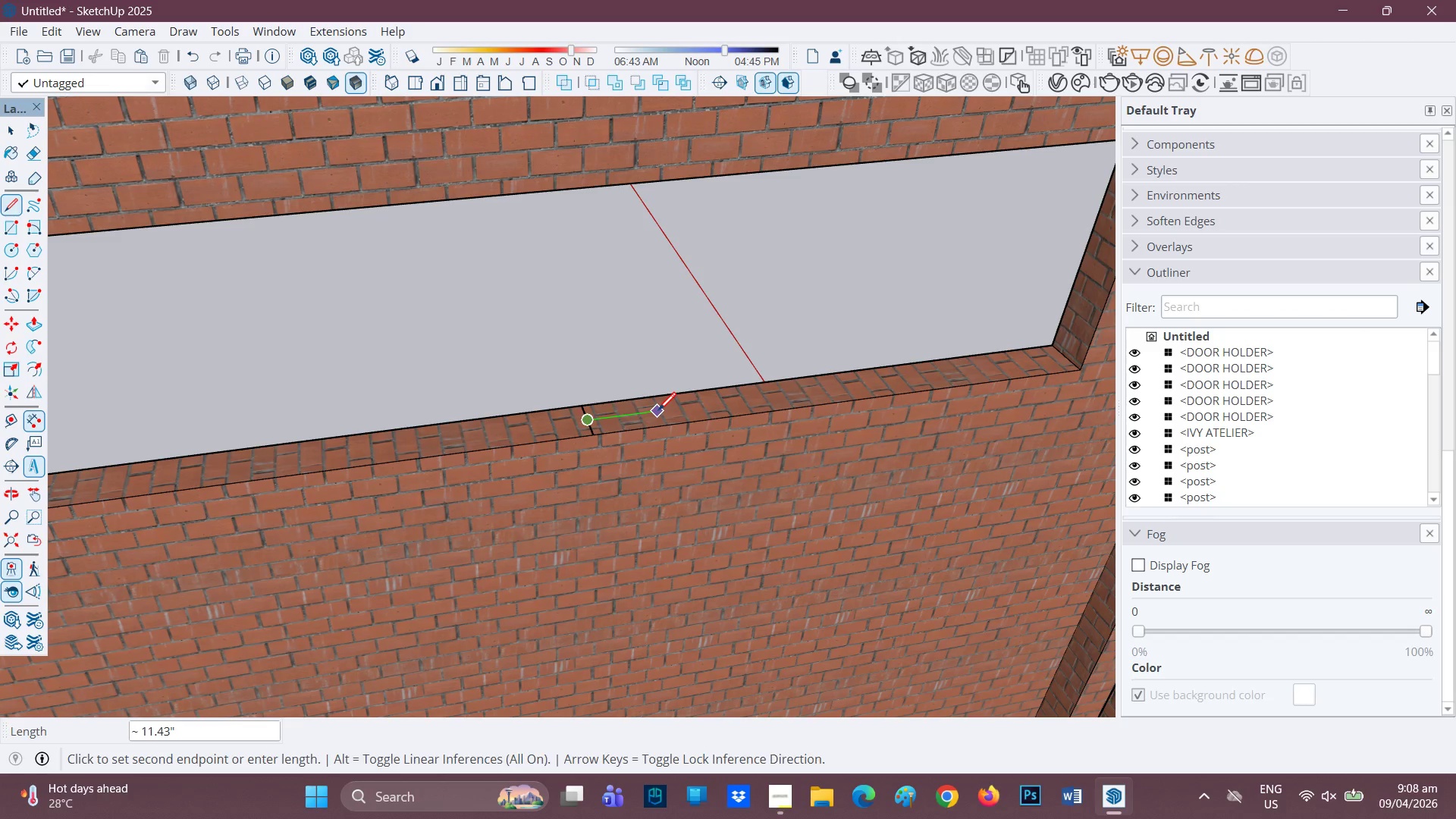 
left_click([659, 410])
 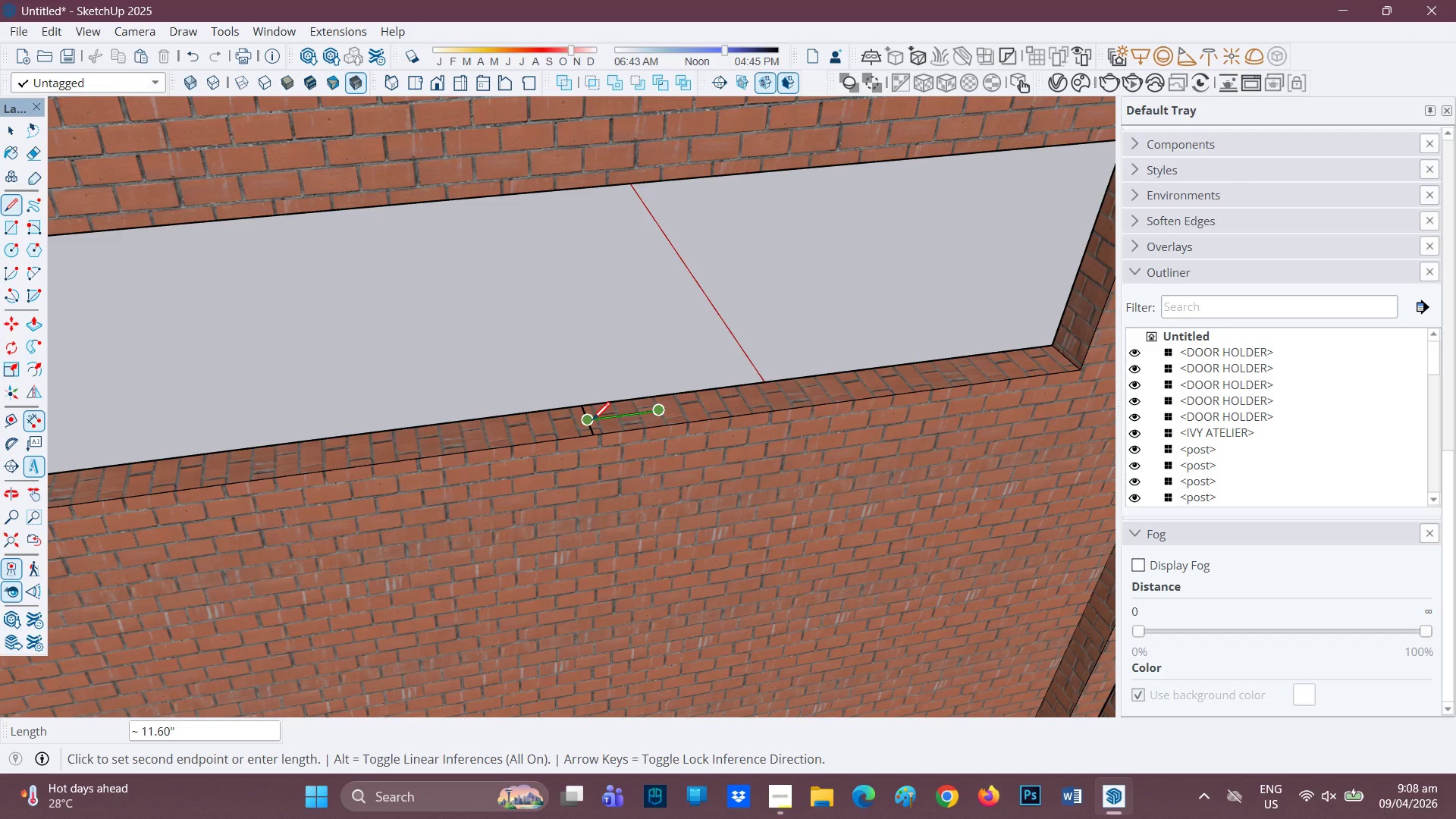 
left_click([592, 422])
 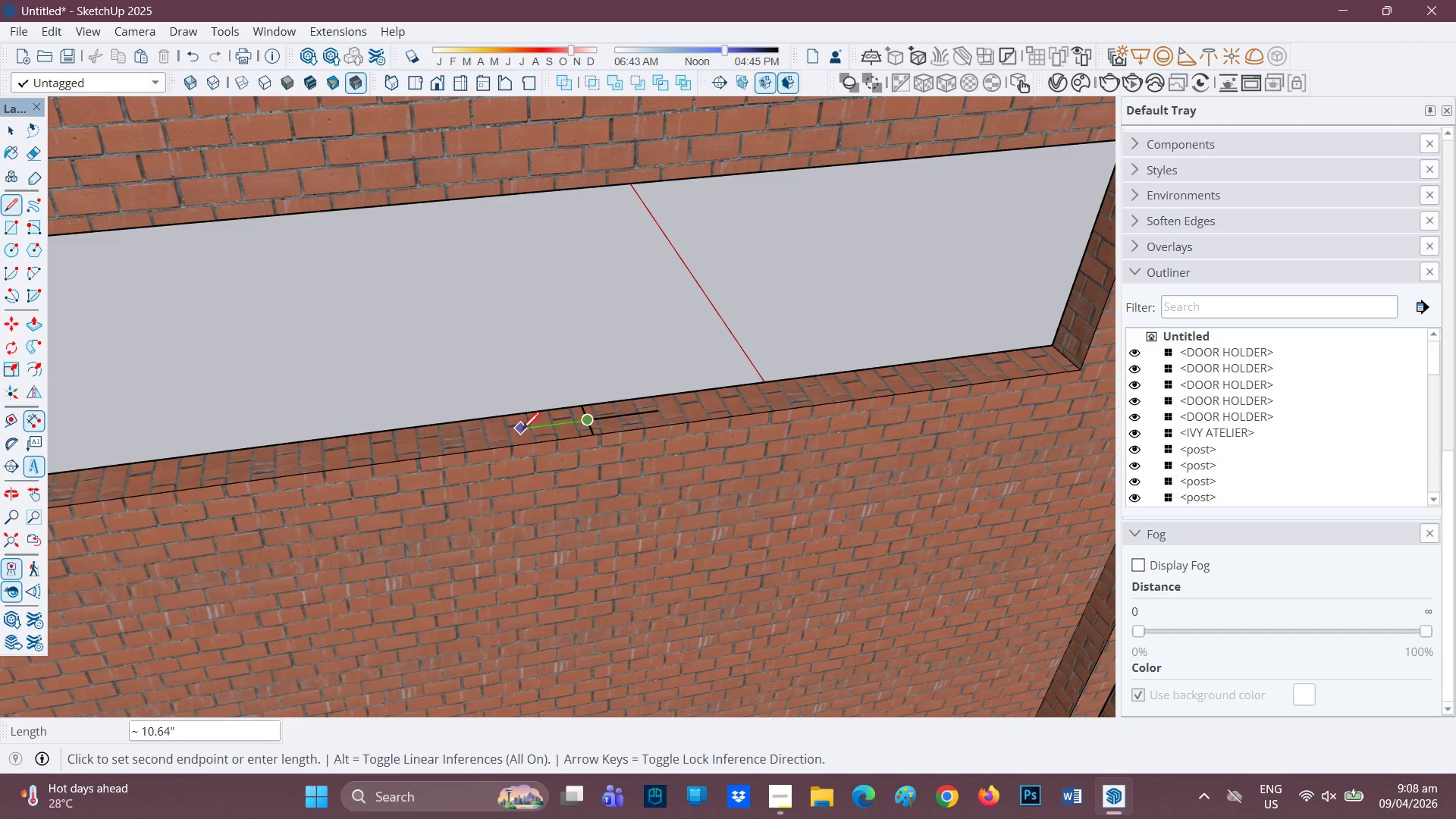 
key(Space)
 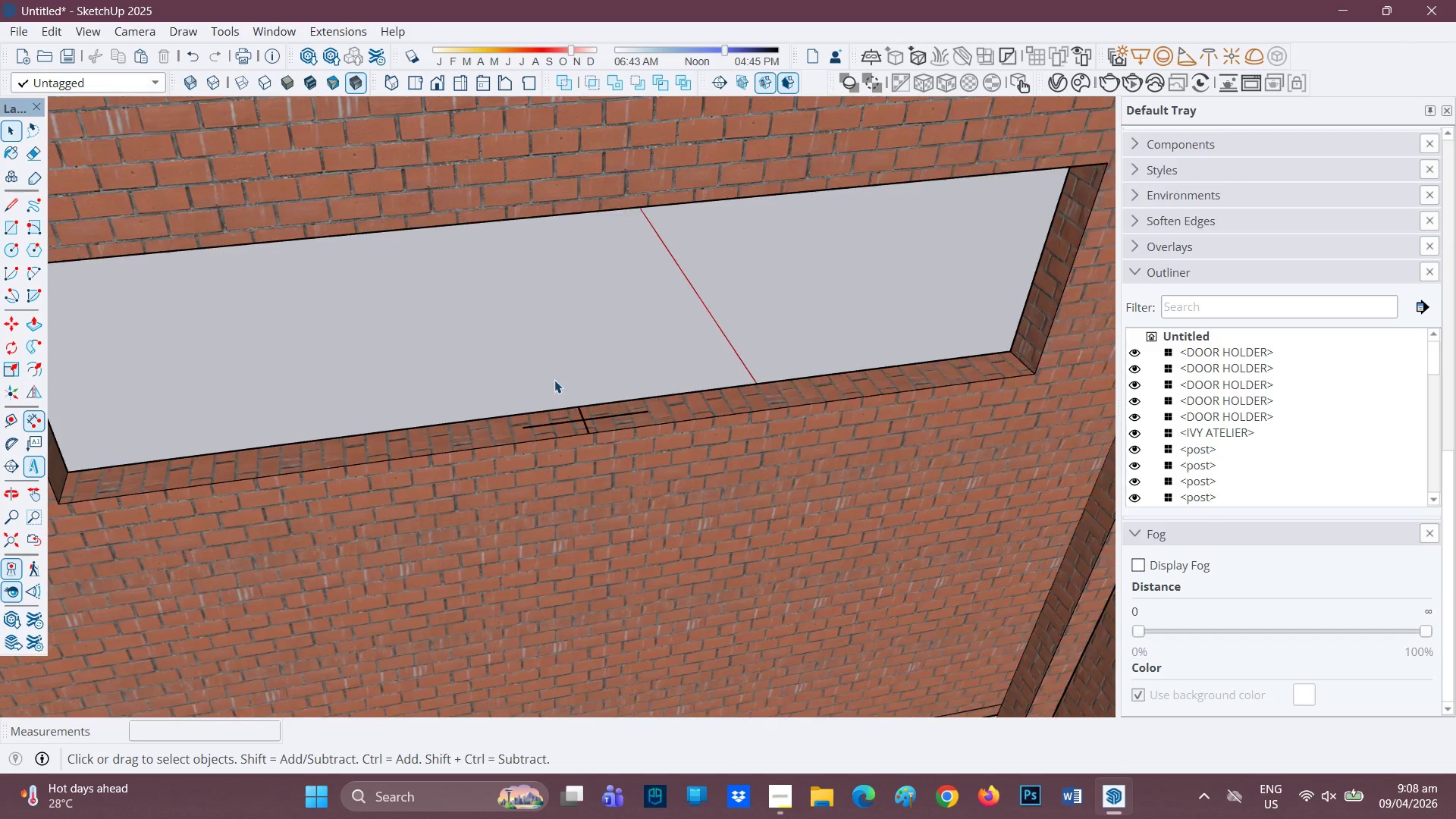 
scroll: coordinate [554, 388], scroll_direction: down, amount: 2.0
 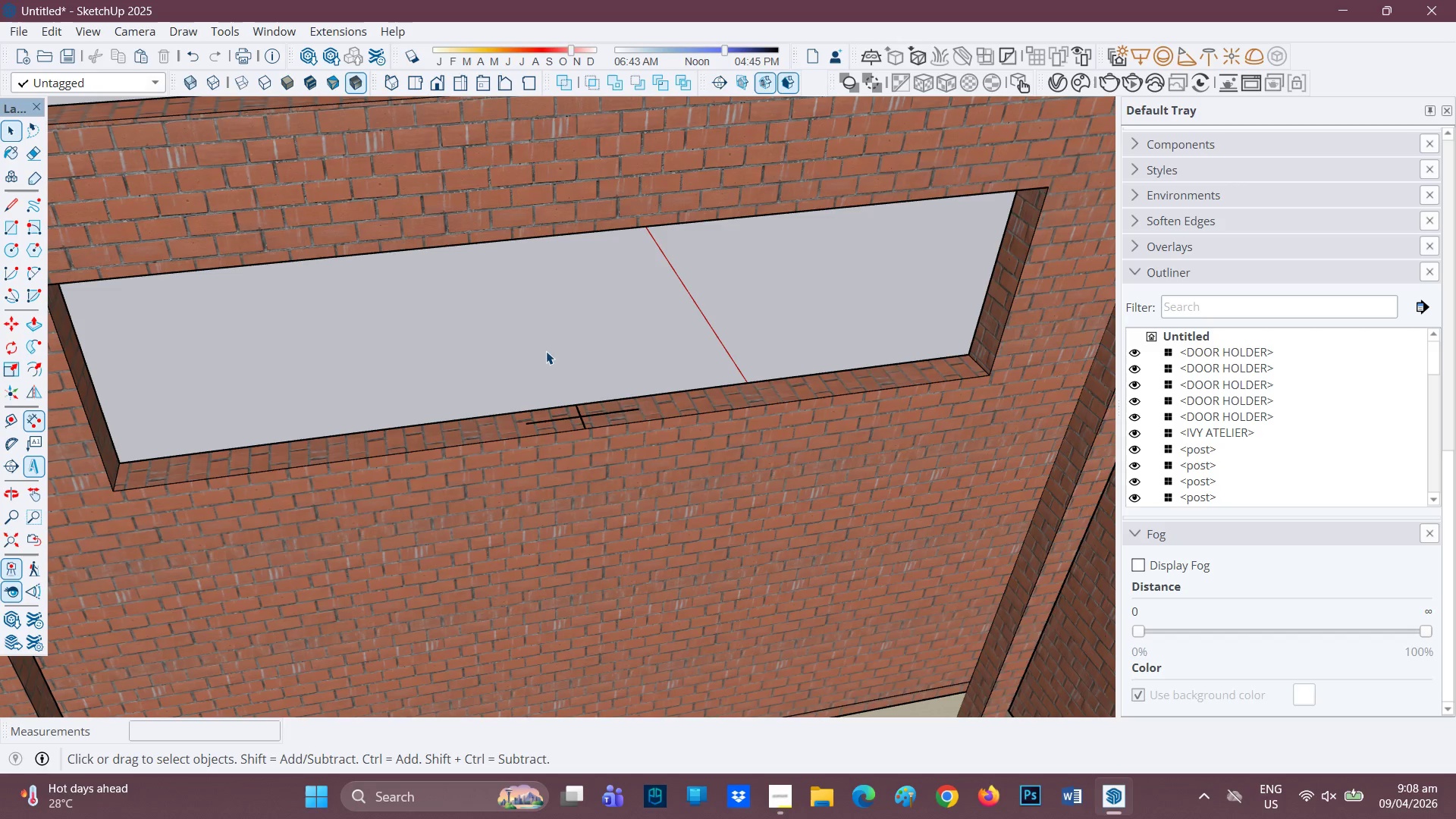 
key(H)
 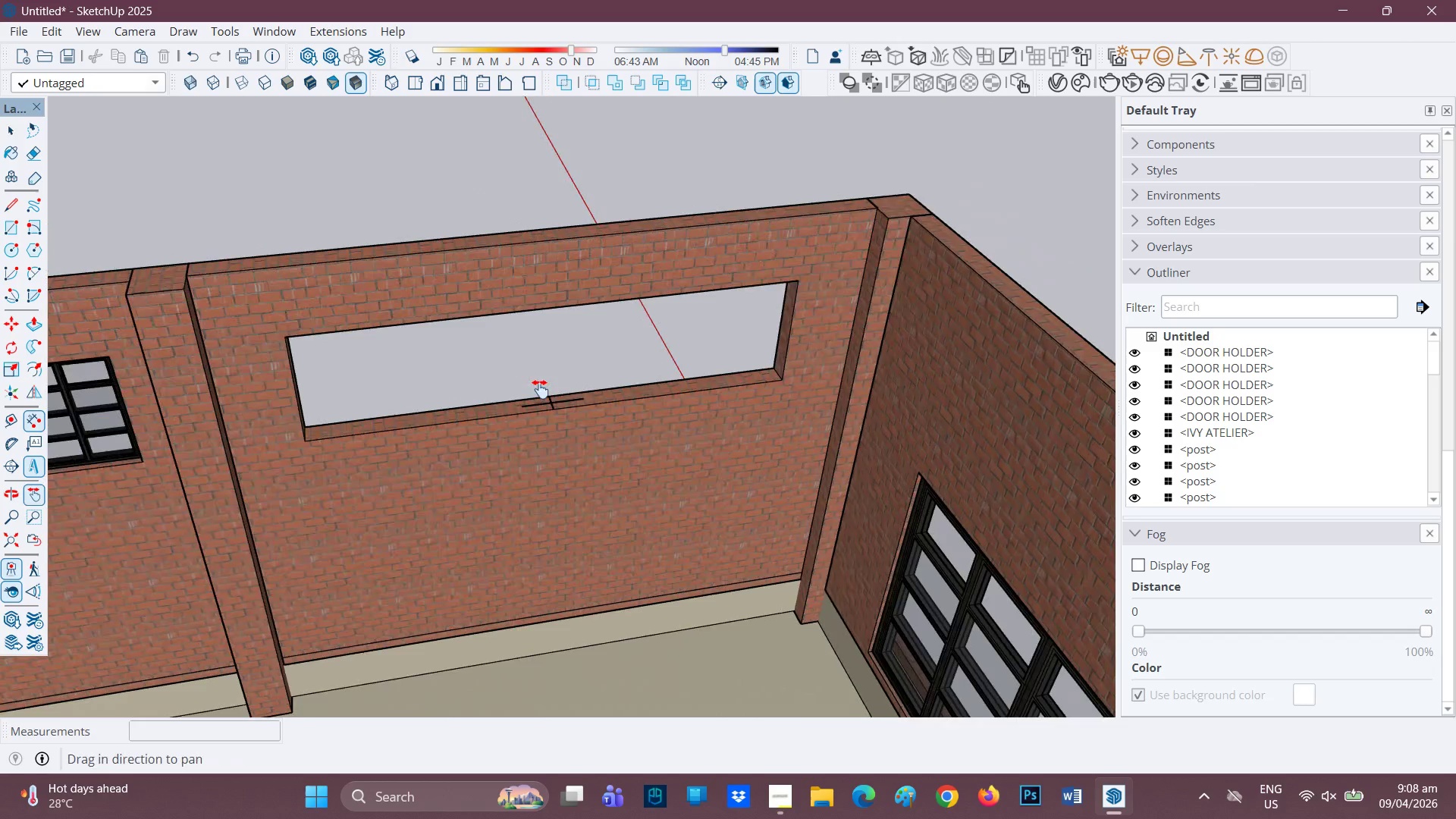 
scroll: coordinate [410, 400], scroll_direction: down, amount: 7.0
 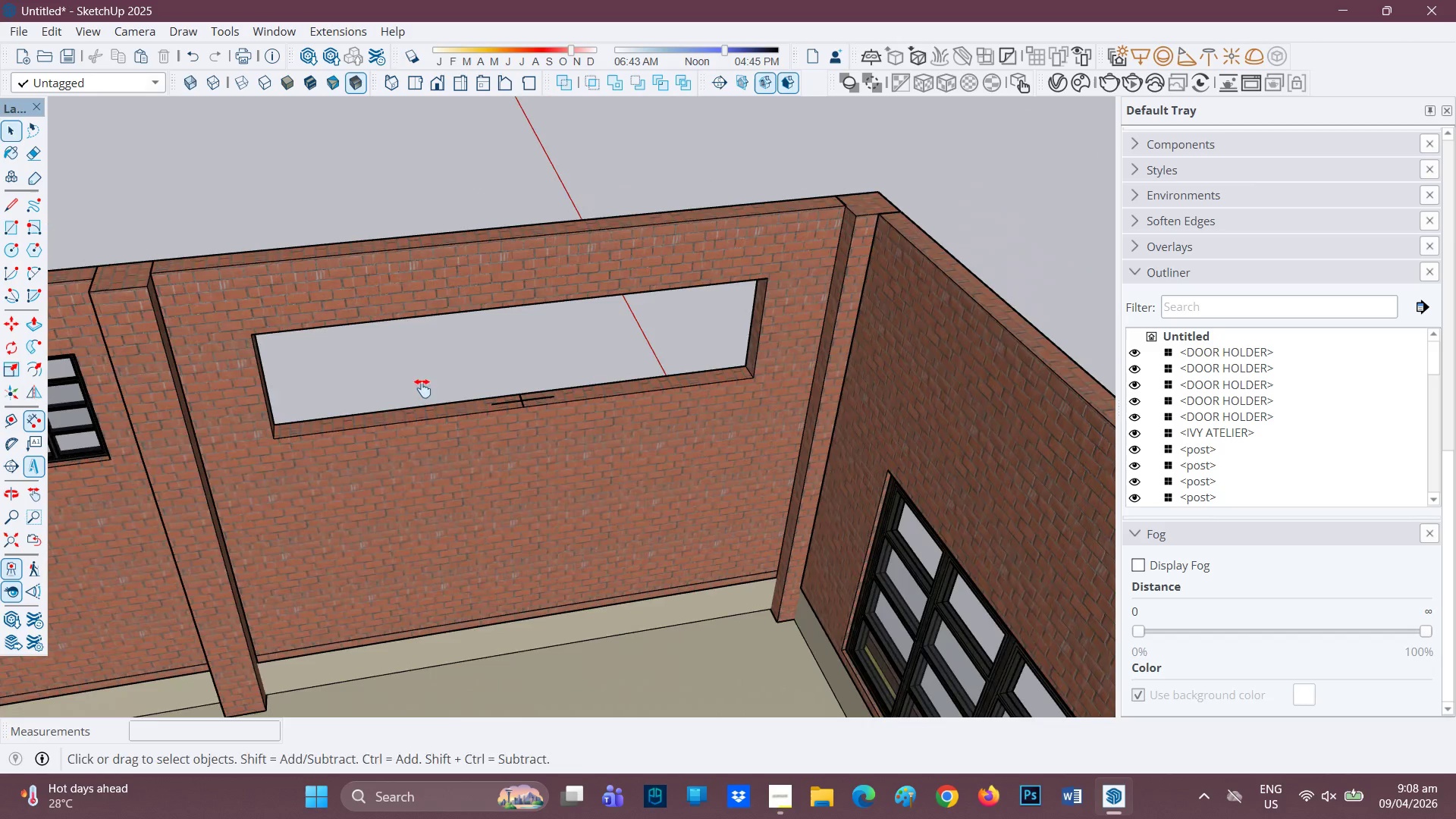 
left_click_drag(start_coordinate=[423, 388], to_coordinate=[598, 381])
 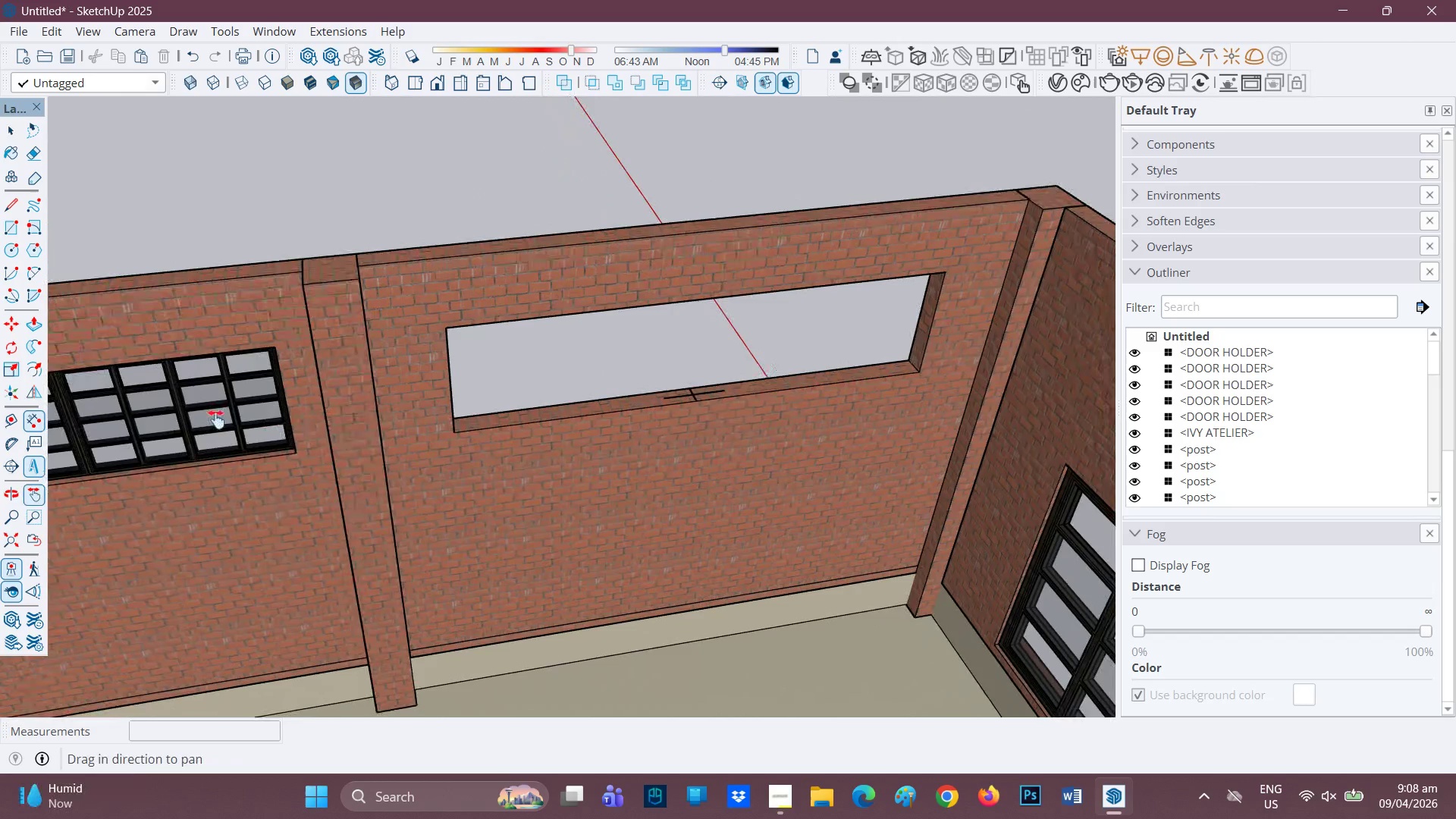 
key(Space)
 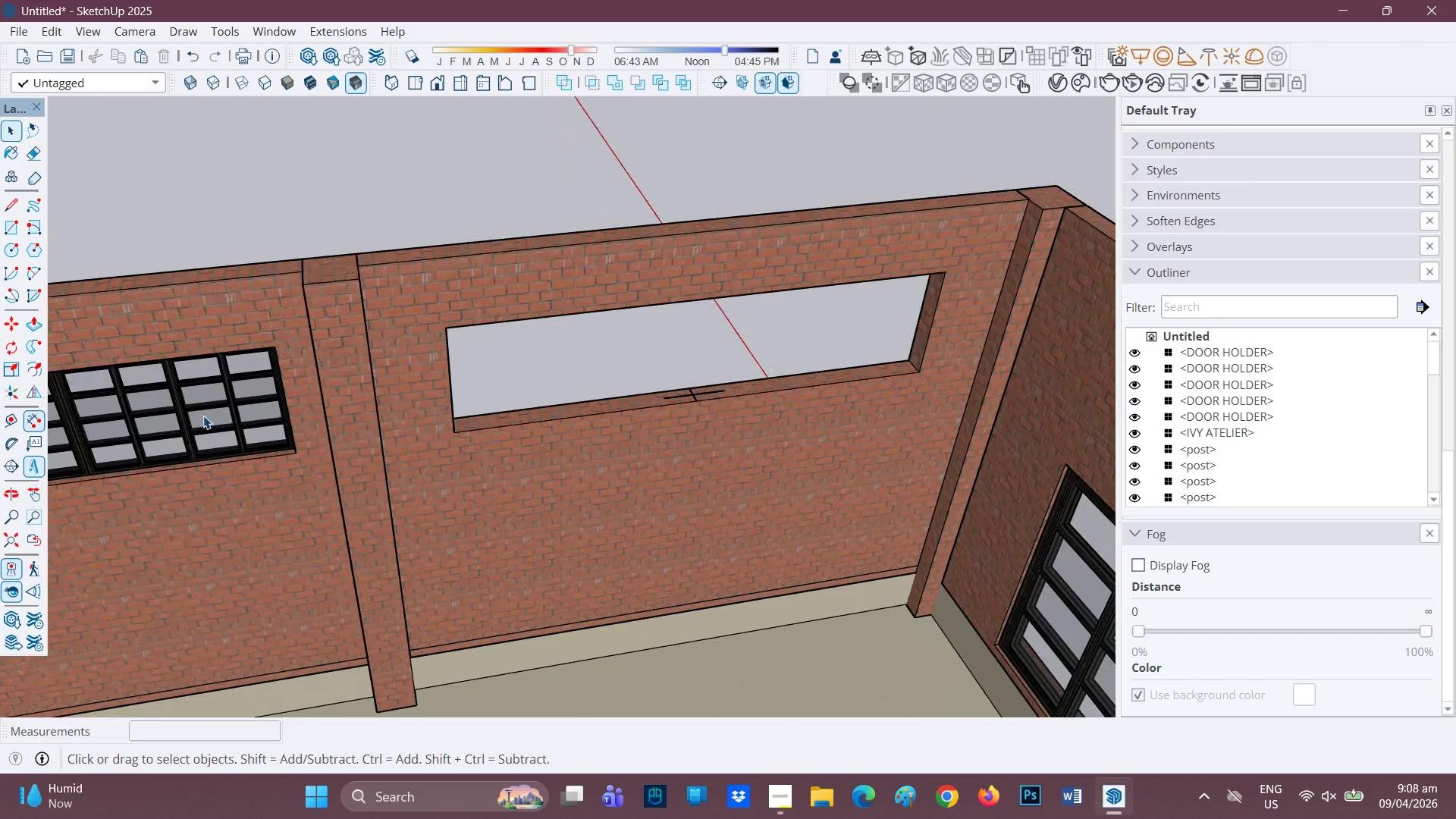 
left_click([203, 416])
 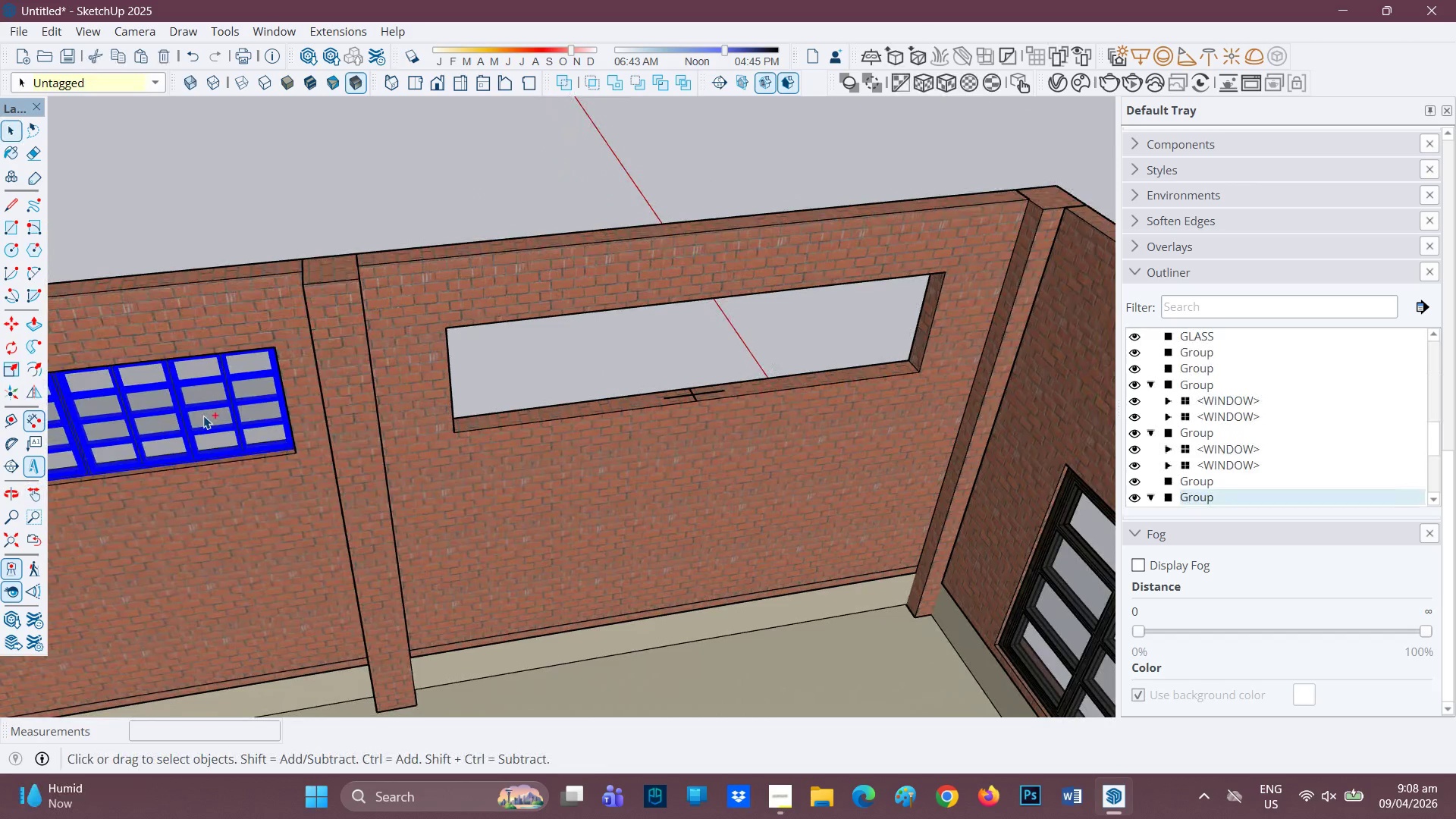 
key(Control+C)
 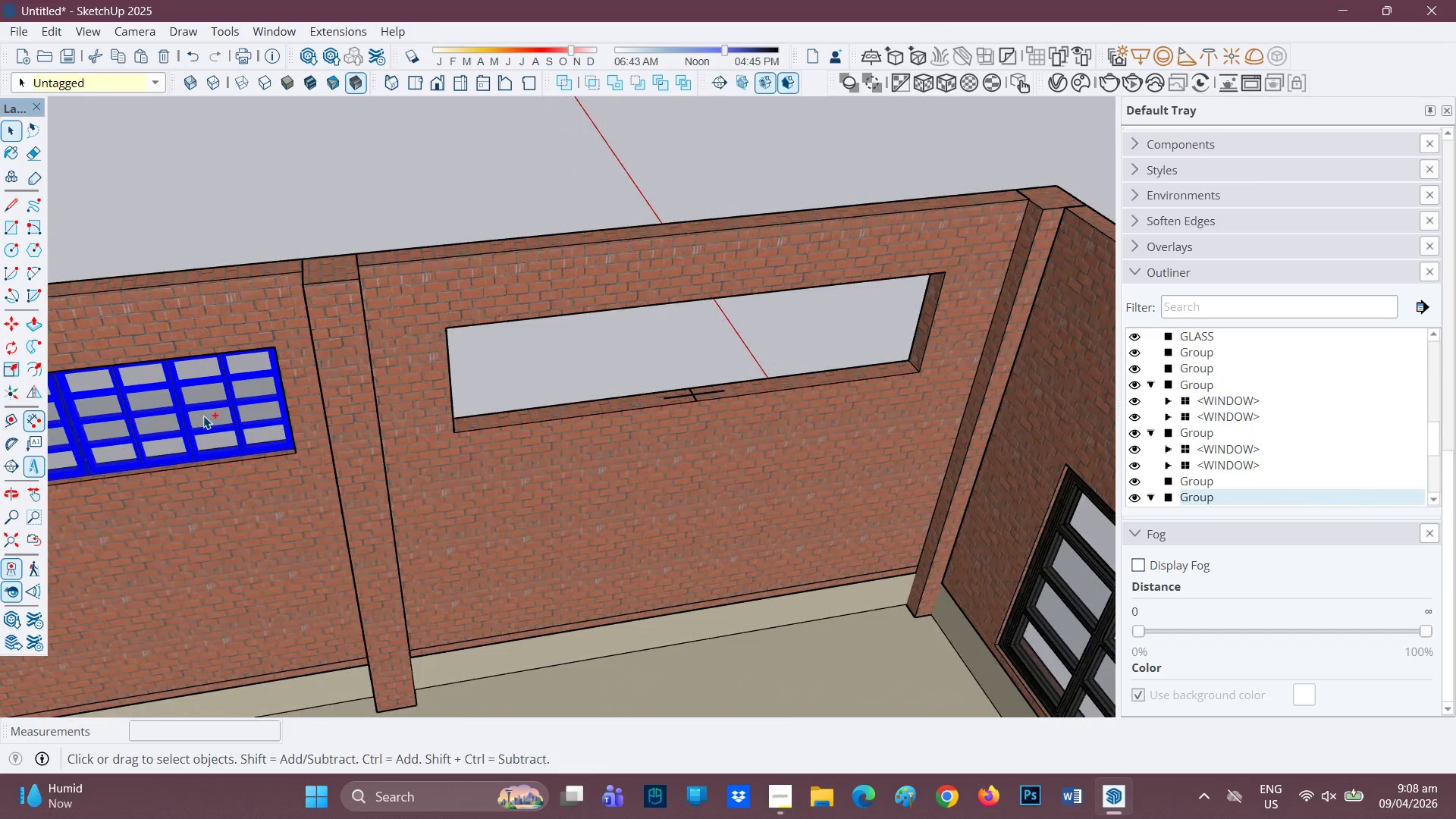 
key(Control+V)
 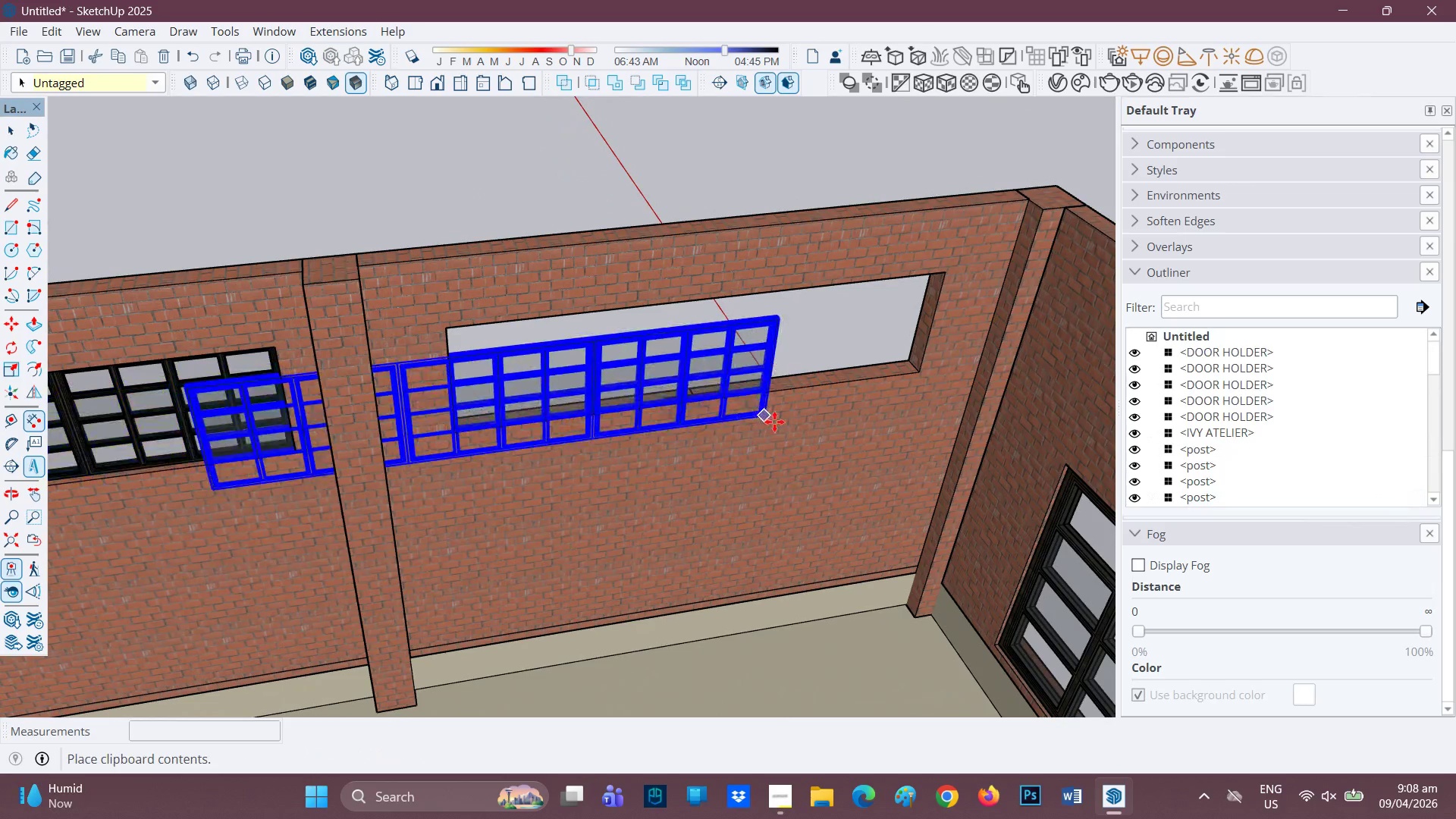 
left_click_drag(start_coordinate=[776, 421], to_coordinate=[780, 421])
 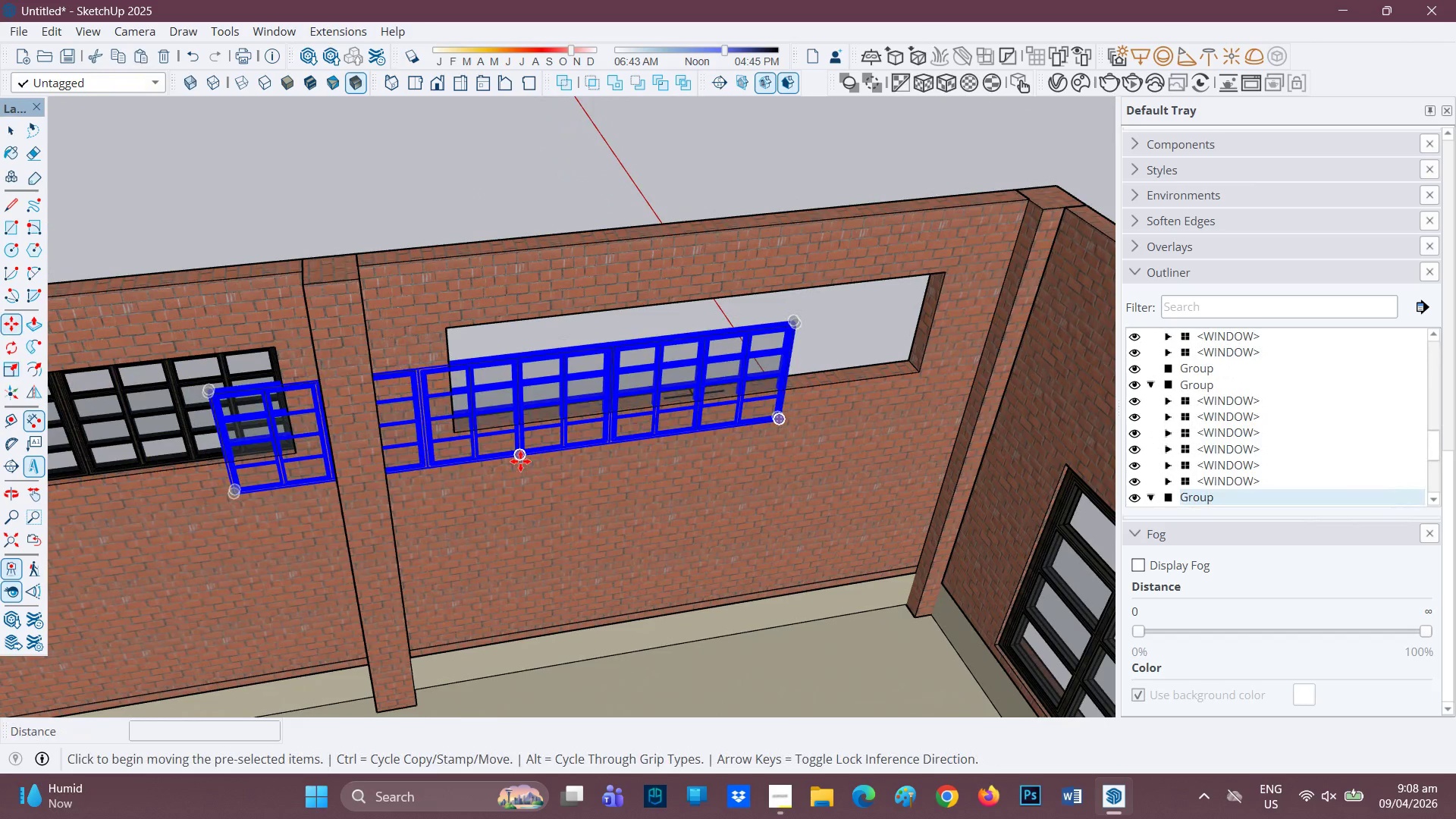 
scroll: coordinate [549, 460], scroll_direction: up, amount: 6.0
 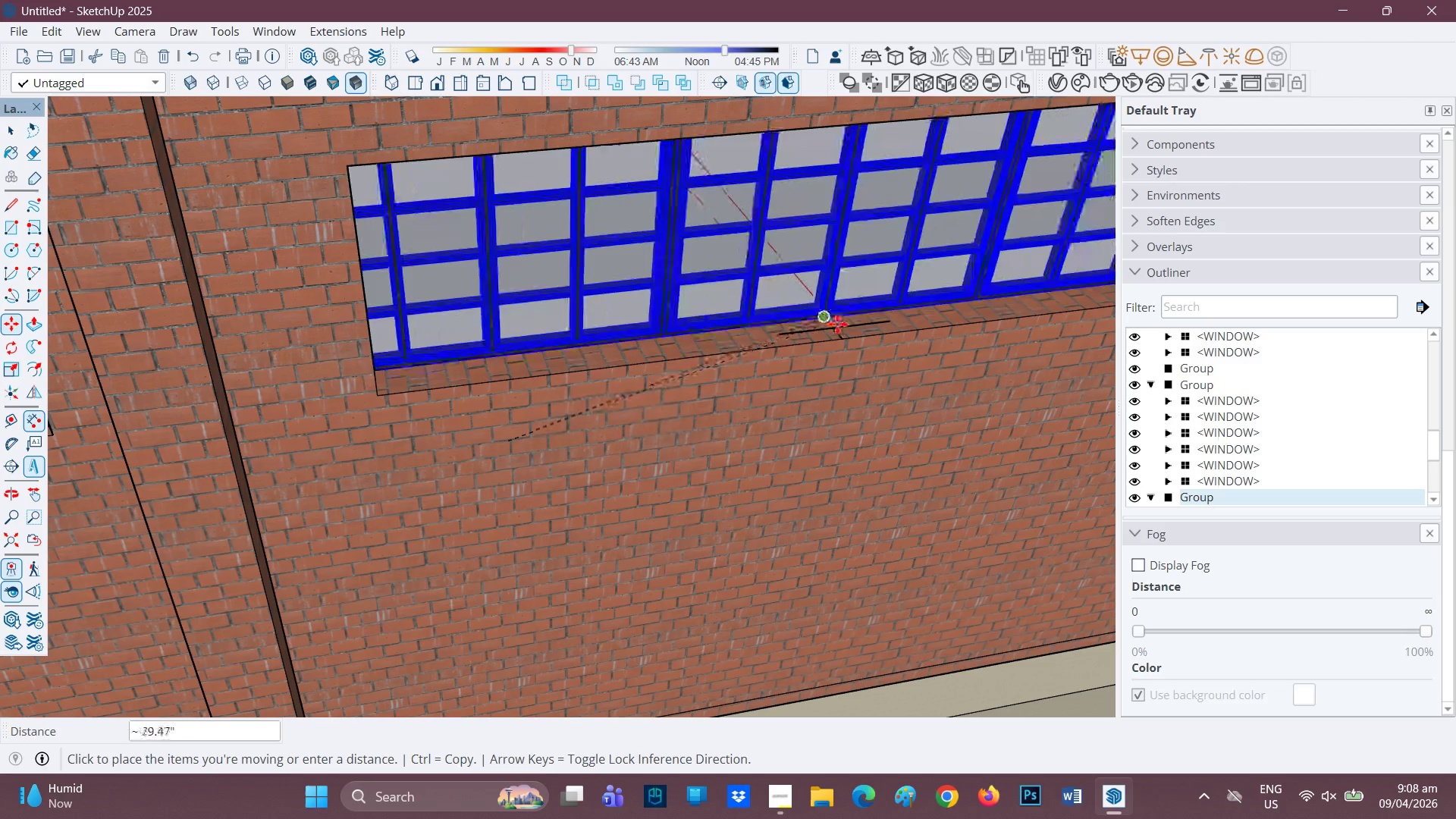 
left_click([841, 326])
 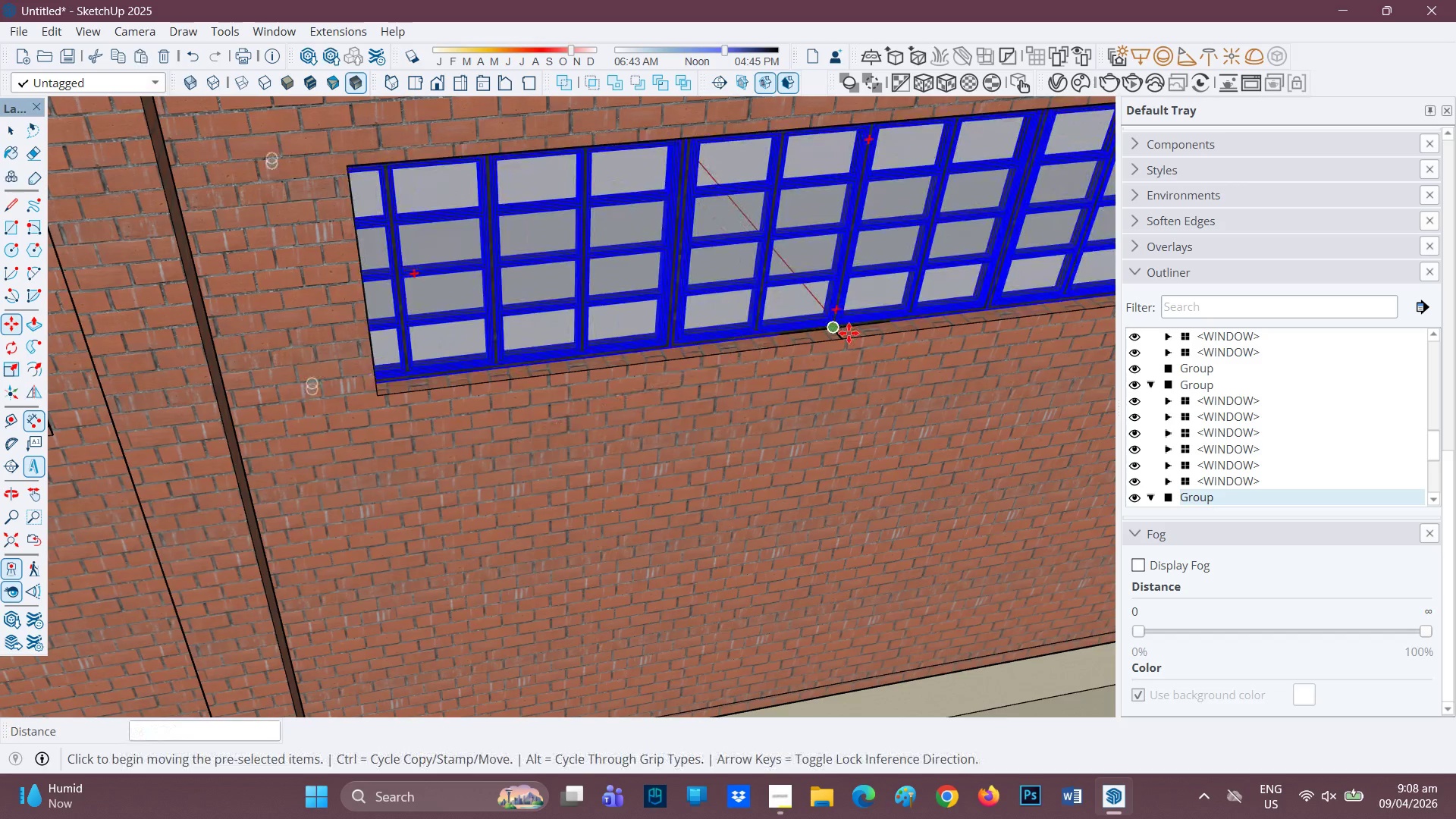 
scroll: coordinate [810, 311], scroll_direction: up, amount: 11.0
 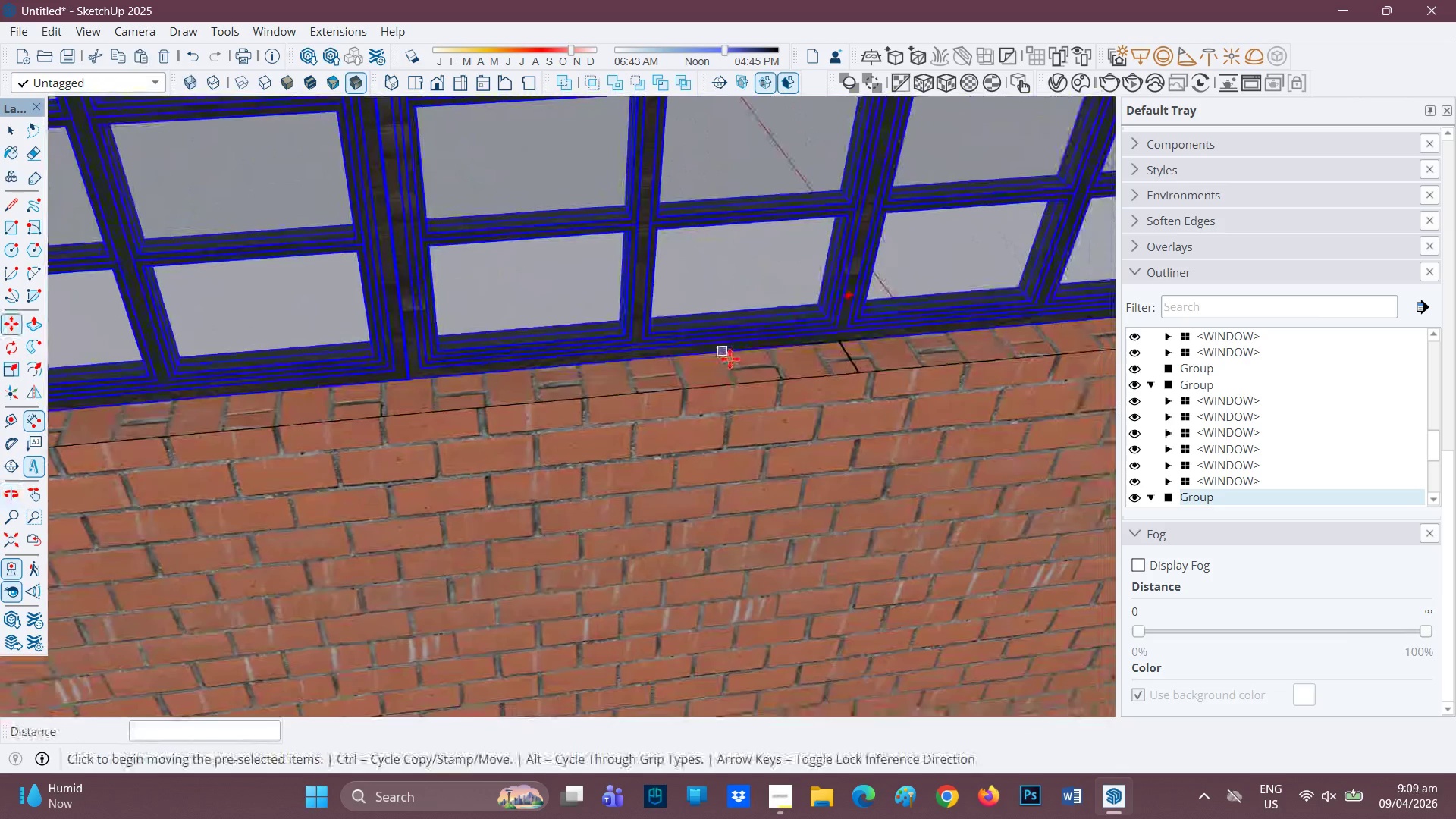 
key(H)
 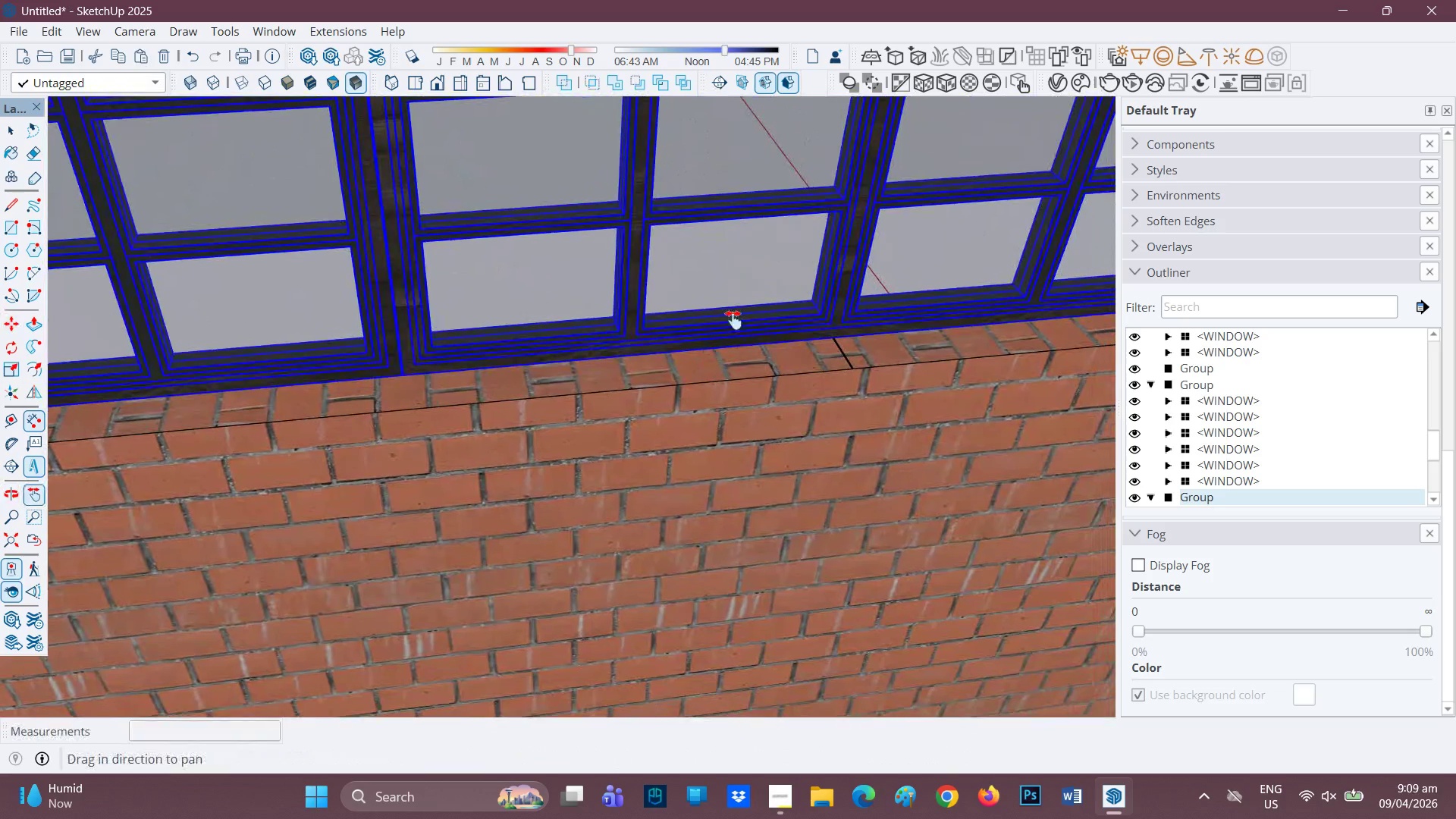 
left_click_drag(start_coordinate=[803, 326], to_coordinate=[252, 409])
 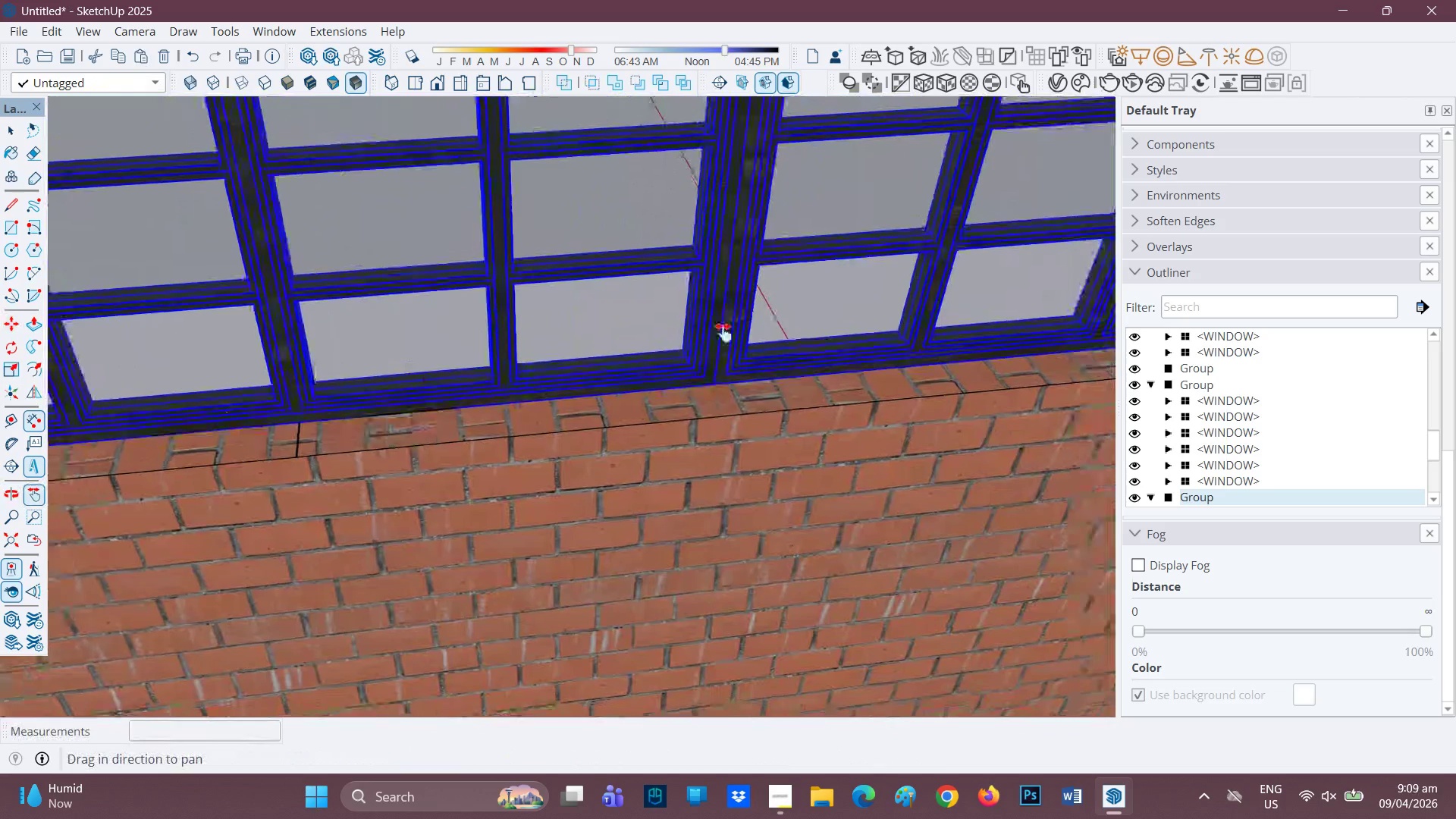 
left_click_drag(start_coordinate=[823, 351], to_coordinate=[202, 405])
 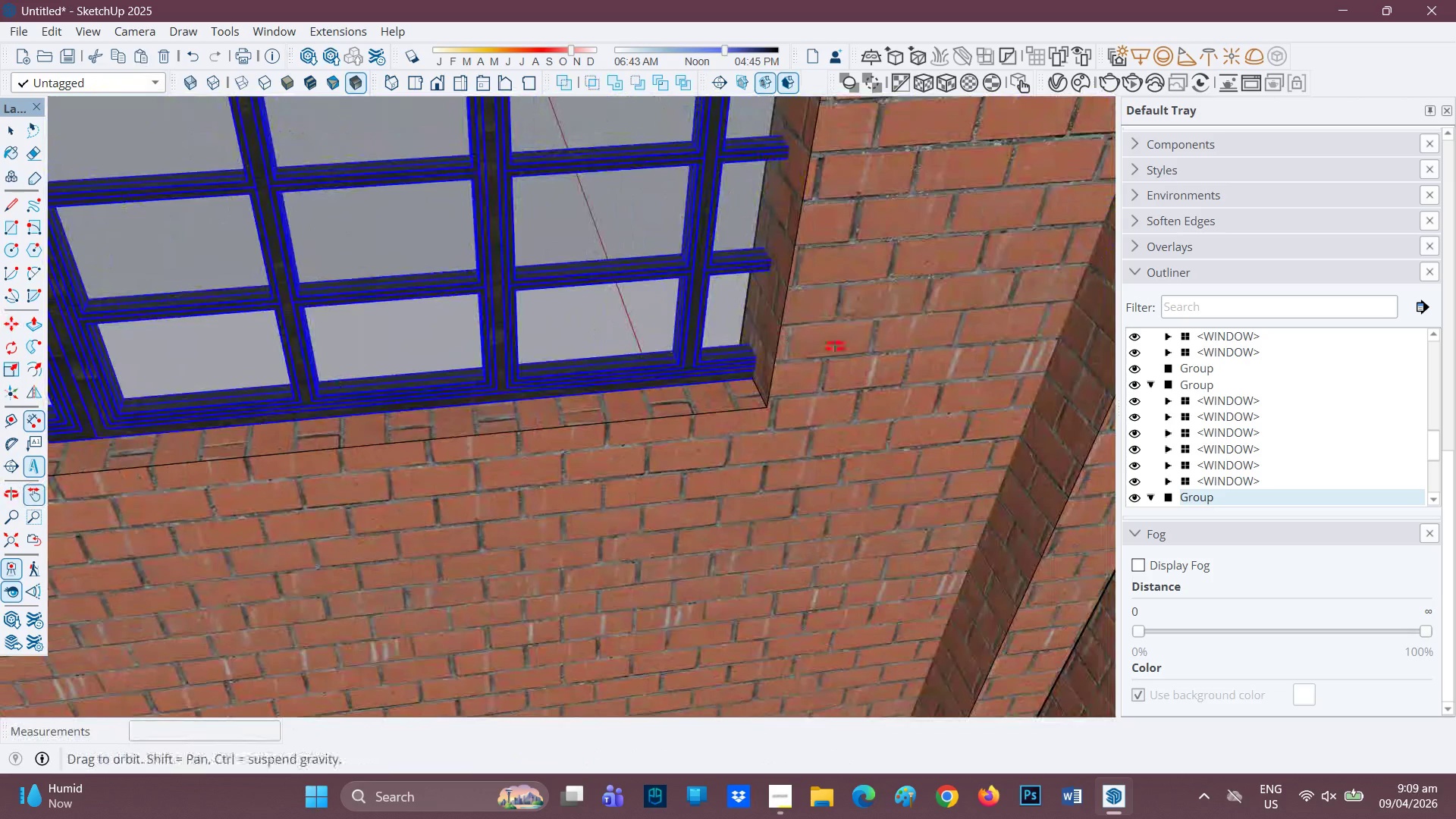 
scroll: coordinate [822, 347], scroll_direction: up, amount: 1.0
 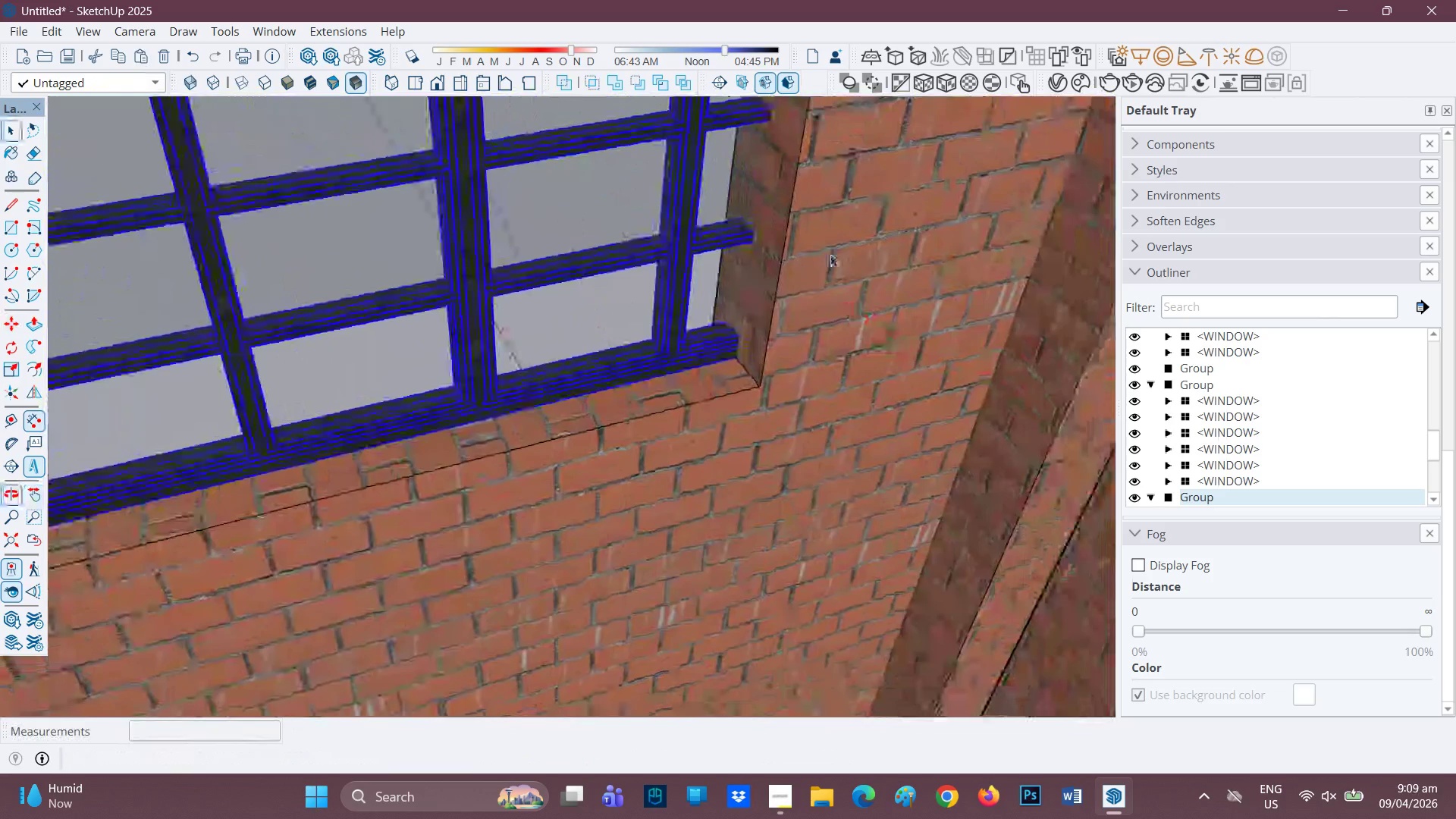 
key(Space)
 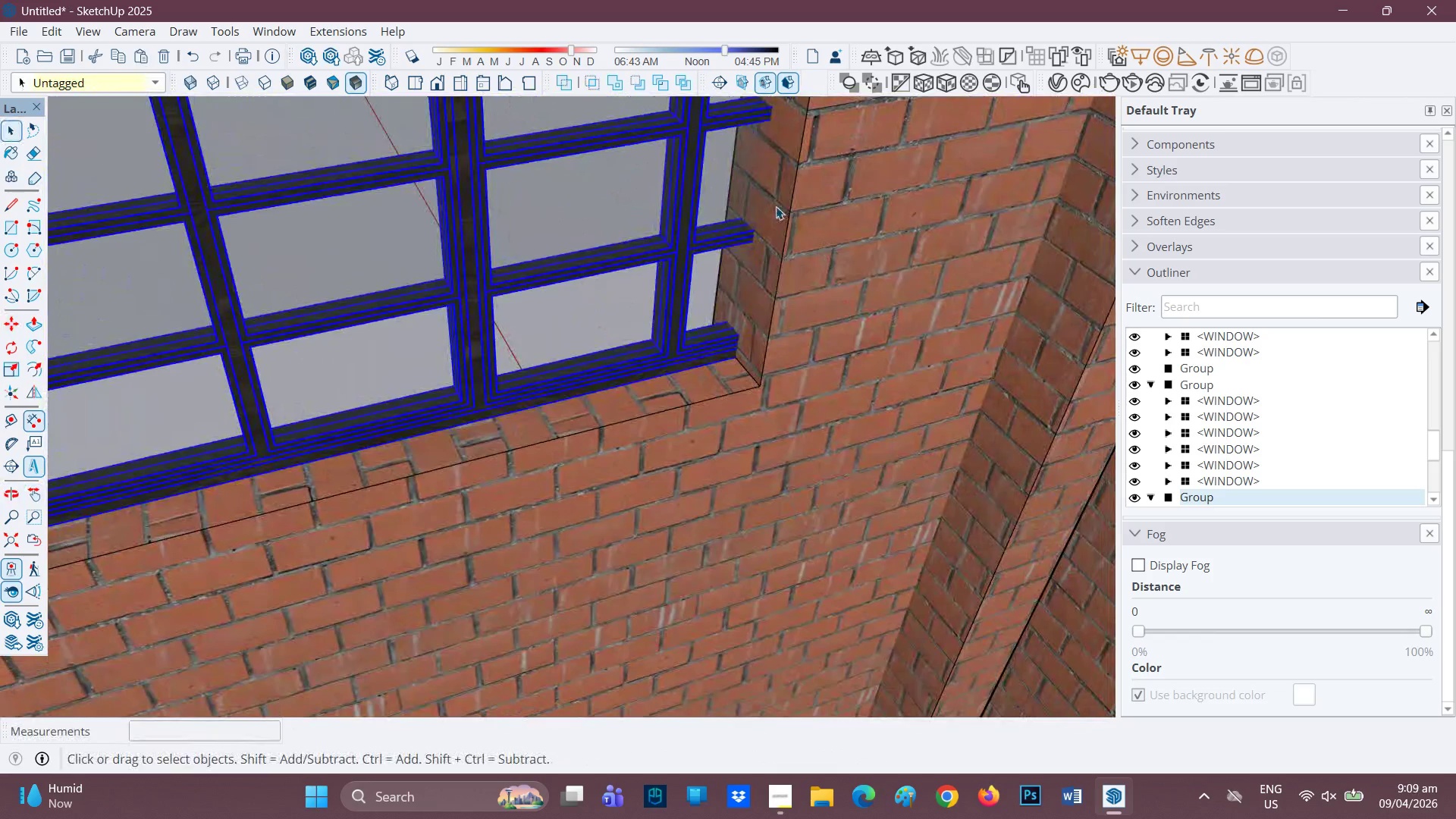 
double_click([776, 206])
 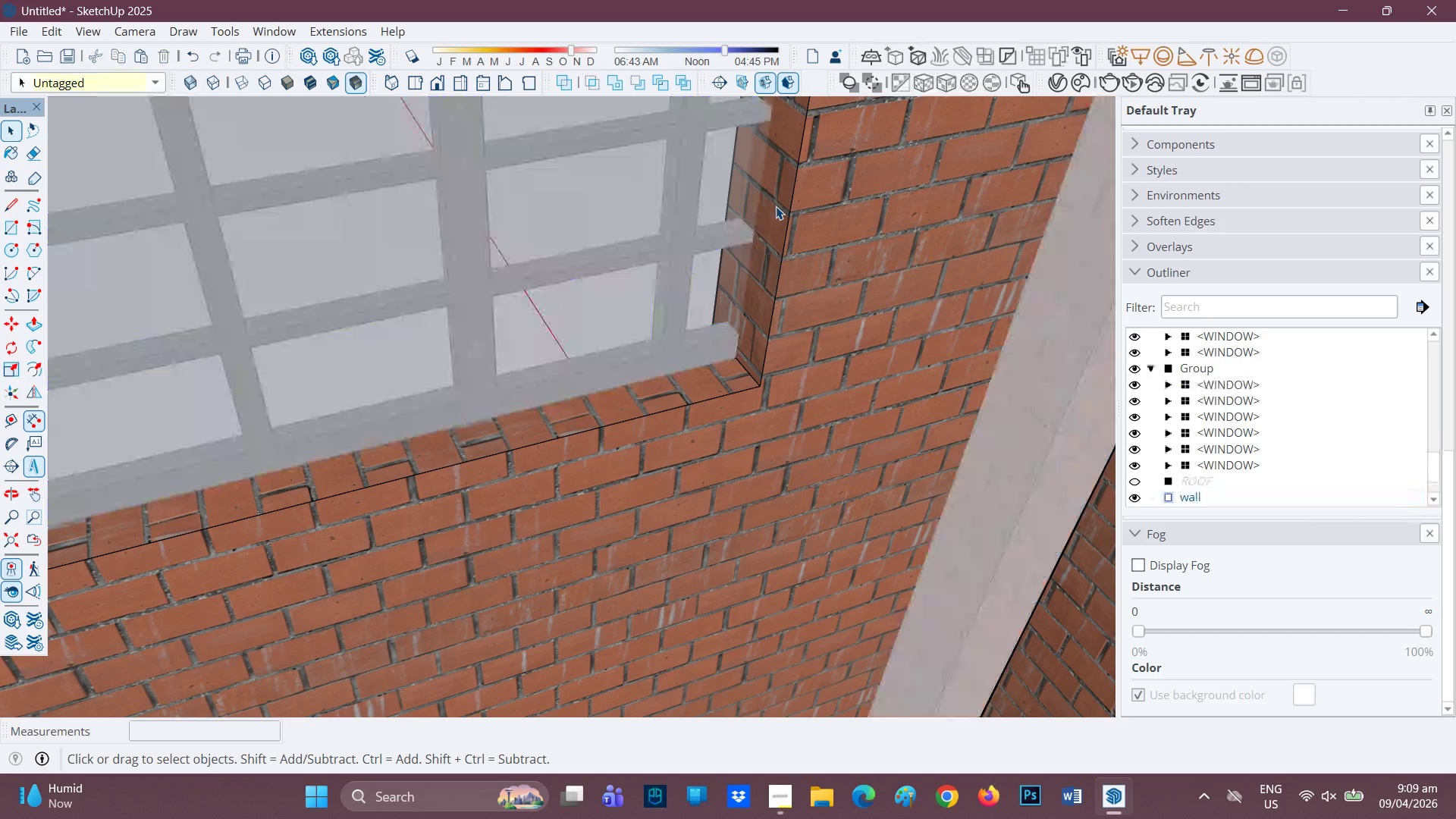 
triple_click([776, 206])
 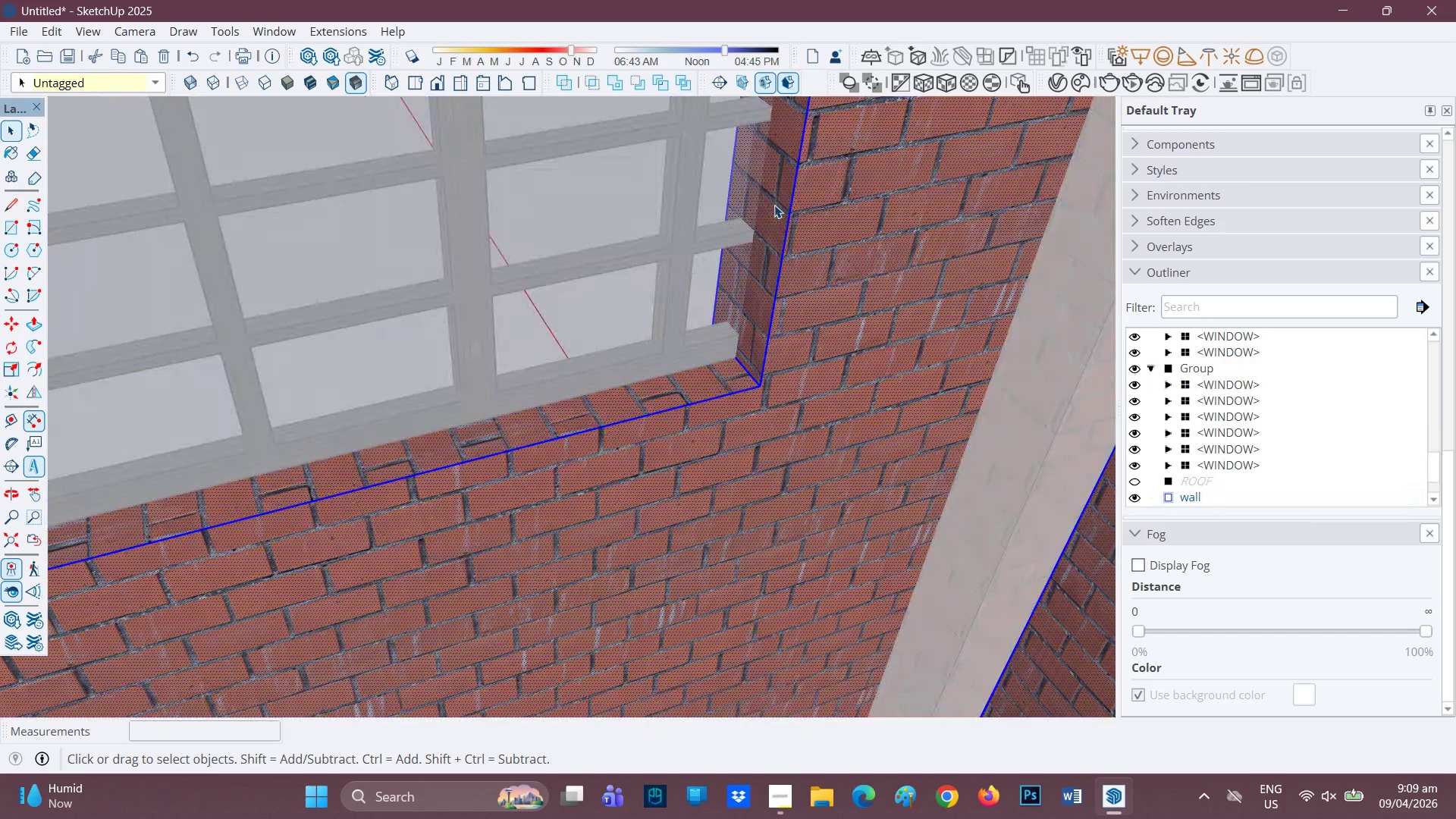 
key(P)
 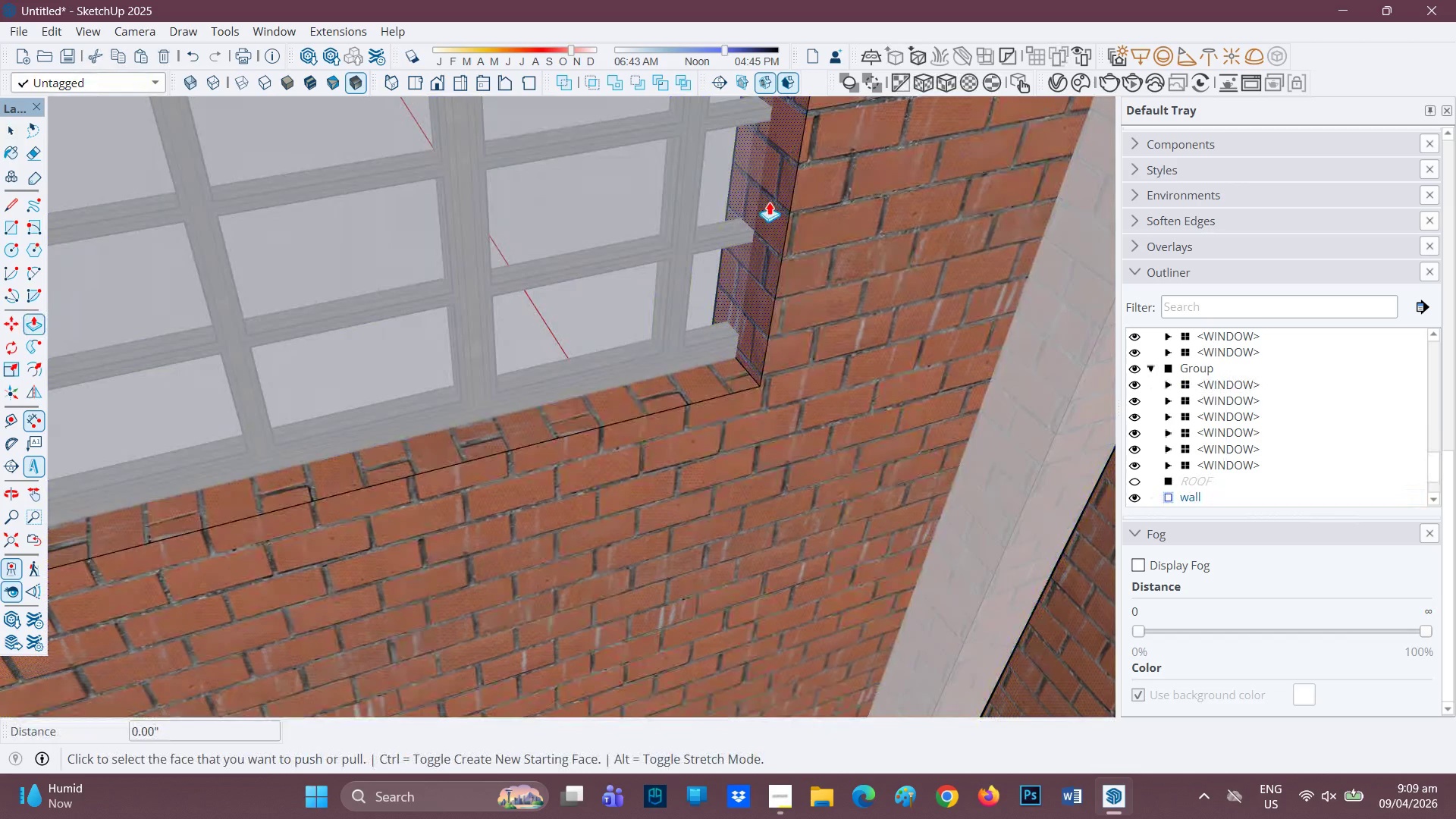 
left_click([769, 202])
 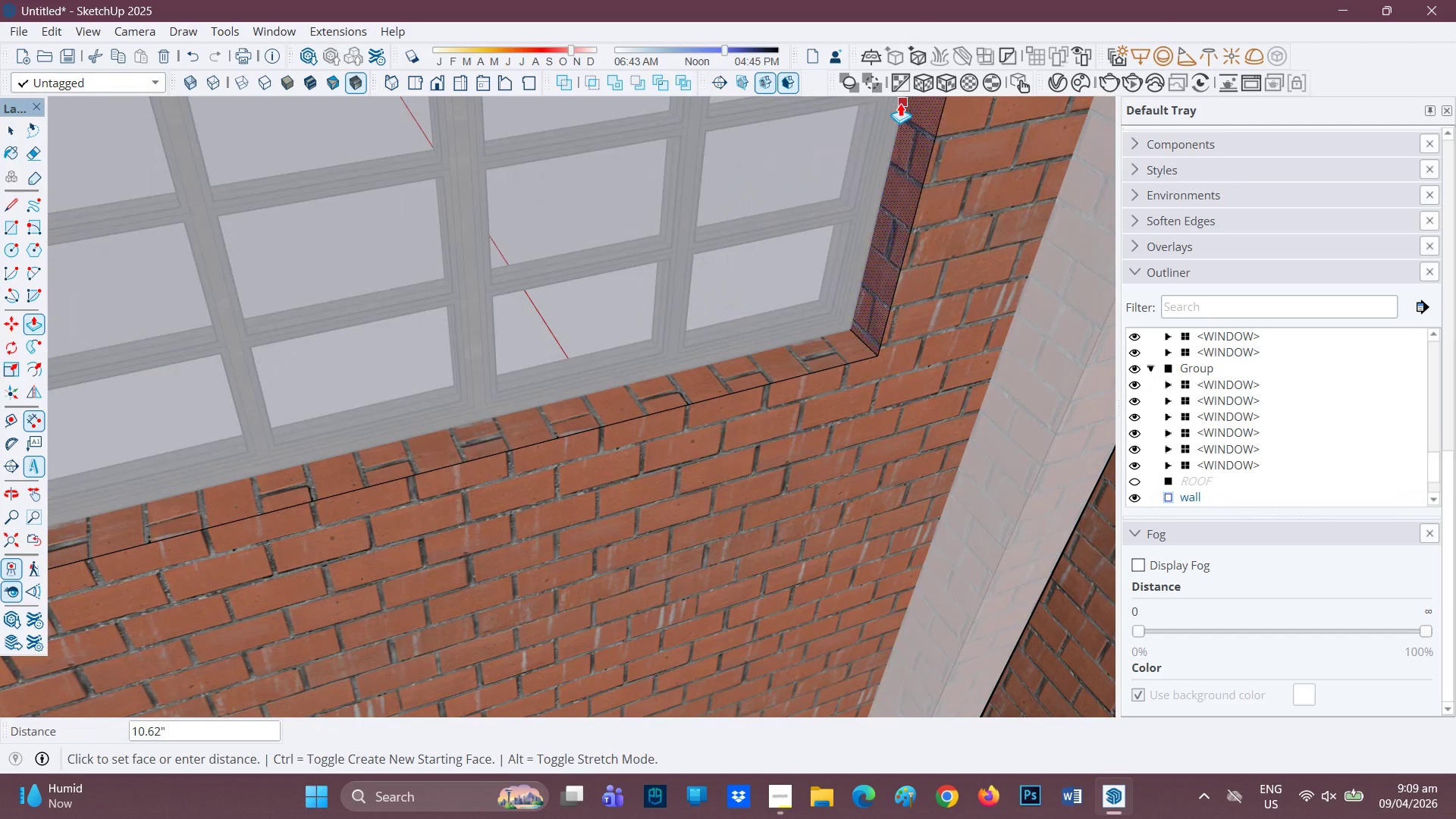 
left_click([900, 103])
 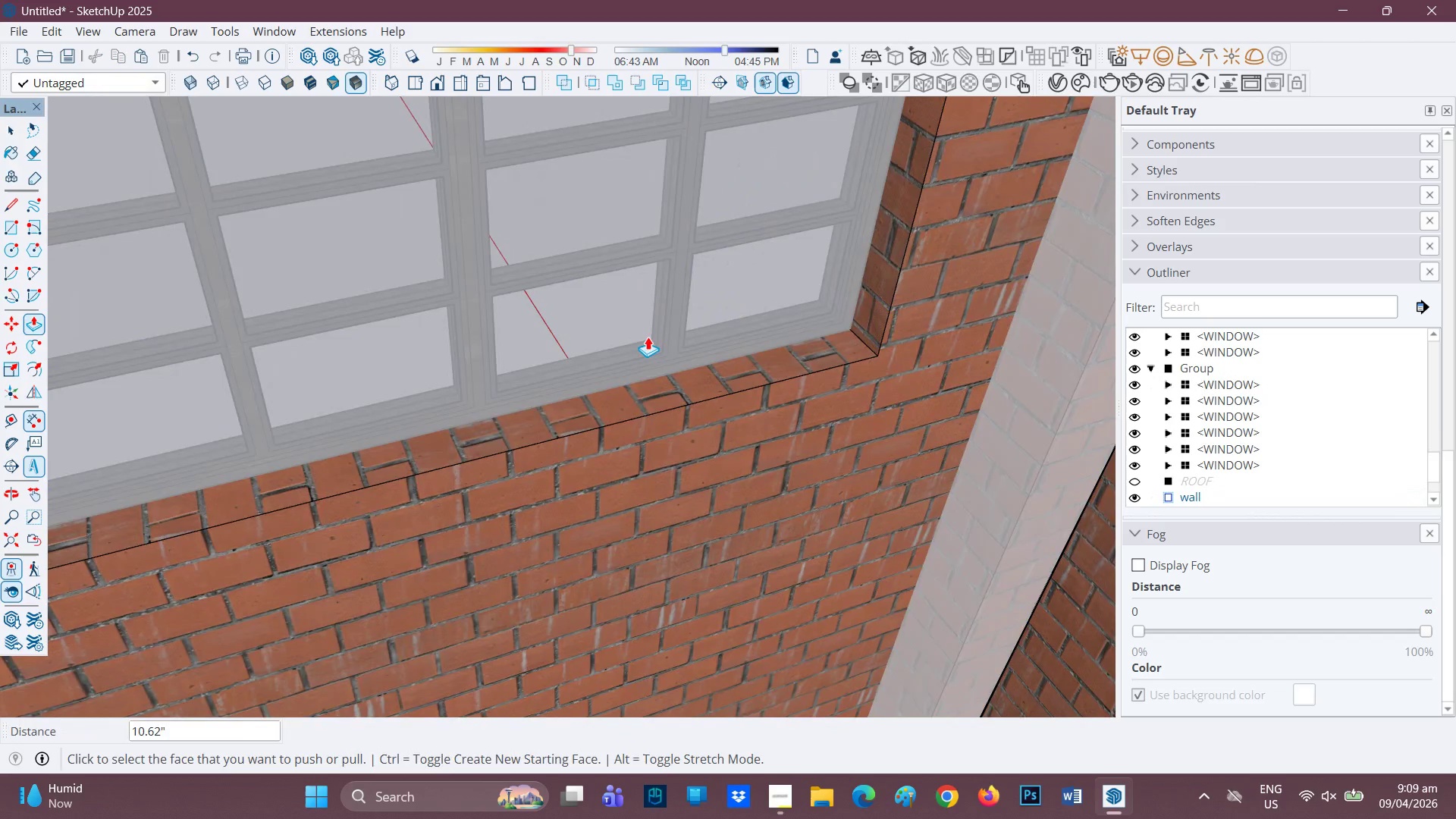 
scroll: coordinate [583, 353], scroll_direction: down, amount: 4.0
 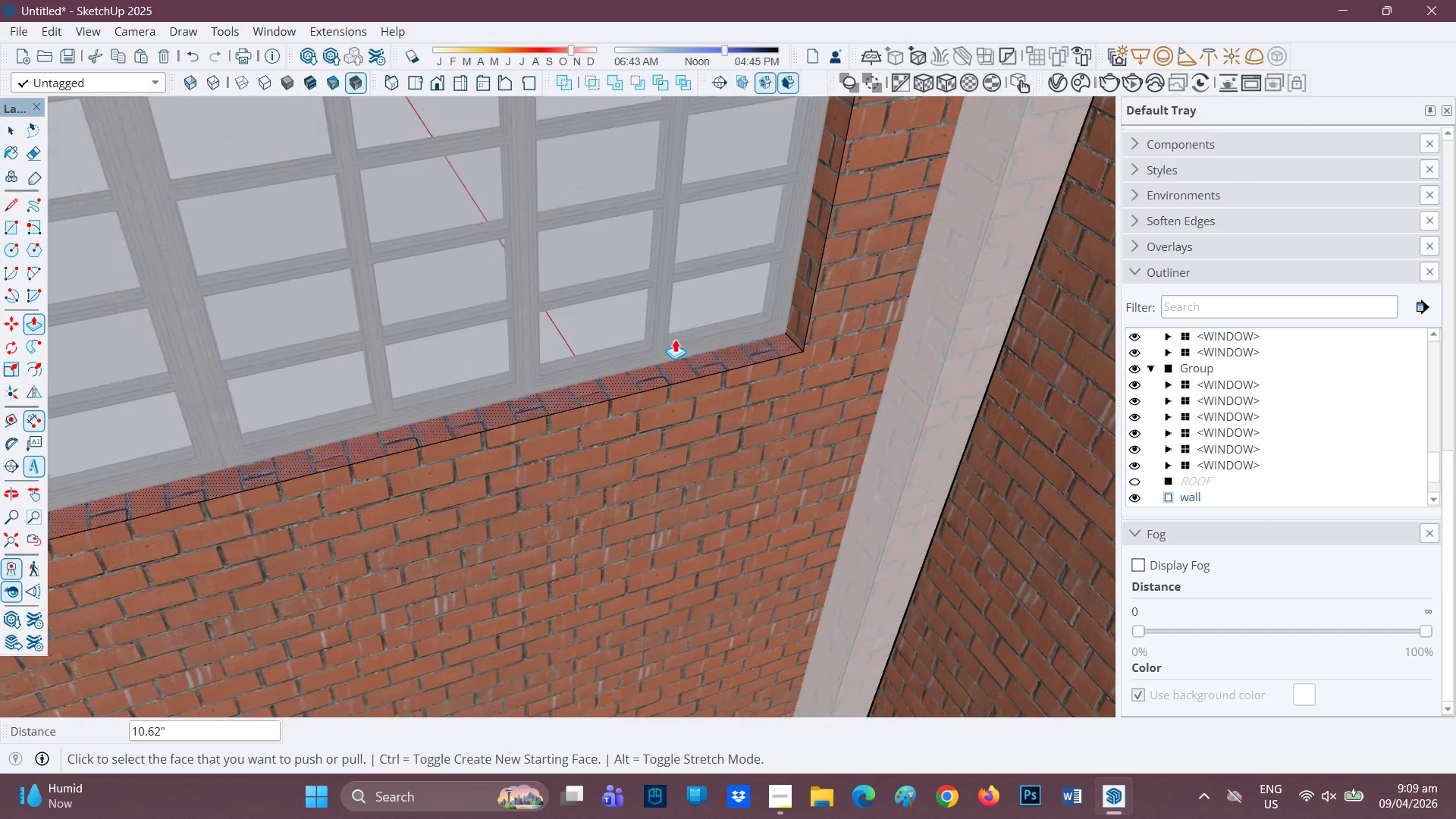 
scroll: coordinate [796, 353], scroll_direction: up, amount: 9.0
 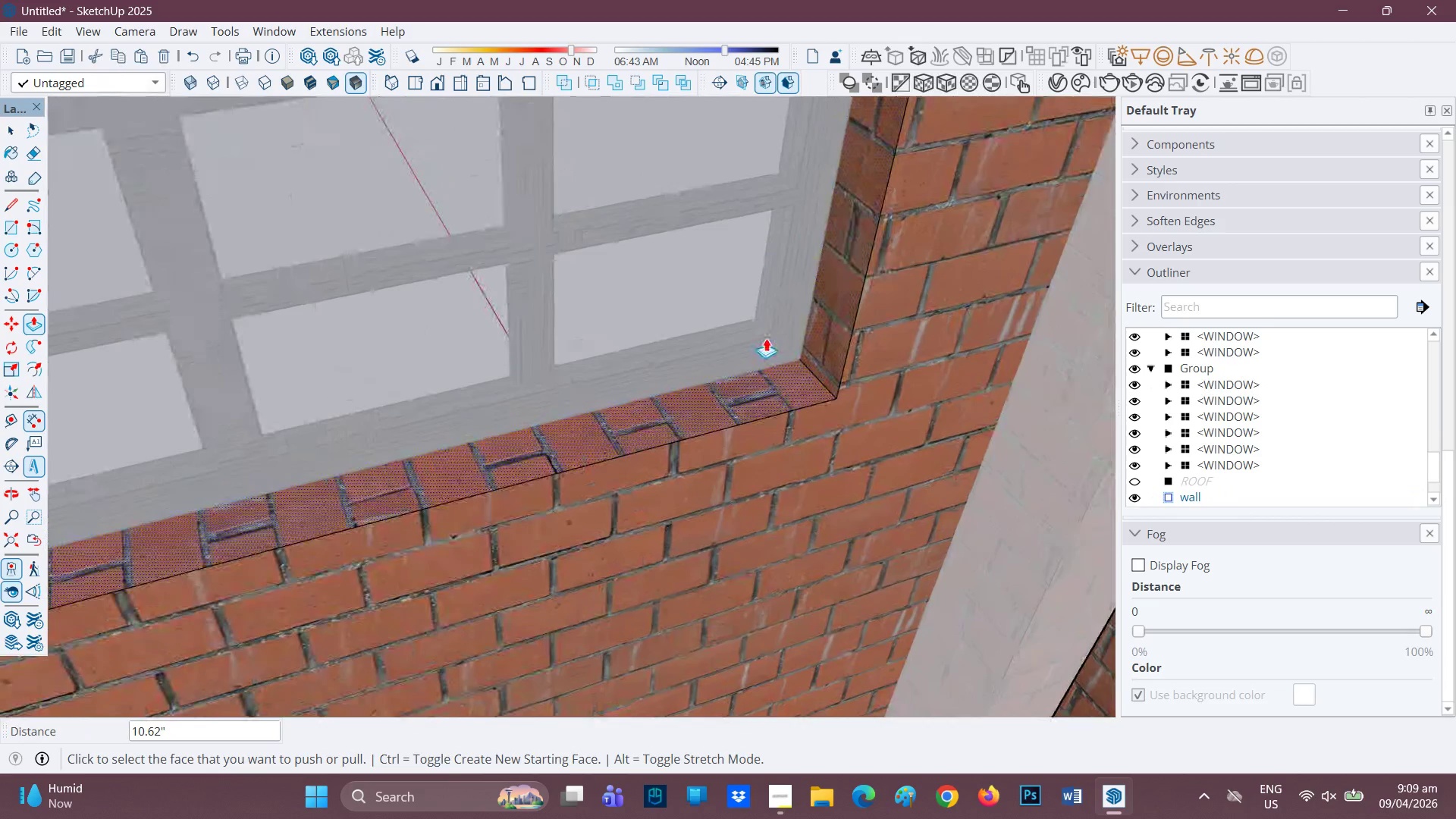 
key(H)
 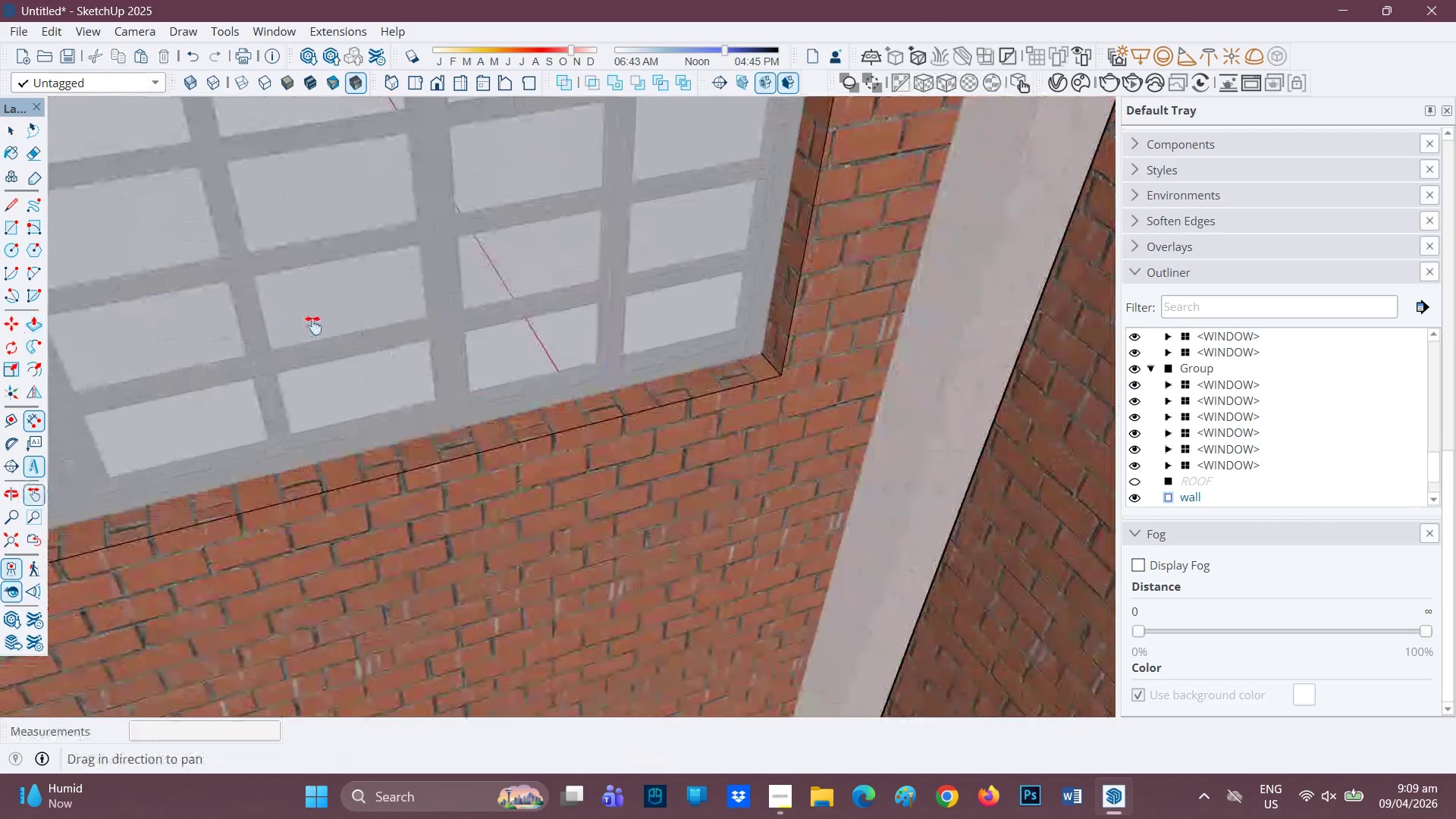 
scroll: coordinate [640, 354], scroll_direction: down, amount: 7.0
 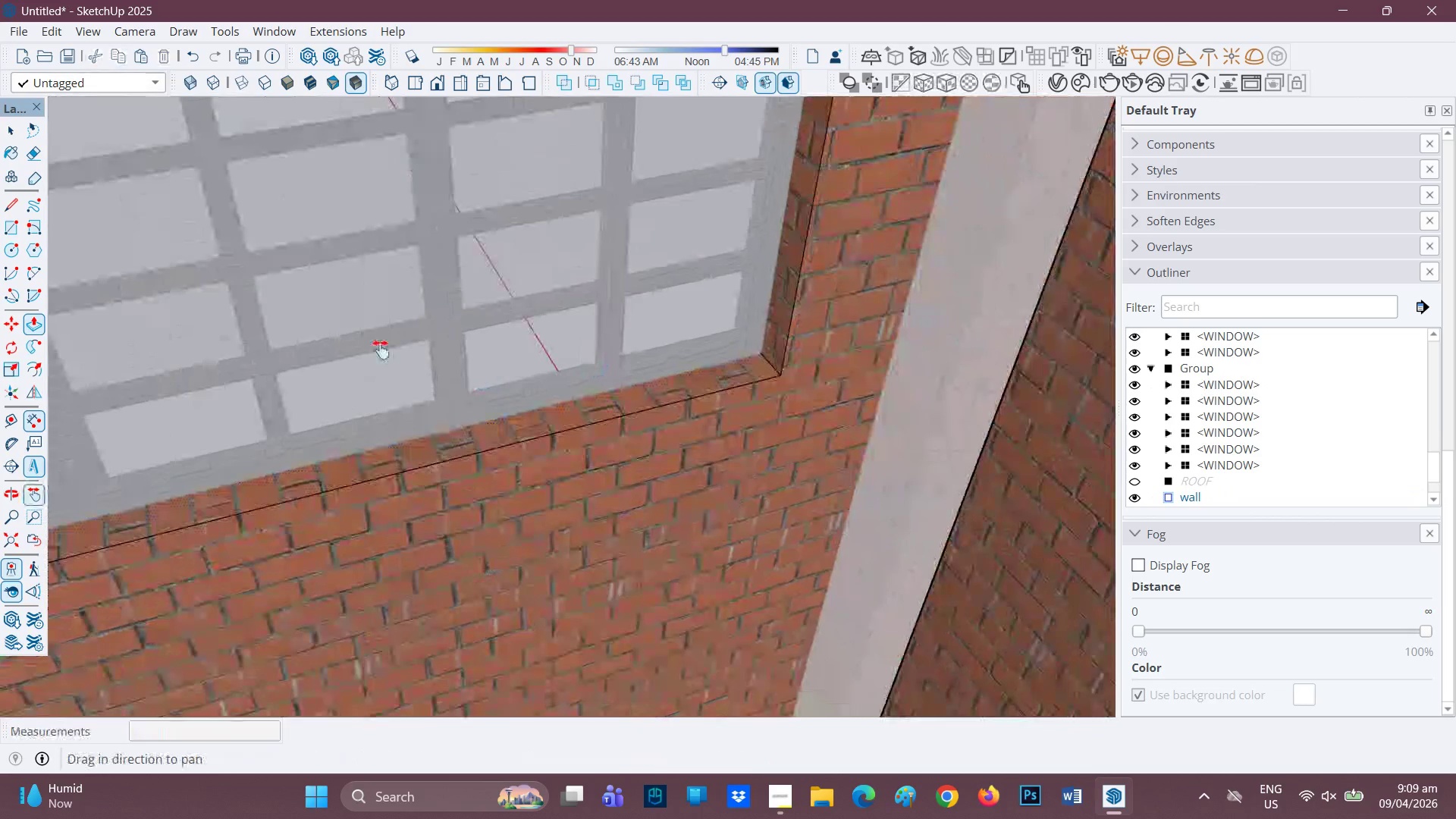 
left_click_drag(start_coordinate=[268, 318], to_coordinate=[792, 242])
 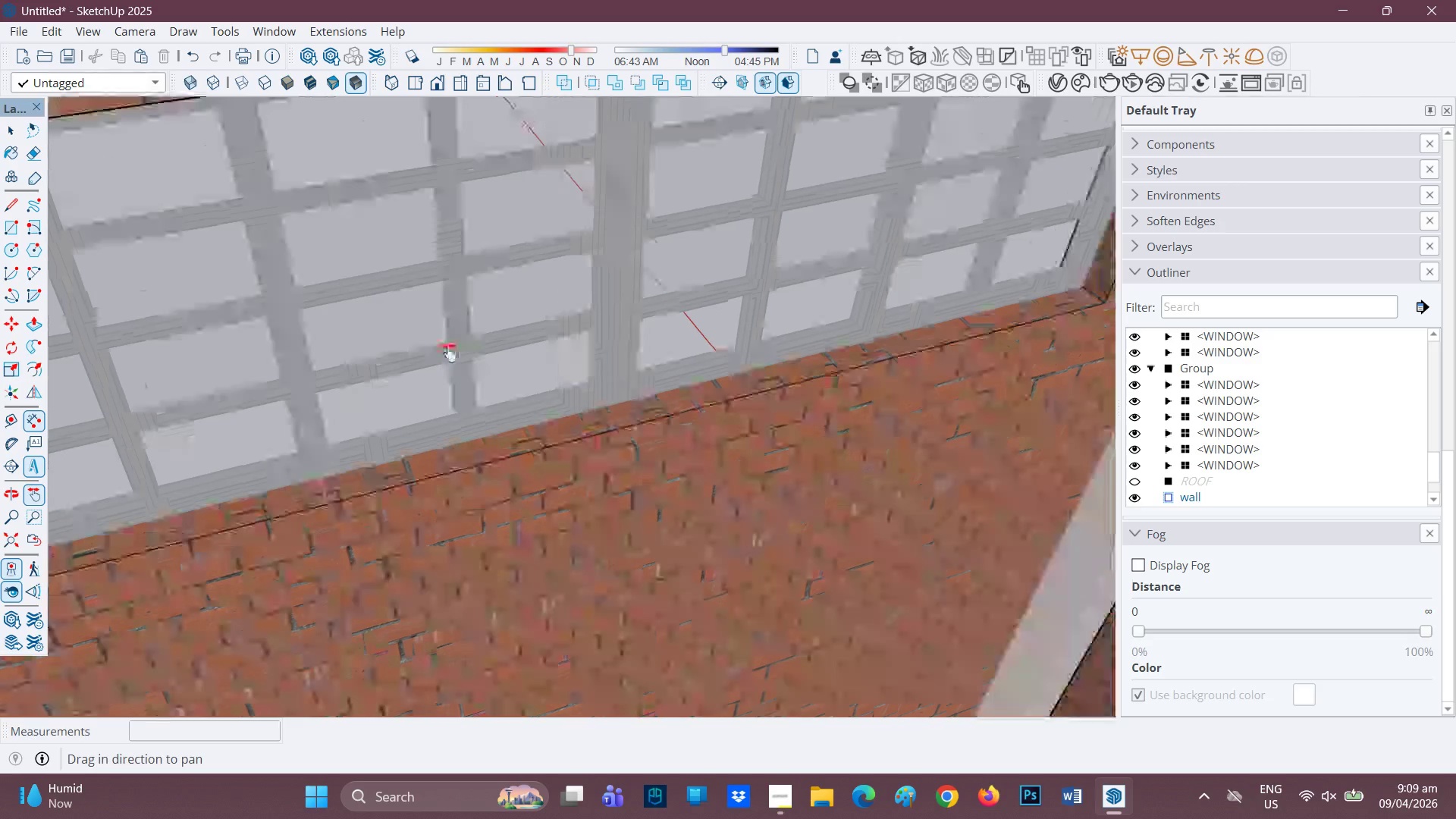 
left_click_drag(start_coordinate=[223, 366], to_coordinate=[843, 263])
 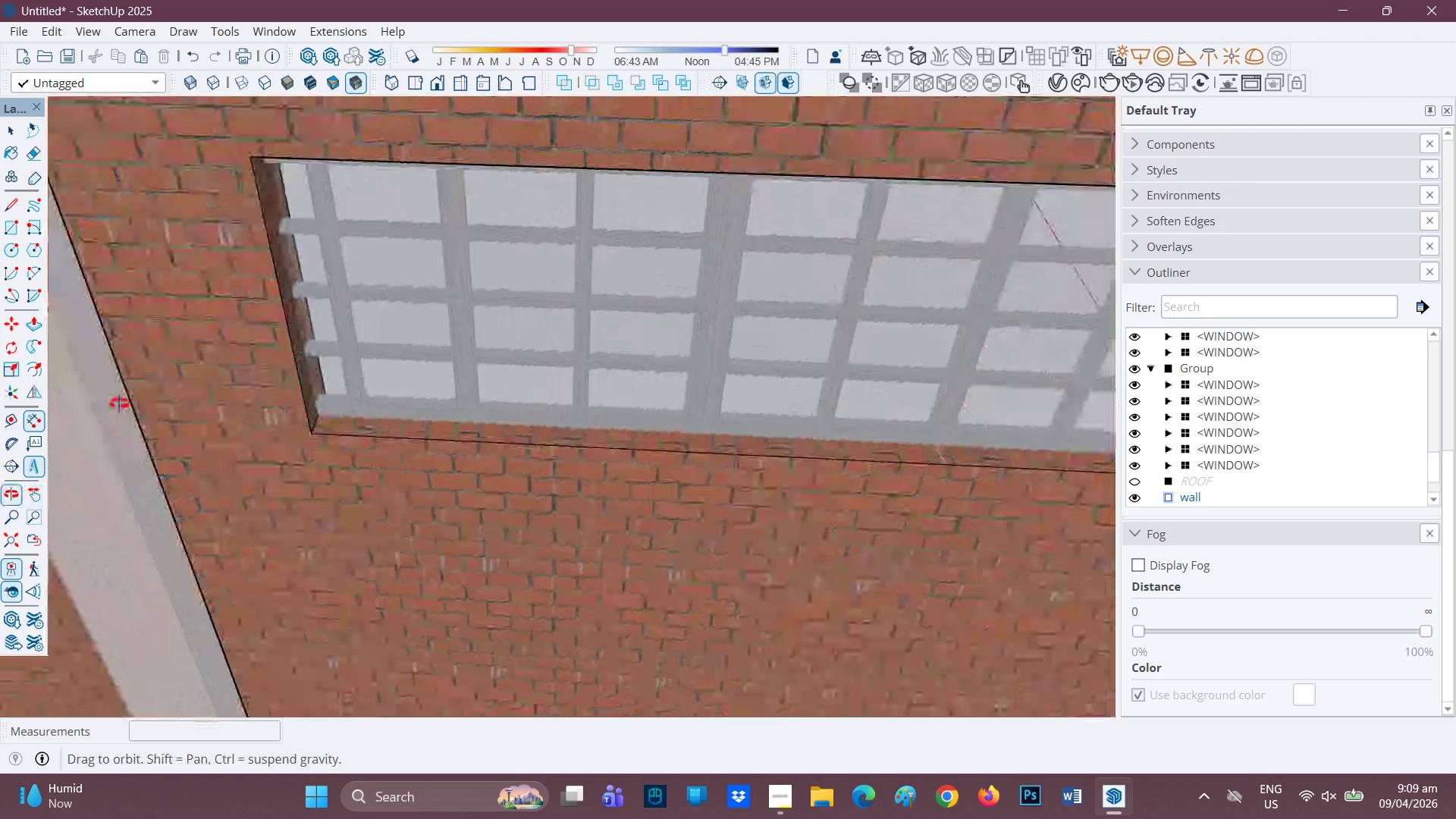 
scroll: coordinate [290, 357], scroll_direction: down, amount: 12.0
 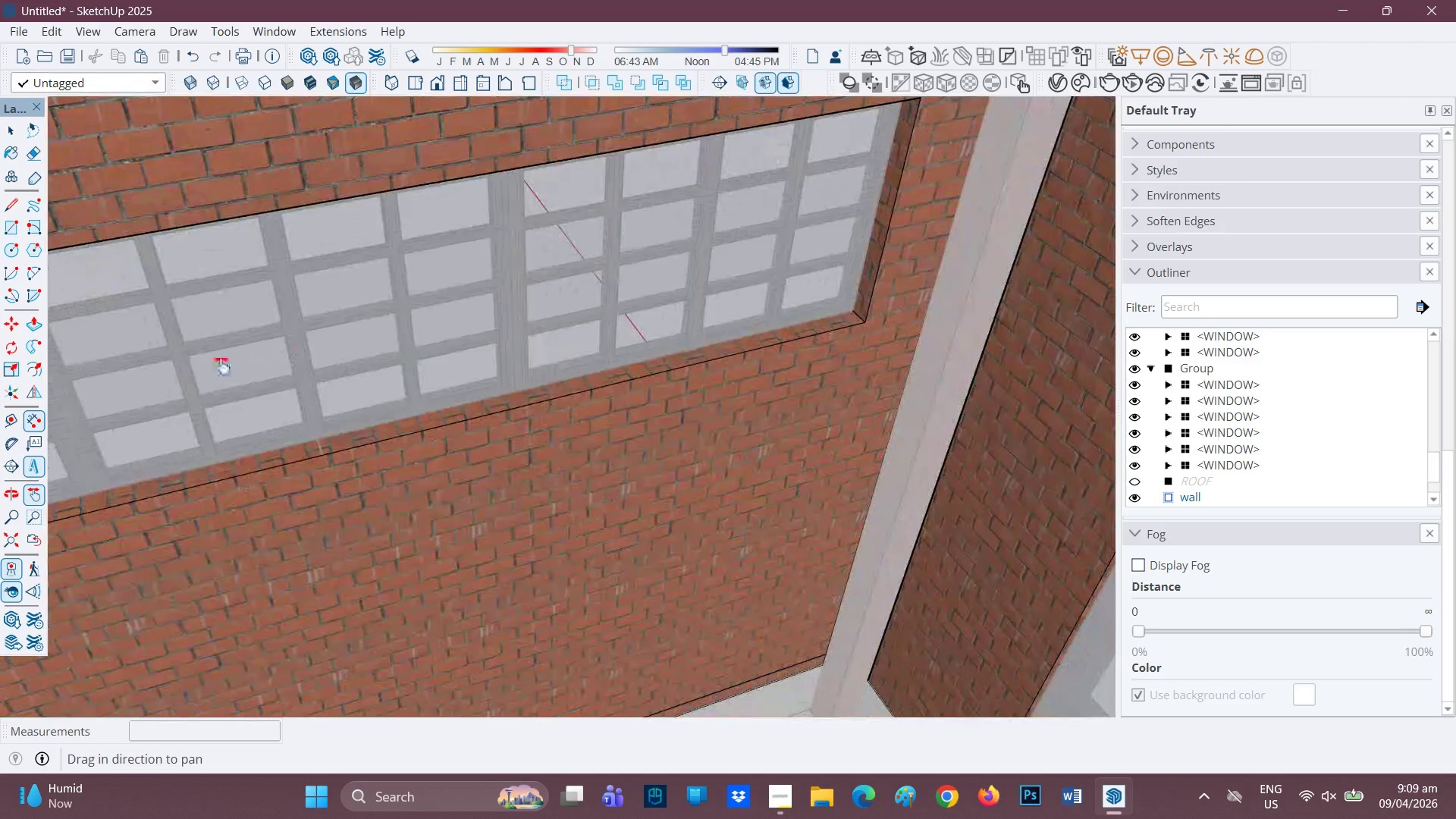 
key(P)
 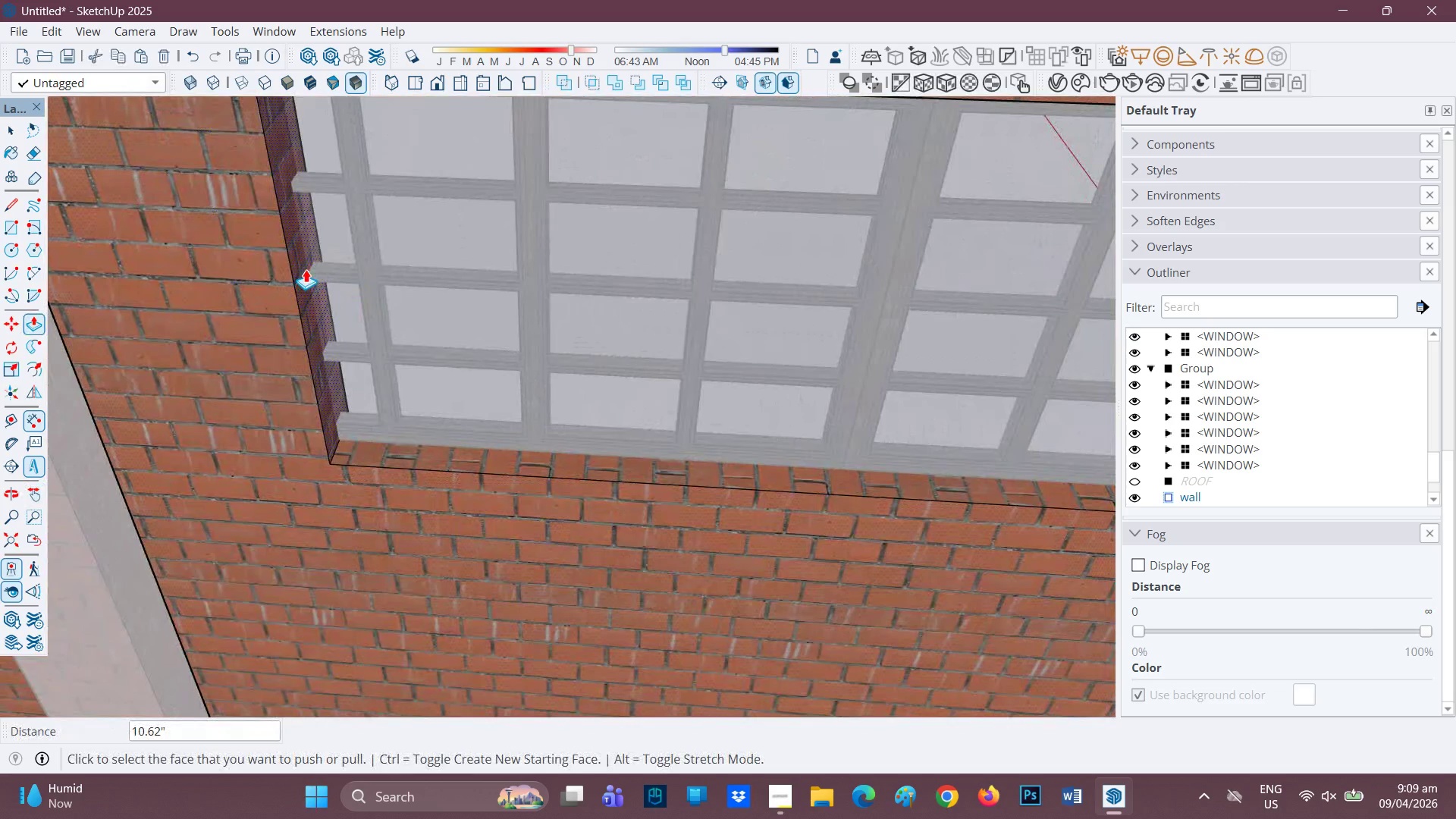 
scroll: coordinate [232, 290], scroll_direction: up, amount: 3.0
 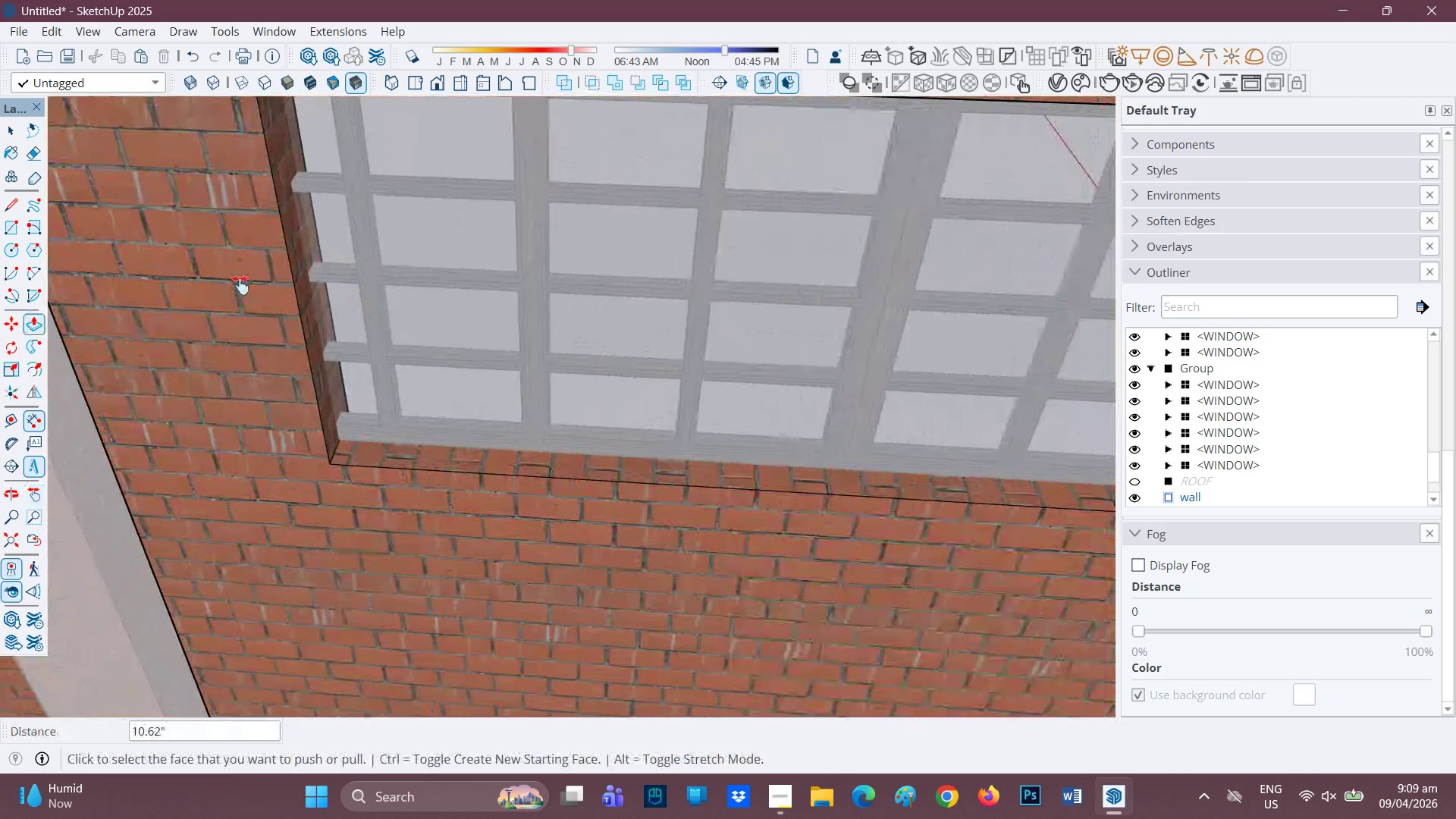 
left_click([306, 268])
 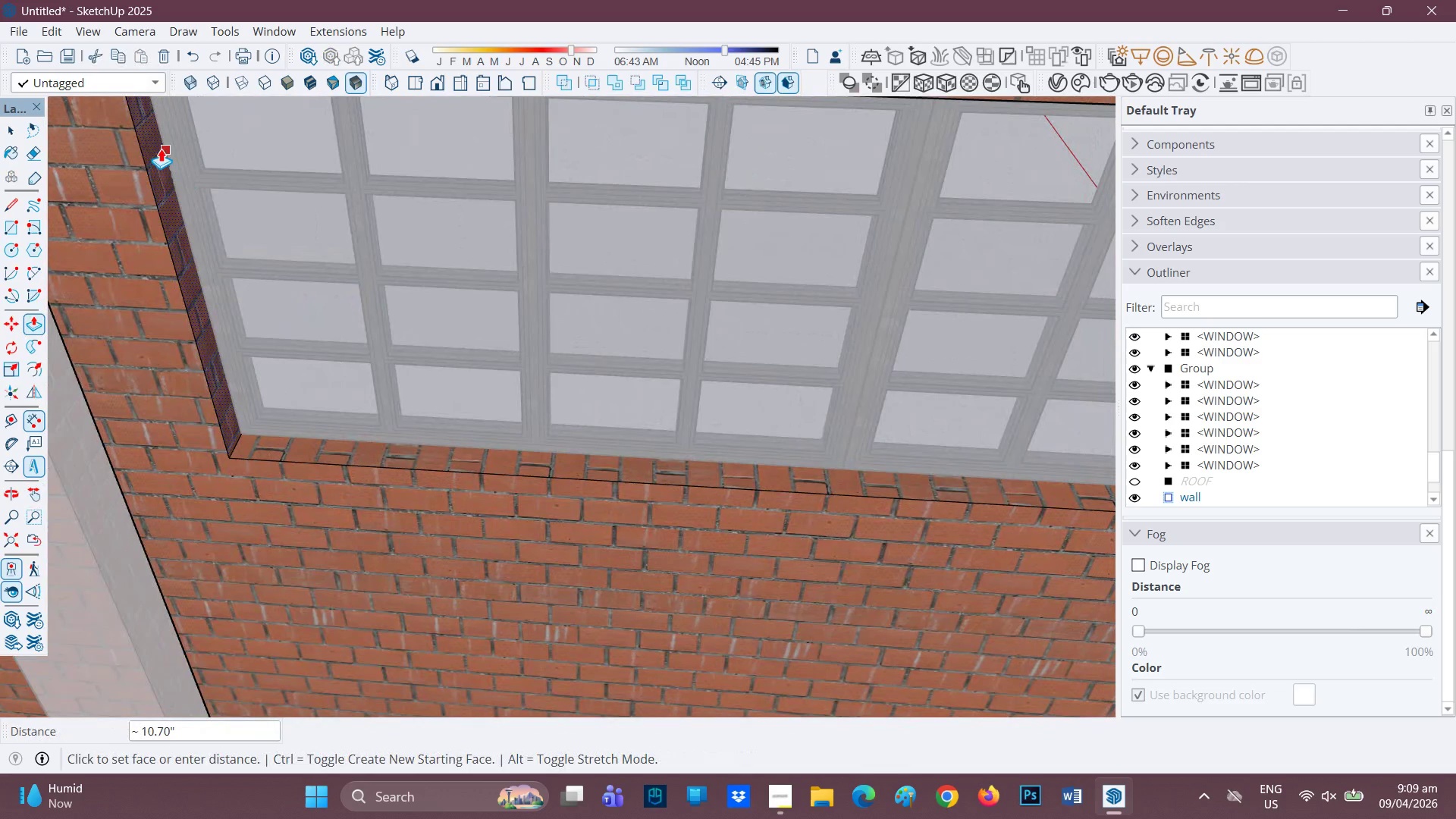 
scroll: coordinate [532, 356], scroll_direction: down, amount: 7.0
 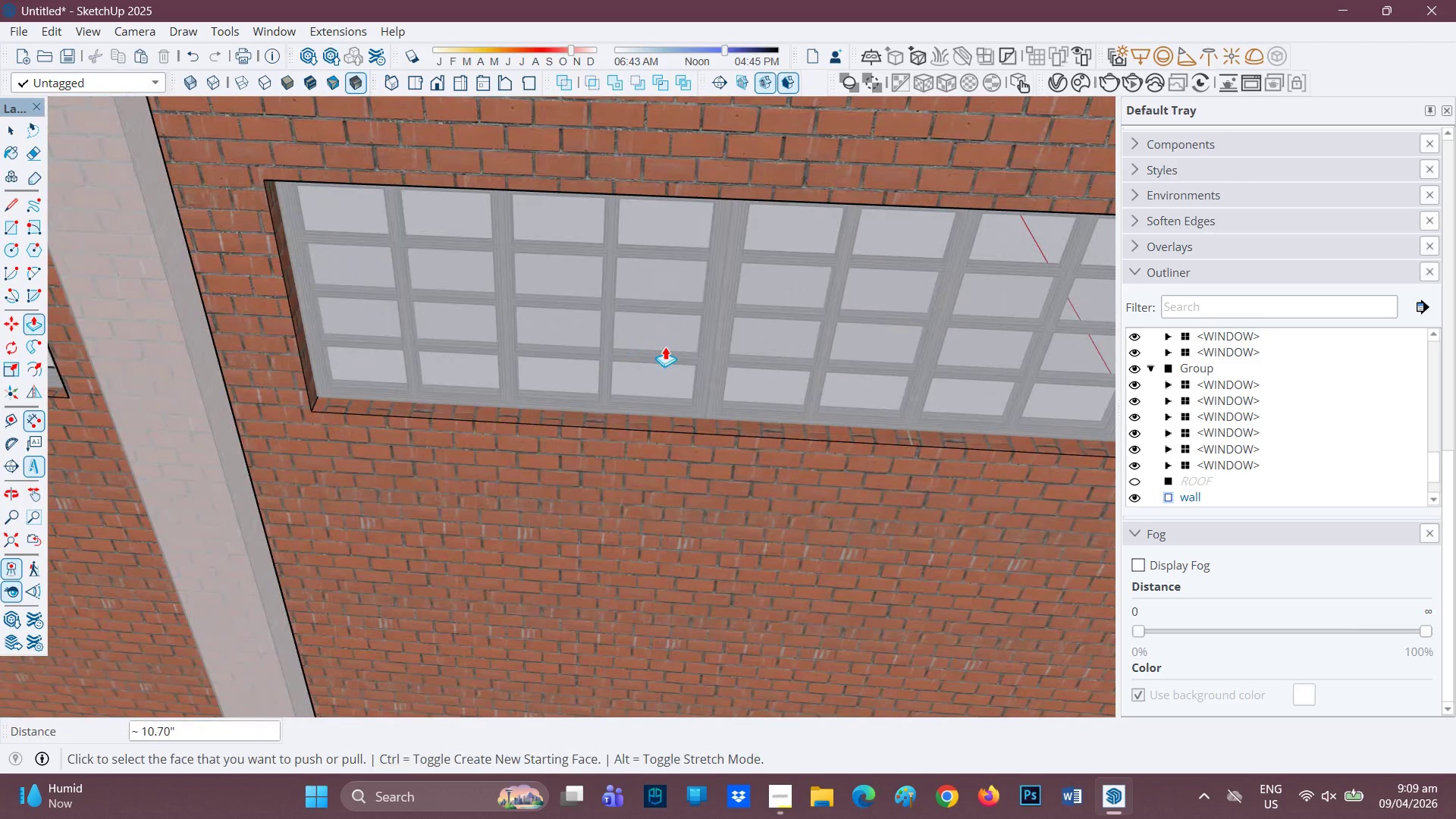 
key(H)
 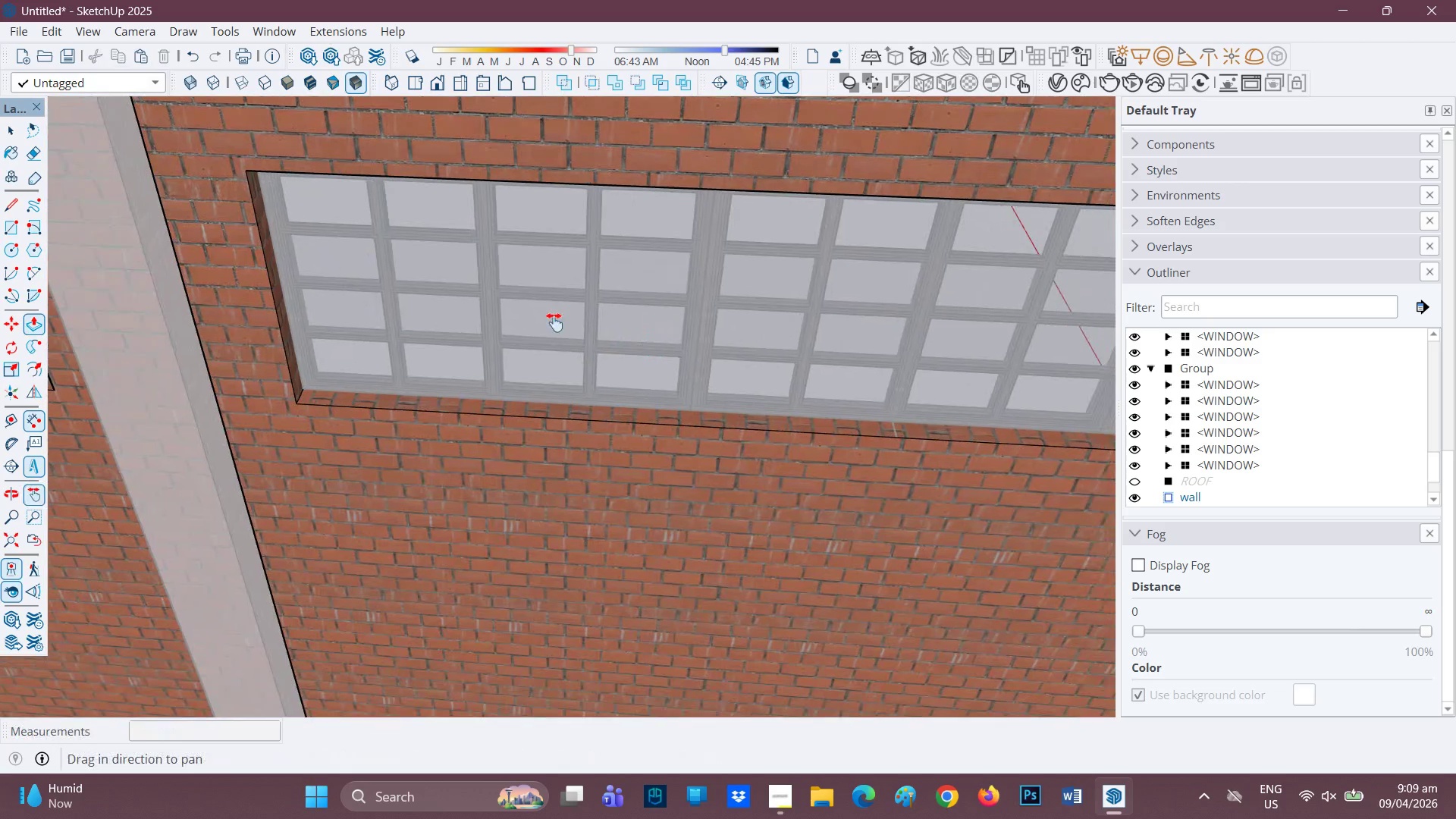 
left_click_drag(start_coordinate=[665, 346], to_coordinate=[322, 325])
 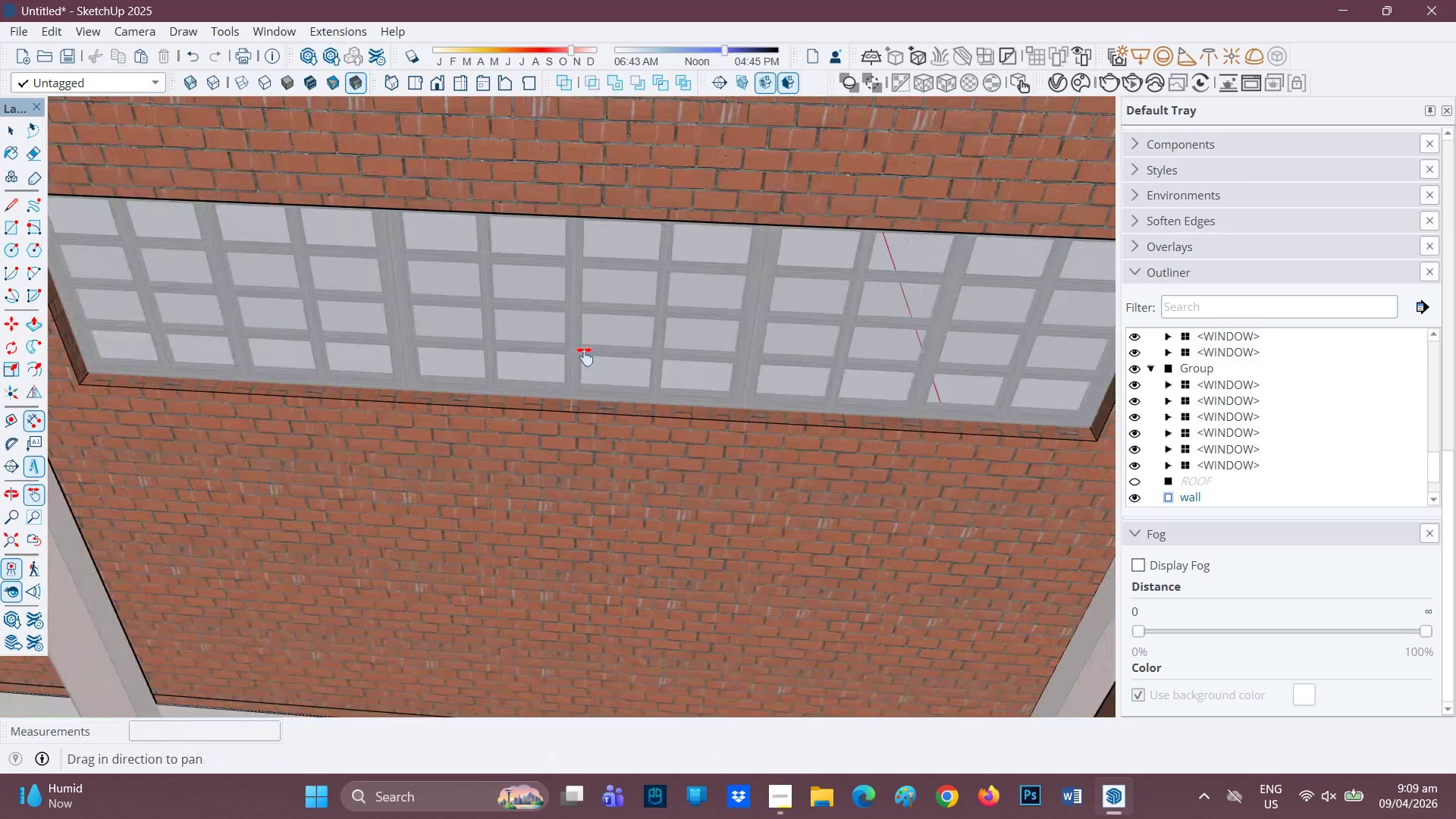 
scroll: coordinate [629, 359], scroll_direction: down, amount: 6.0
 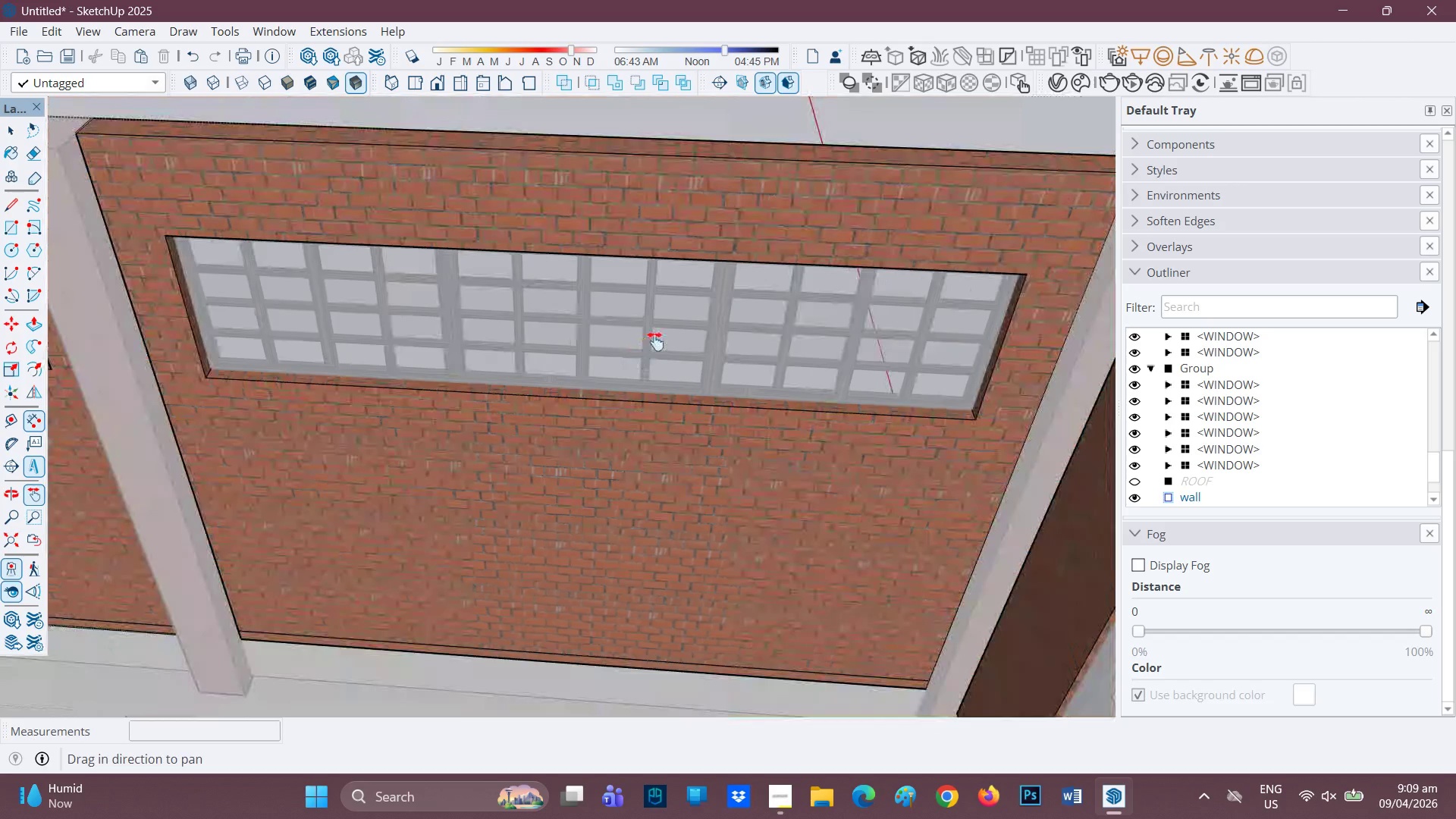 
scroll: coordinate [686, 416], scroll_direction: up, amount: 2.0
 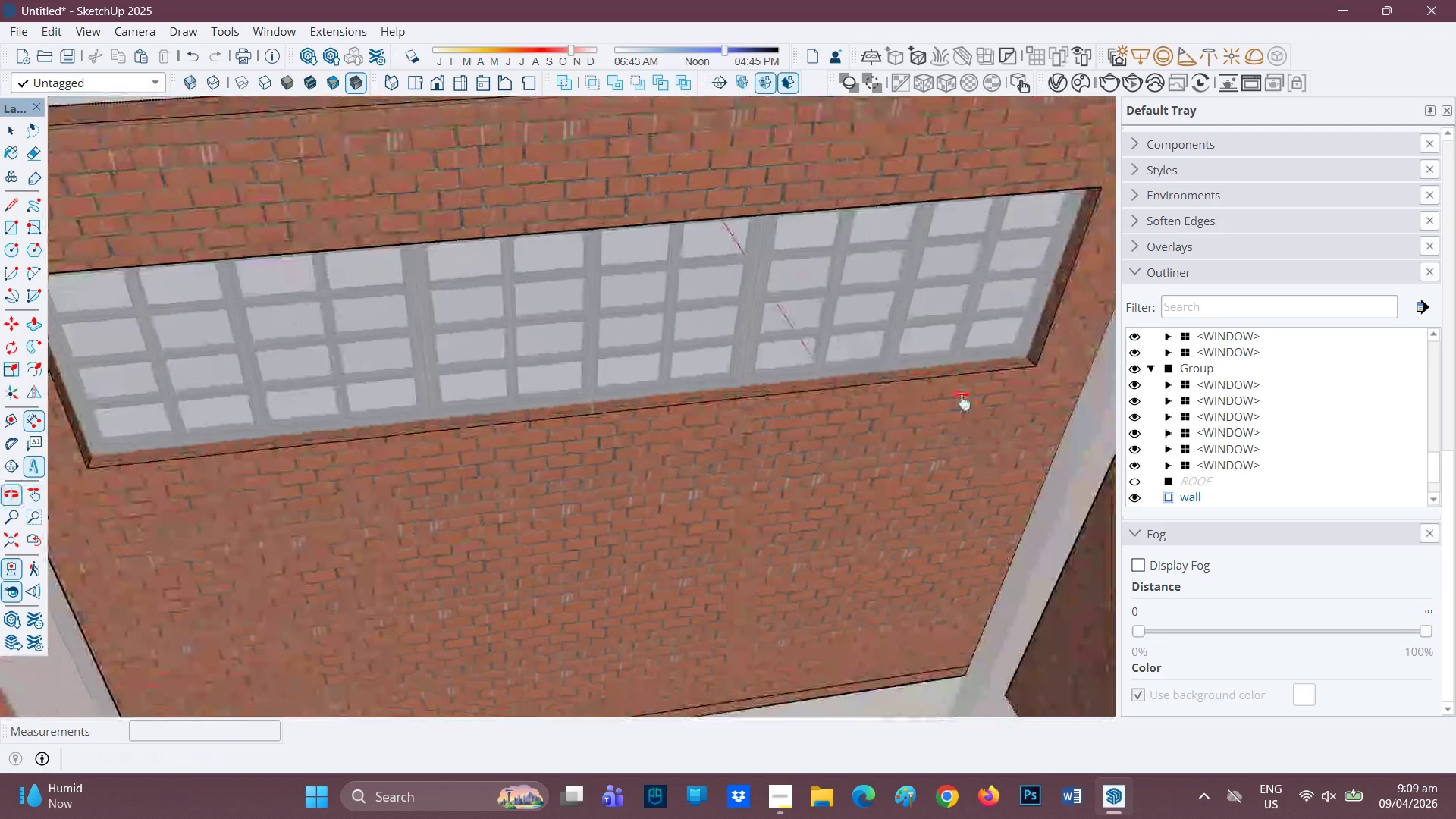 
key(H)
 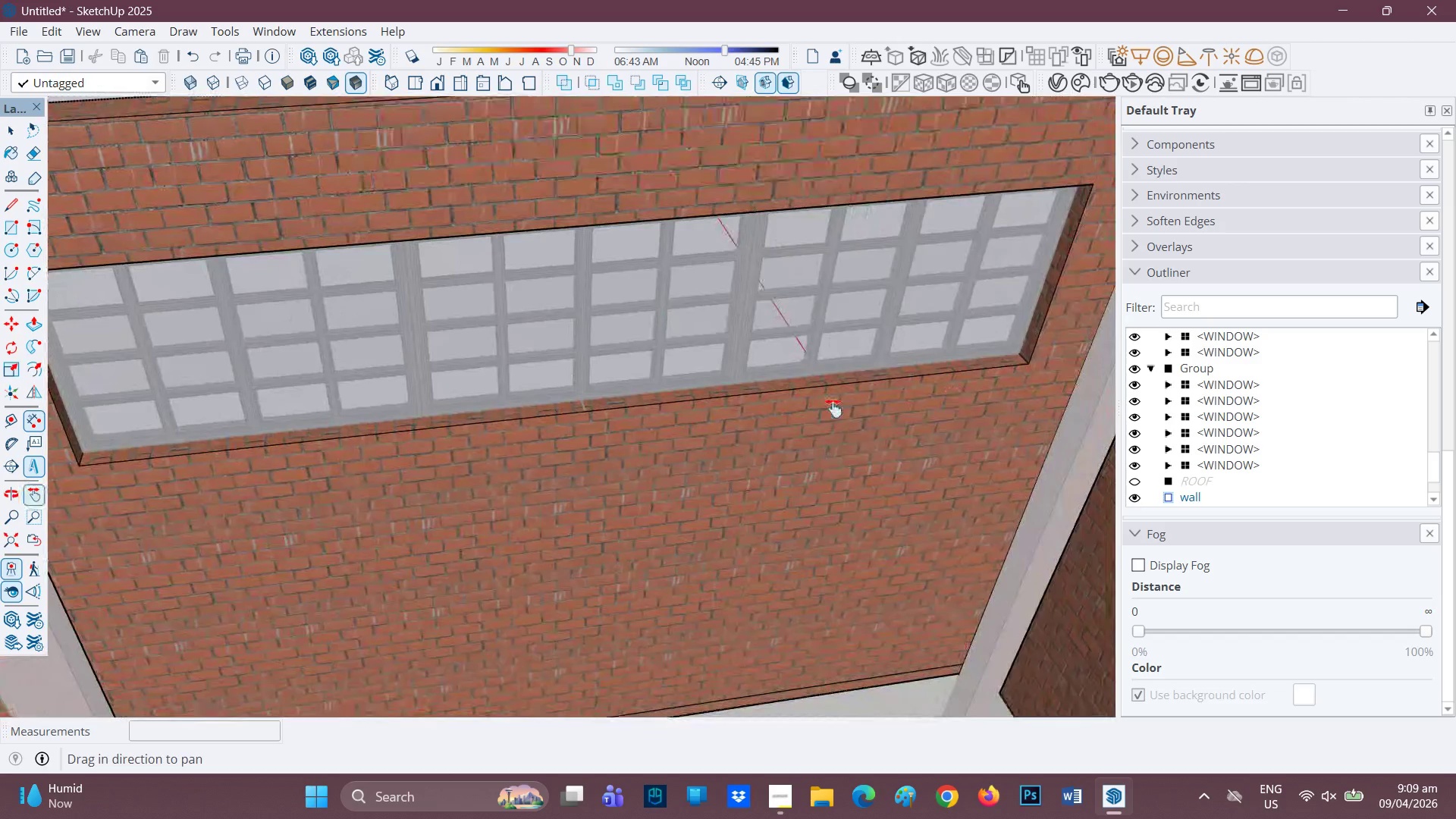 
left_click_drag(start_coordinate=[962, 400], to_coordinate=[518, 526])
 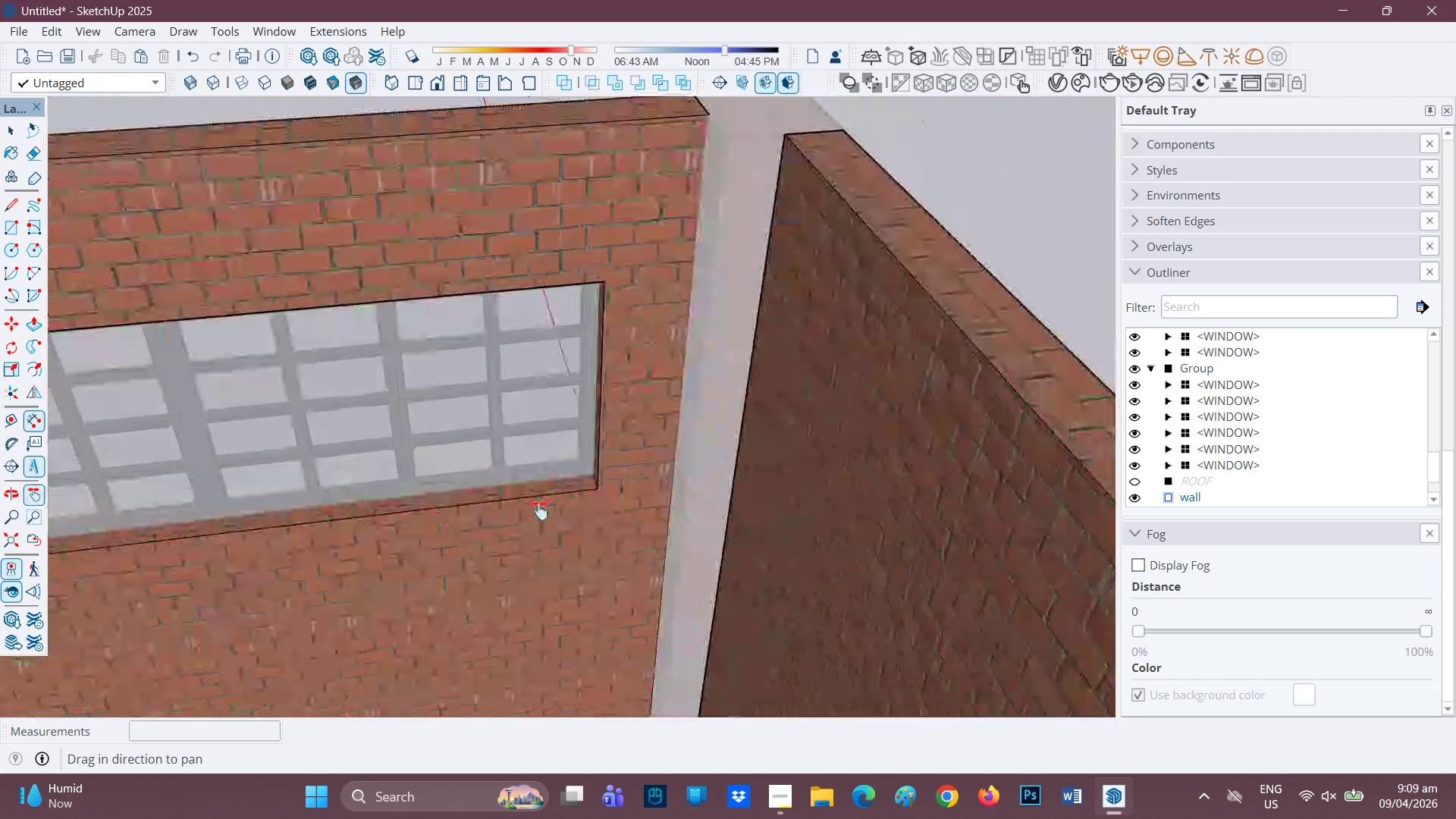 
key(Space)
 